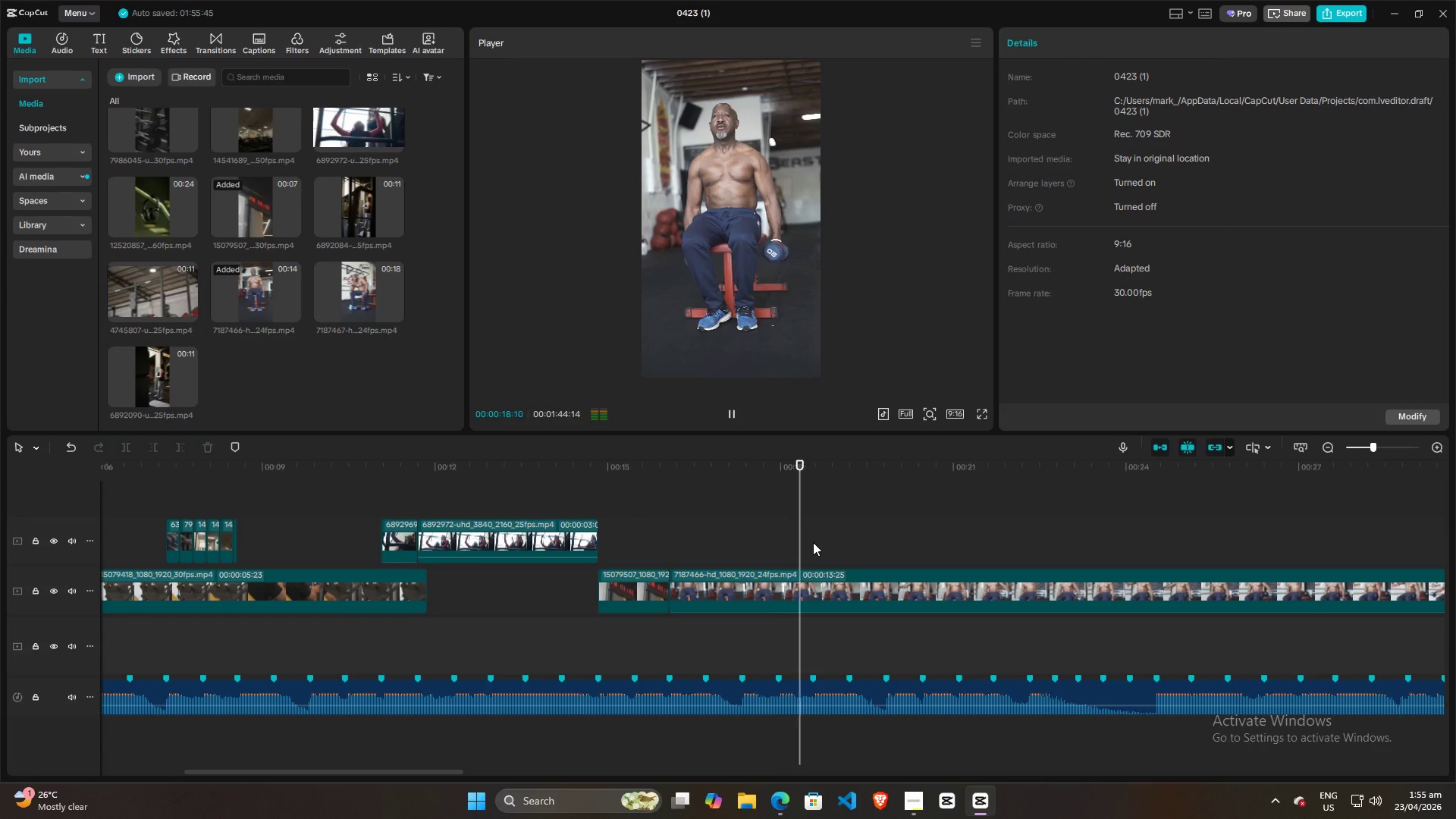 
key(Space)
 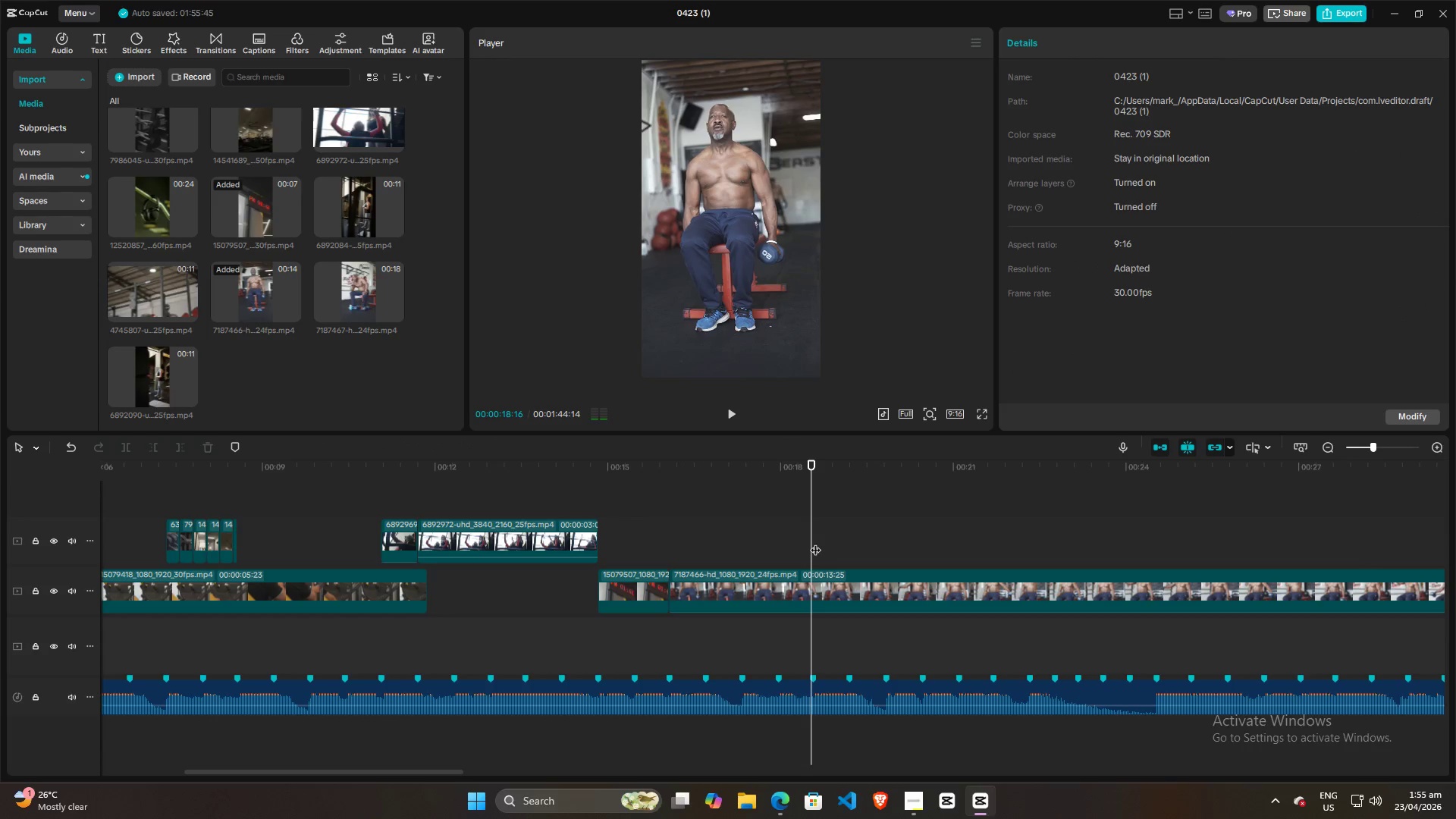 
left_click_drag(start_coordinate=[815, 542], to_coordinate=[673, 545])
 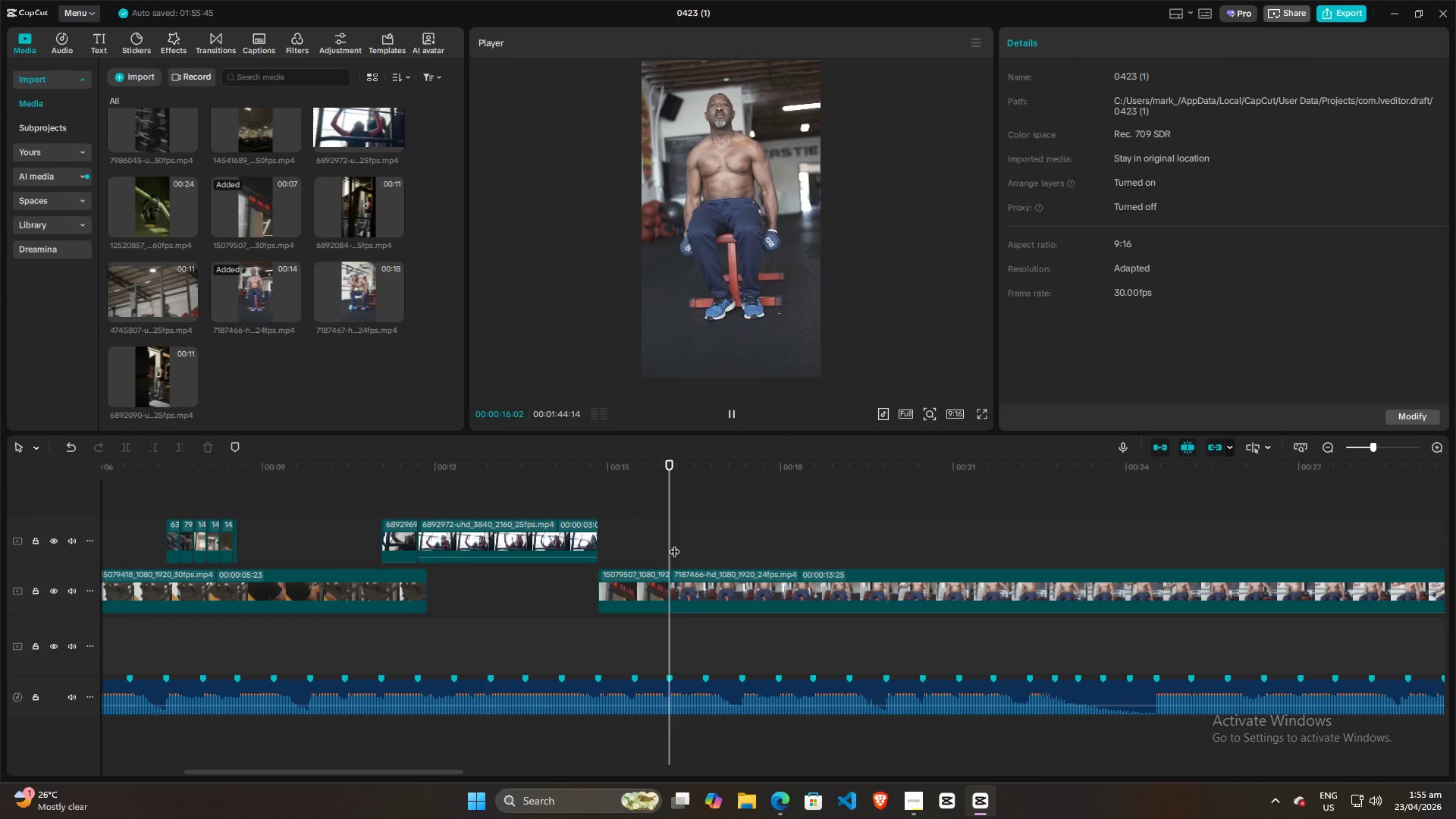 
key(Space)
 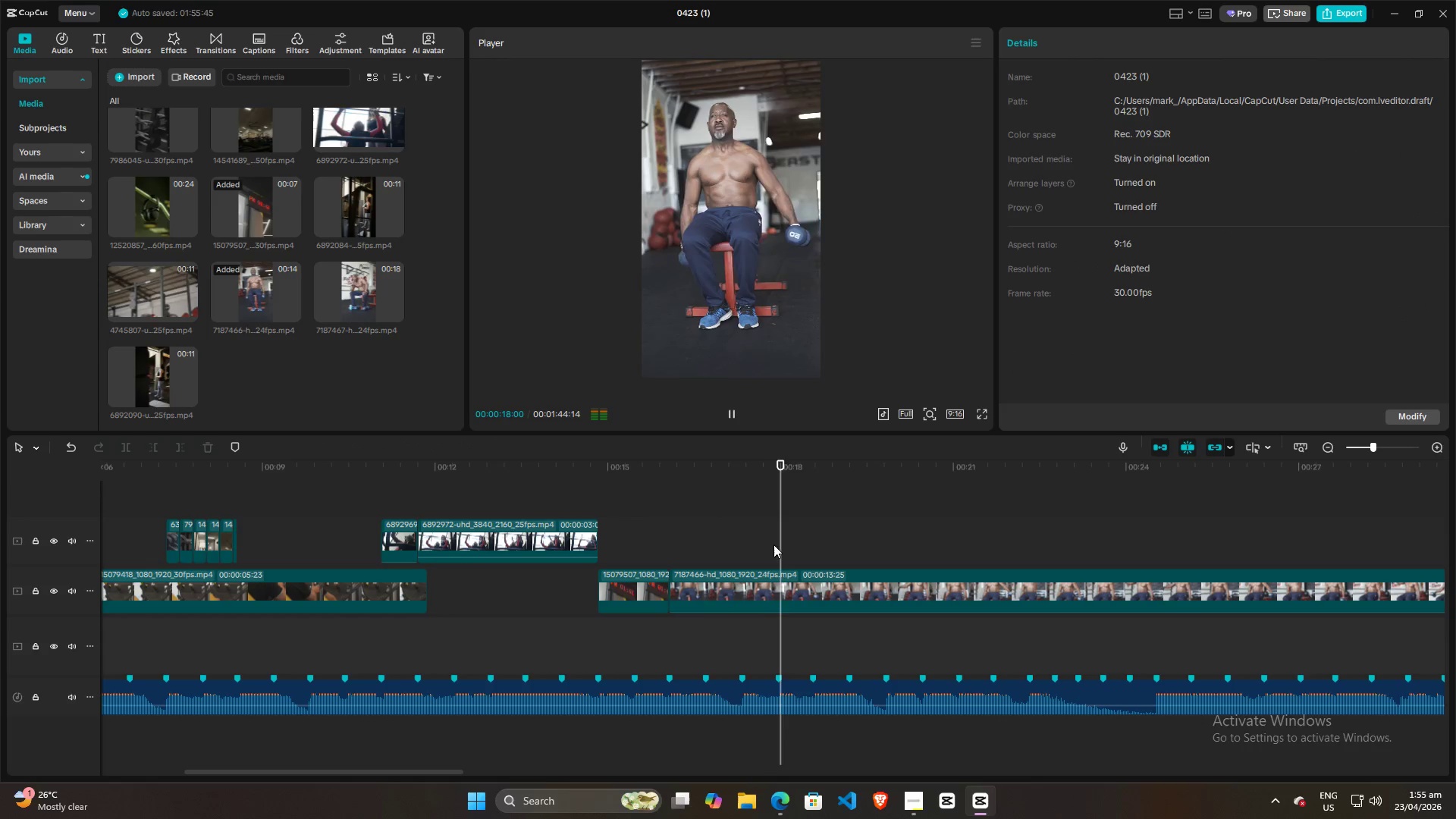 
key(Space)
 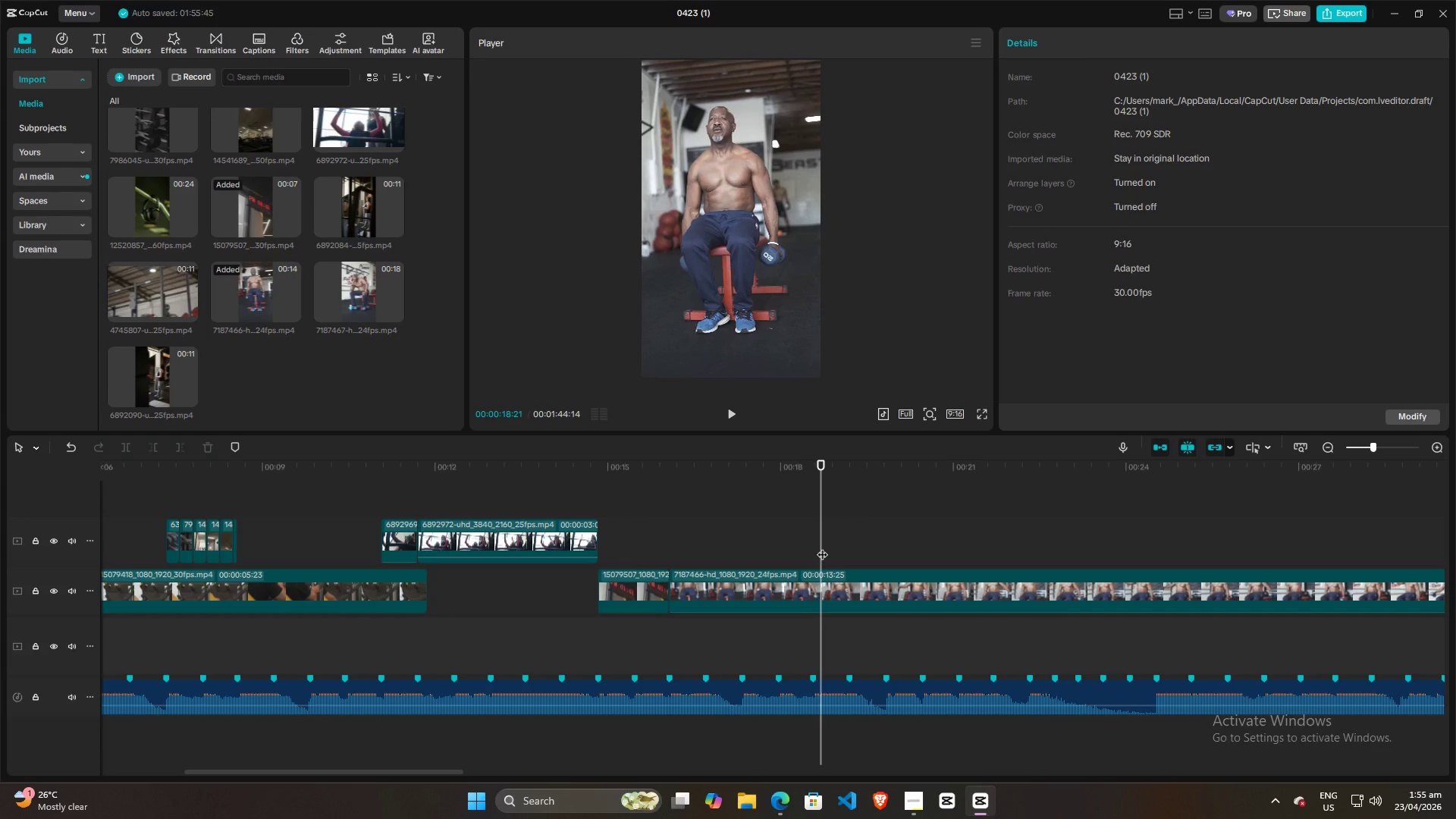 
left_click_drag(start_coordinate=[822, 547], to_coordinate=[751, 550])
 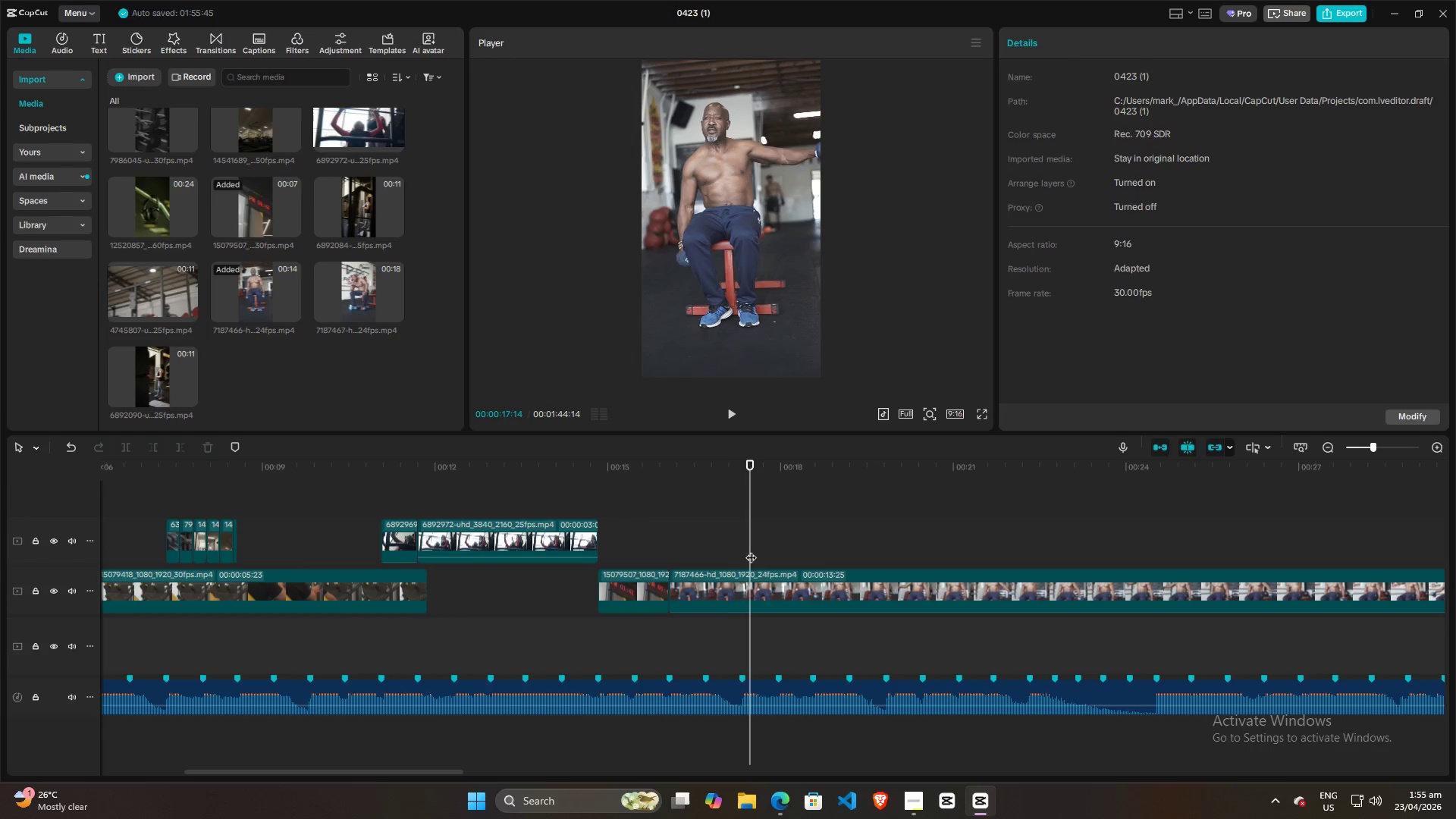 
key(Space)
 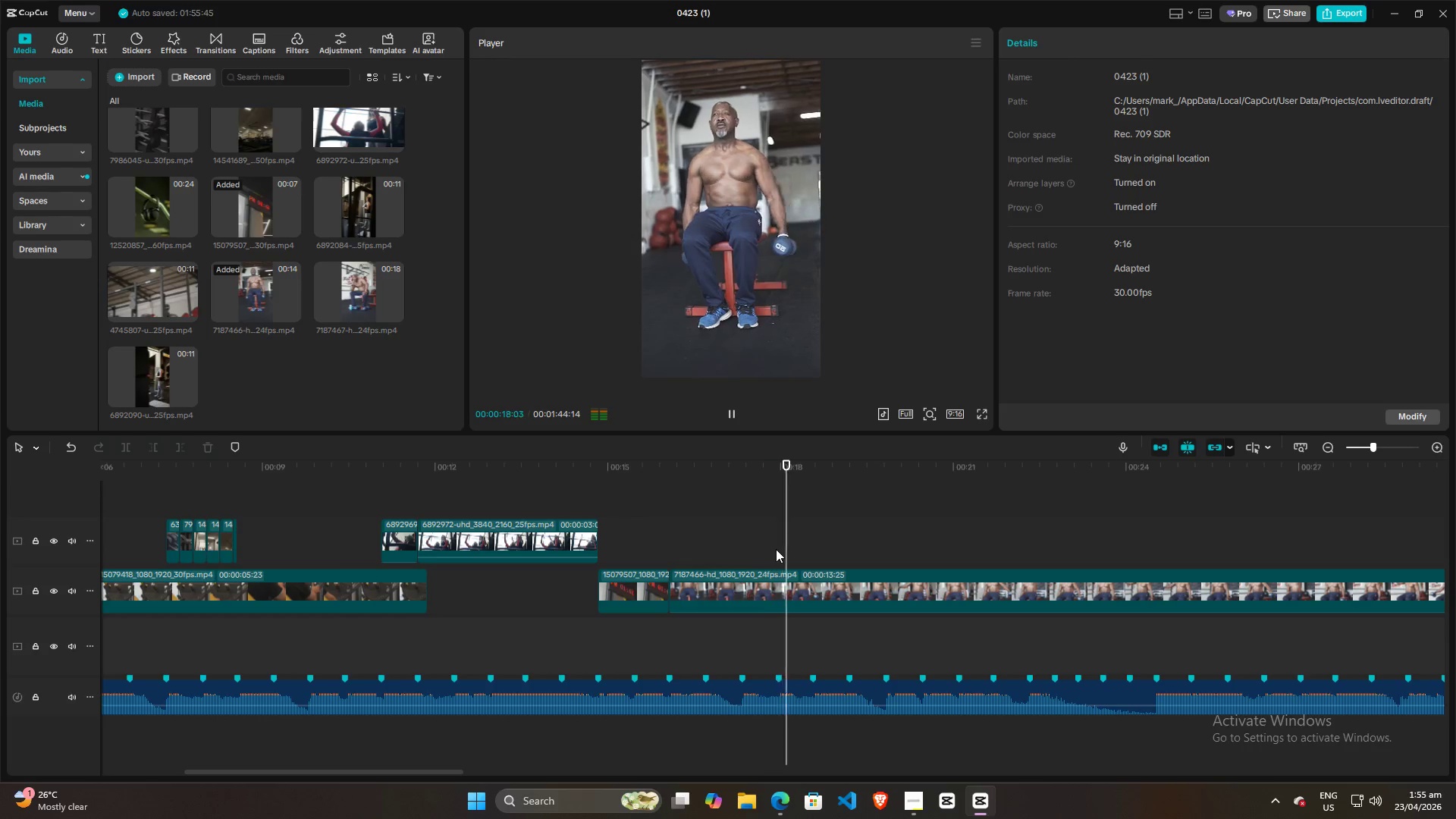 
key(Space)
 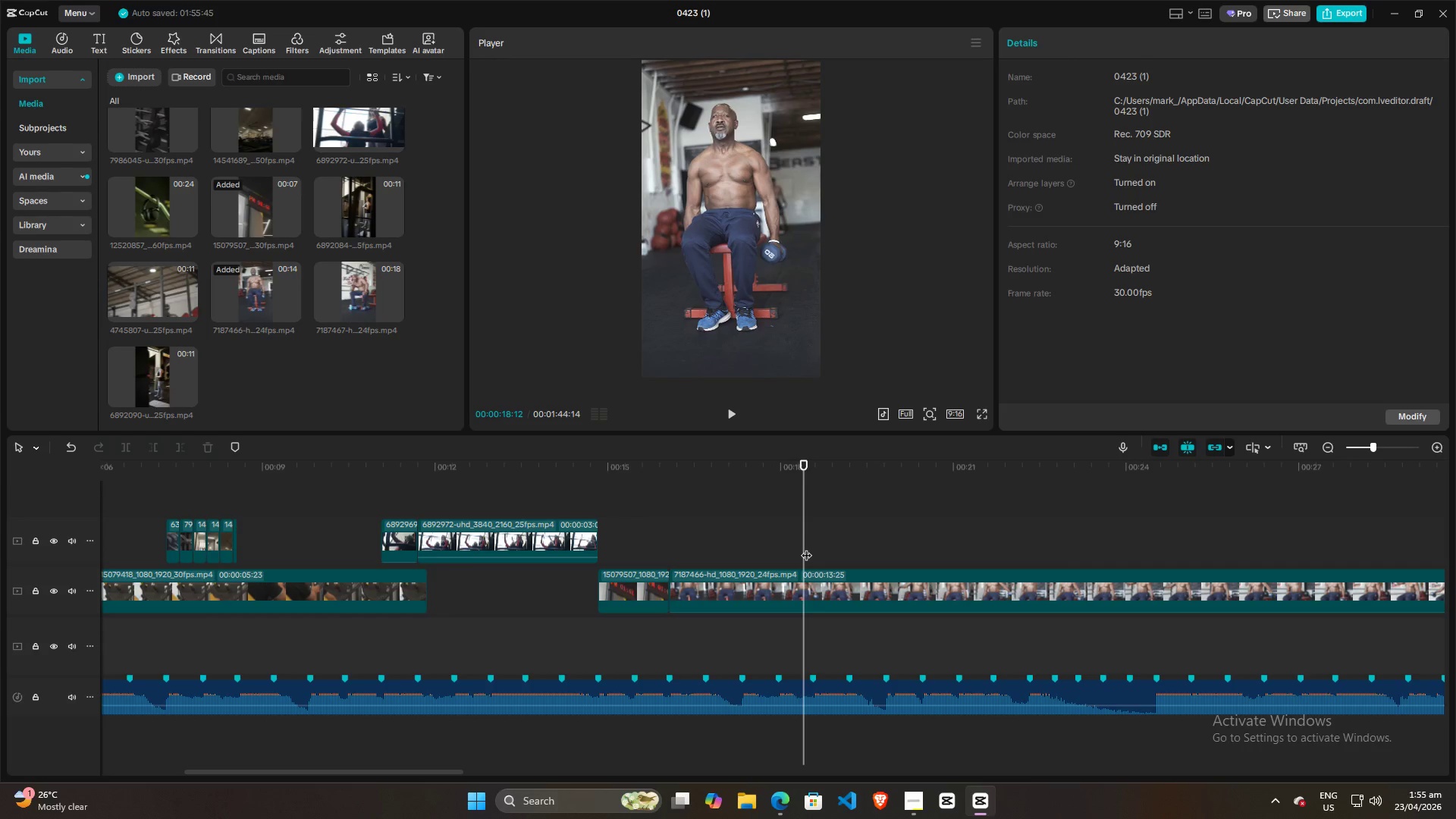 
left_click_drag(start_coordinate=[802, 545], to_coordinate=[809, 545])
 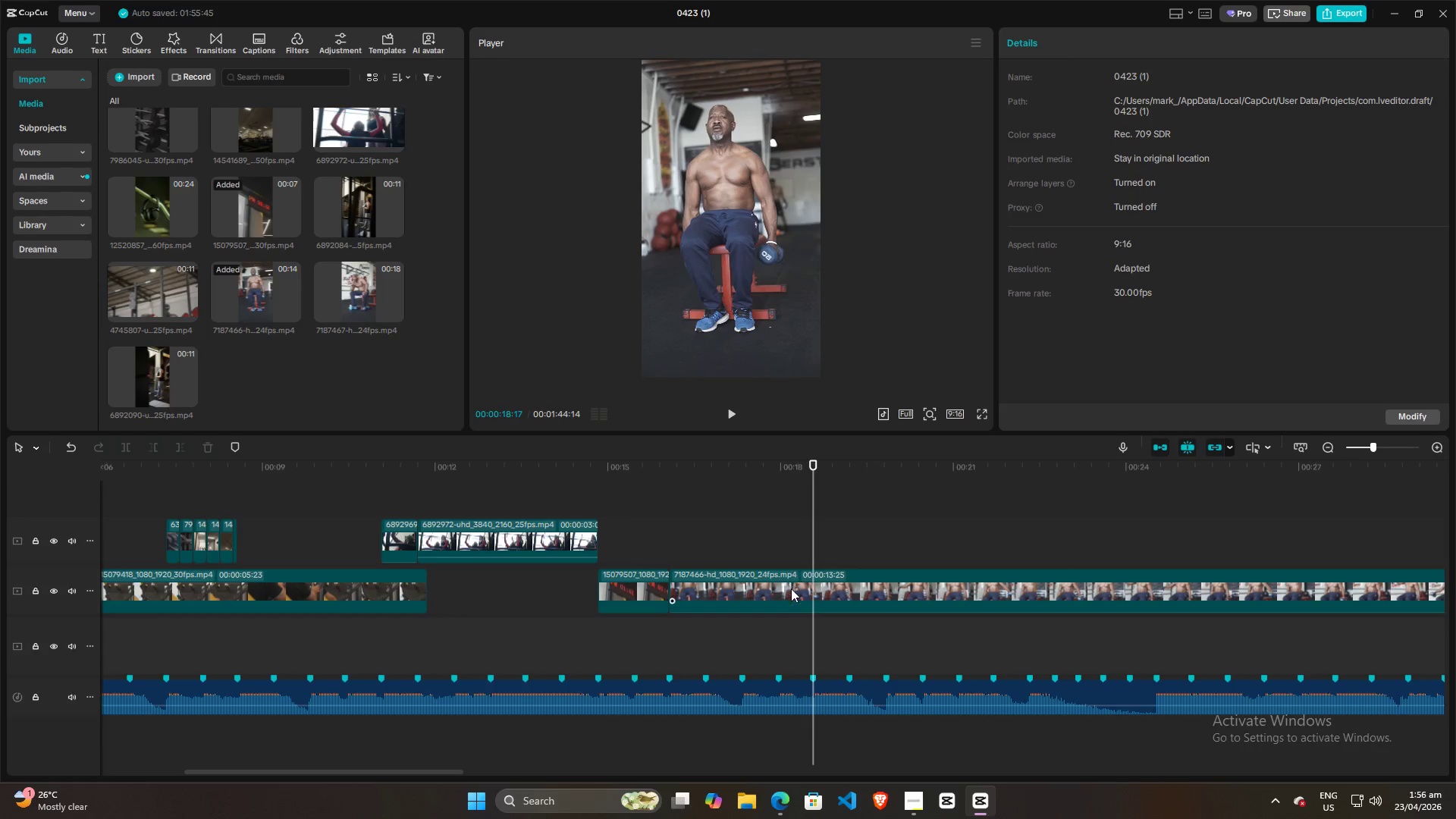 
left_click([791, 589])
 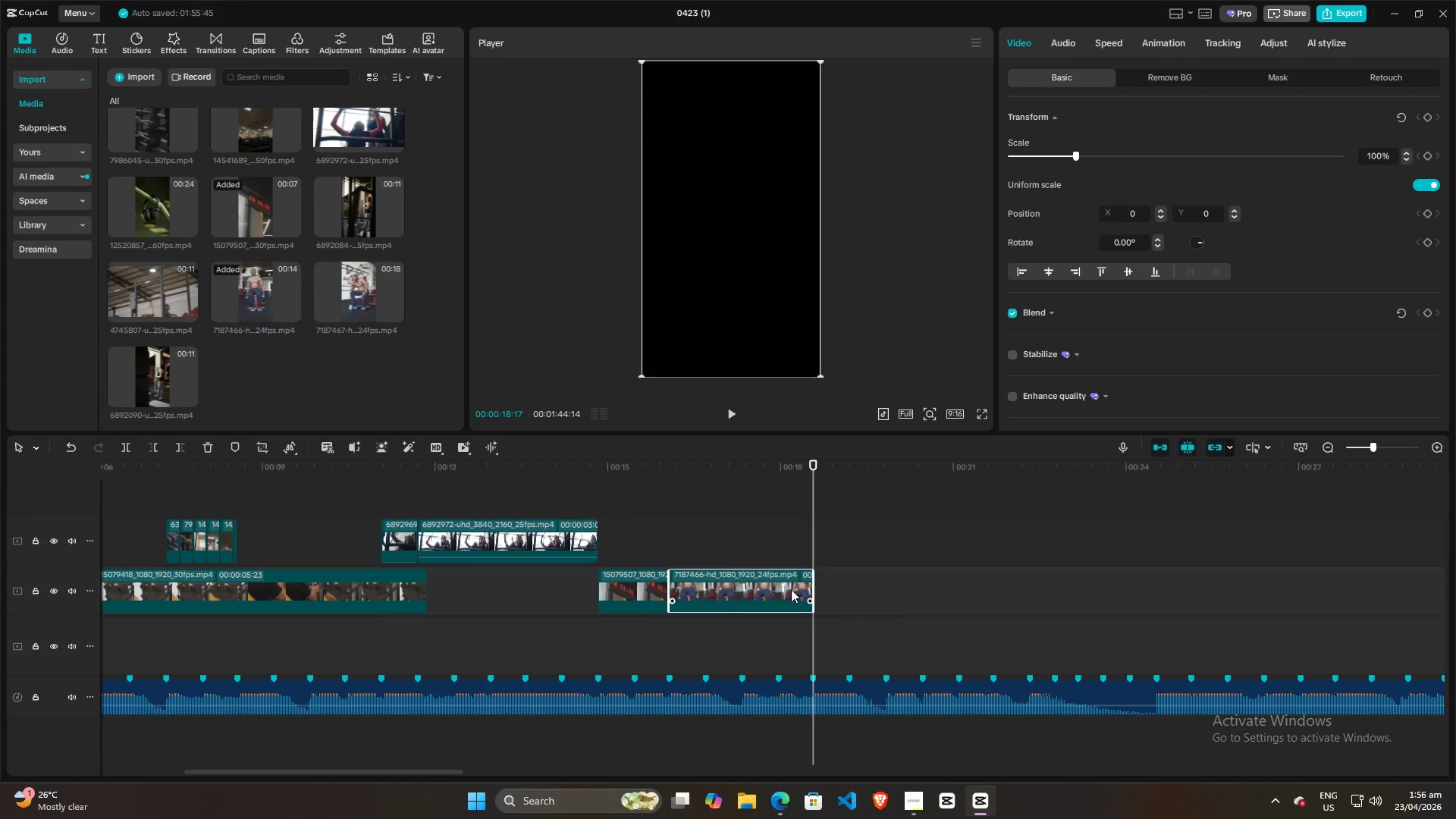 
key(W)
 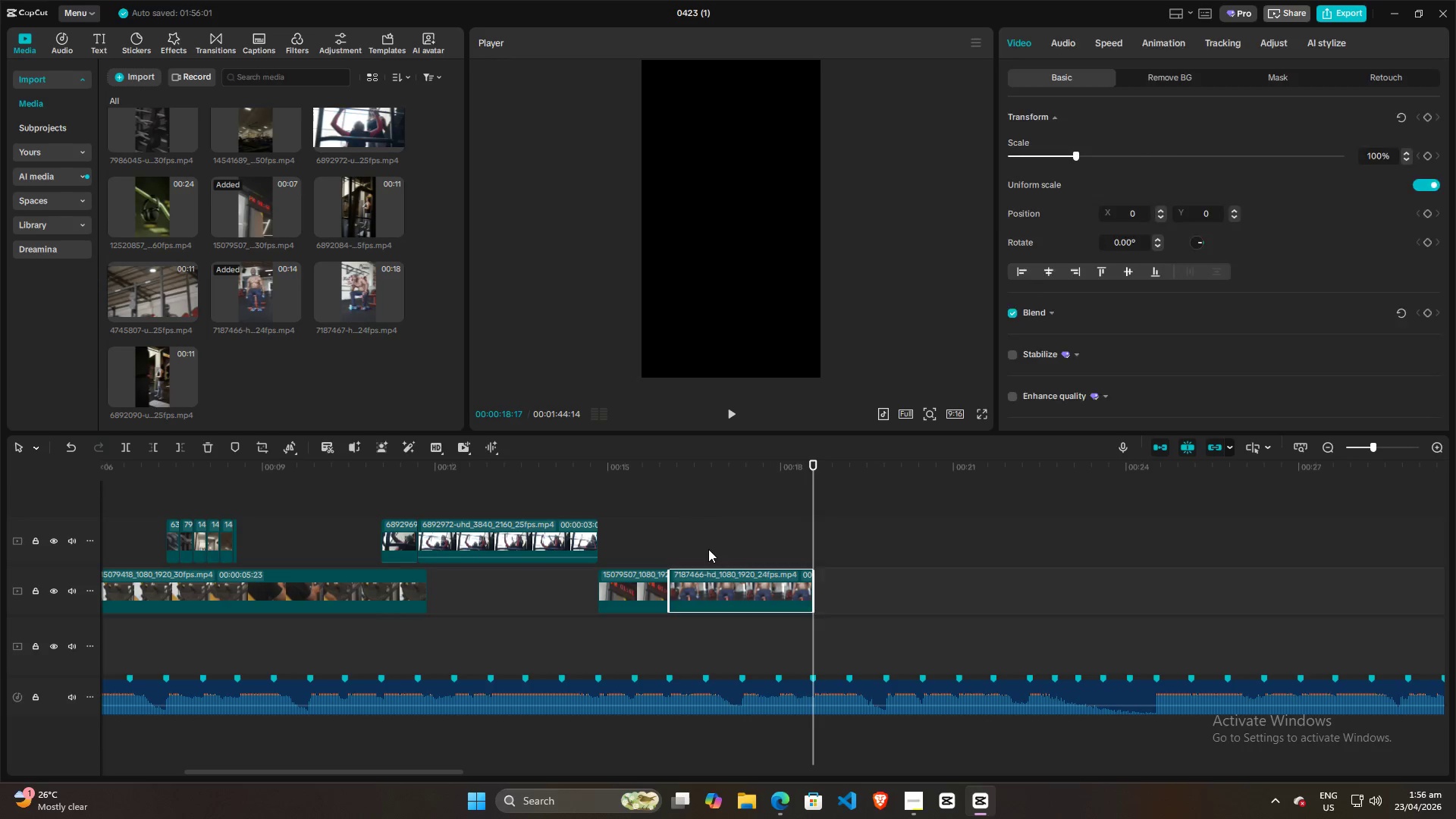 
left_click([708, 549])
 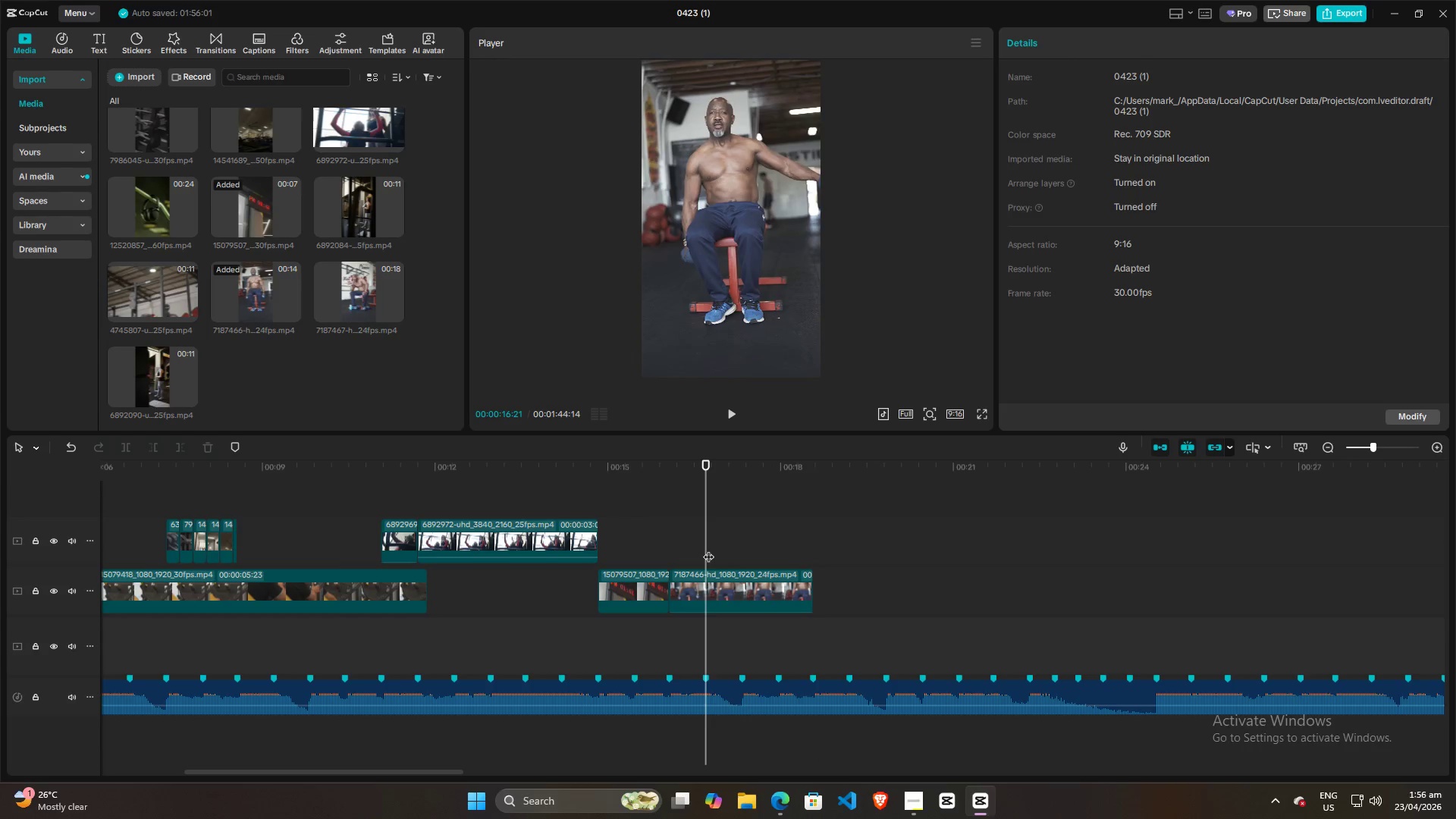 
key(Space)
 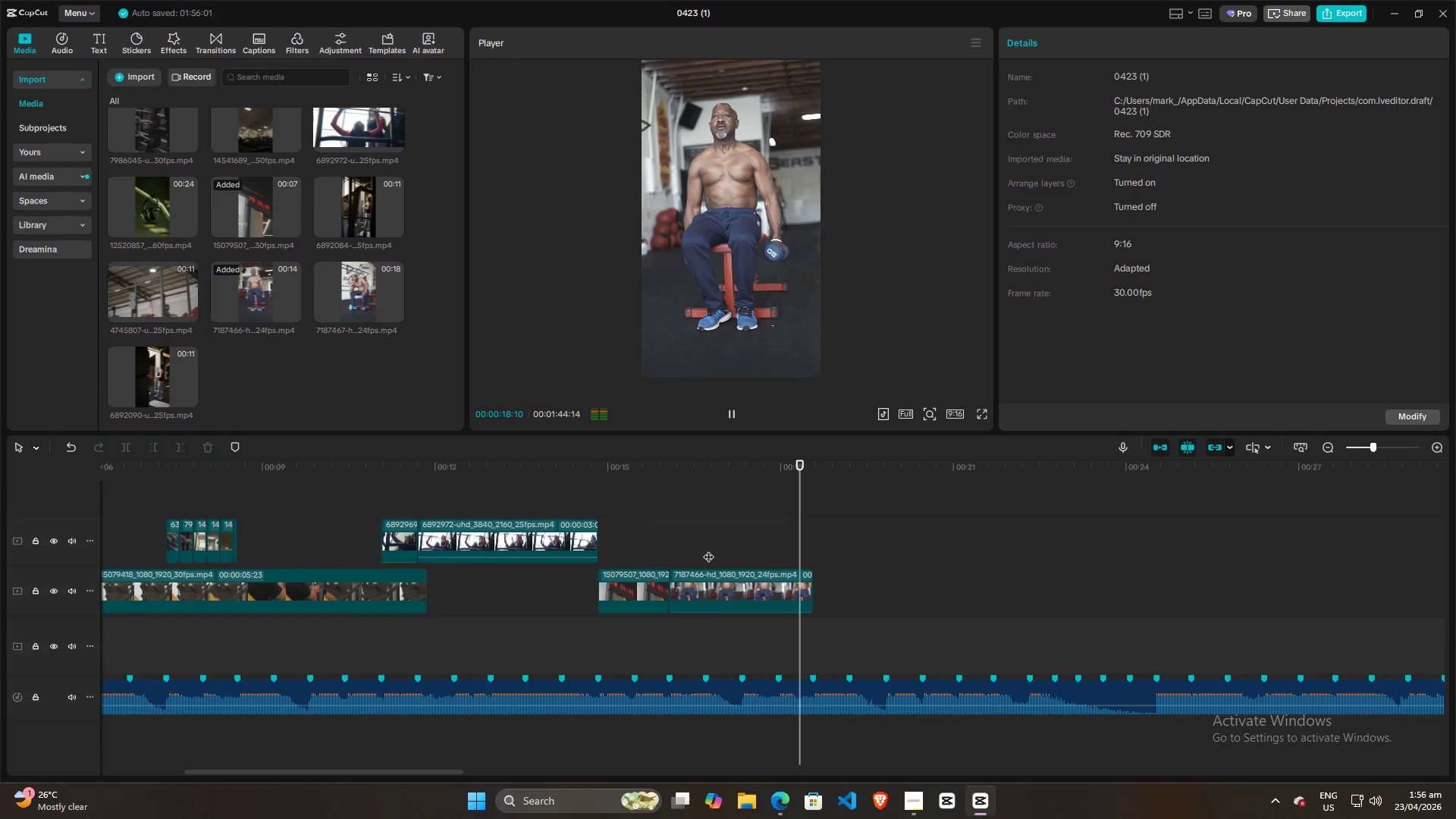 
key(Space)
 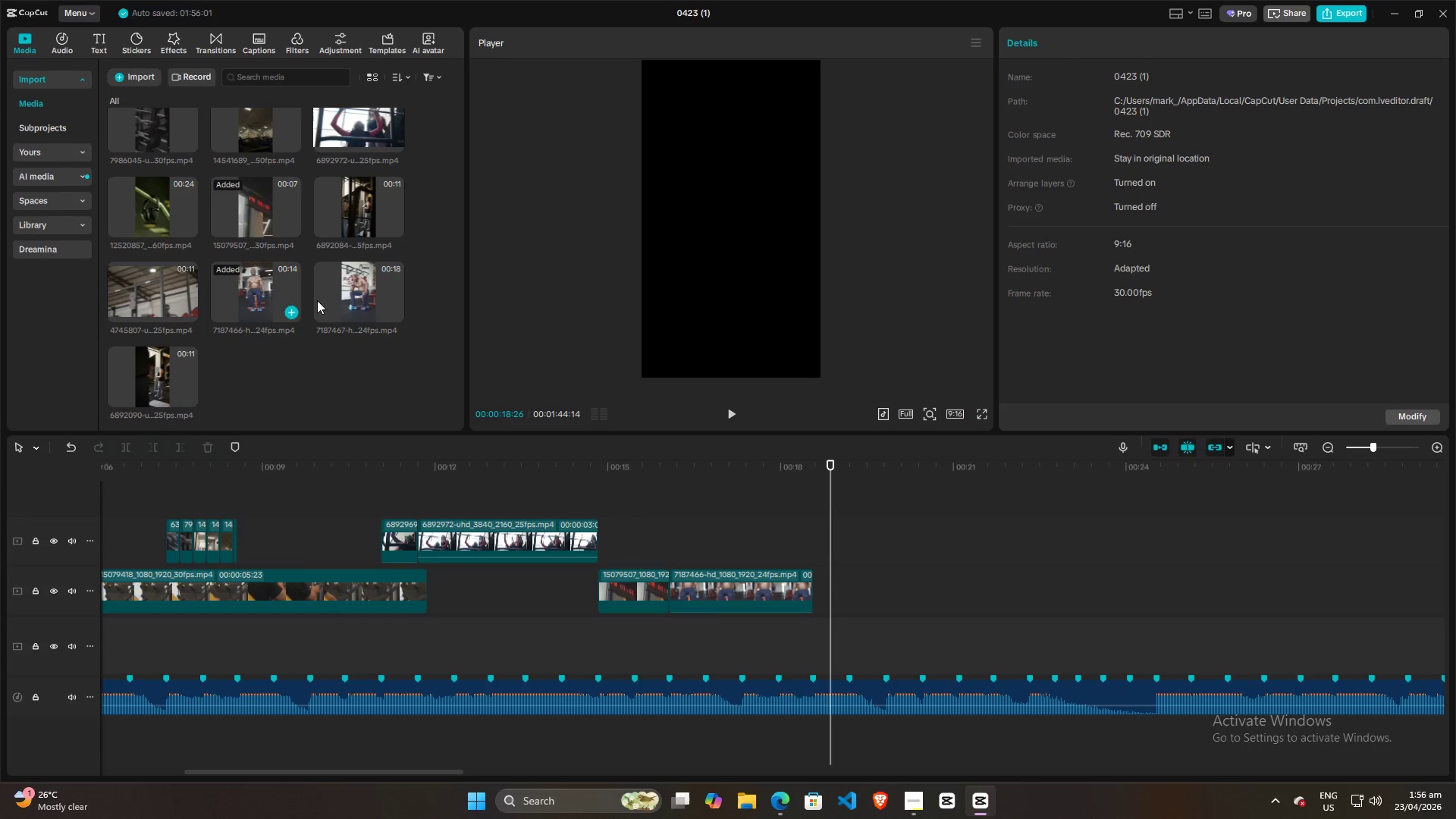 
left_click_drag(start_coordinate=[364, 285], to_coordinate=[324, 305])
 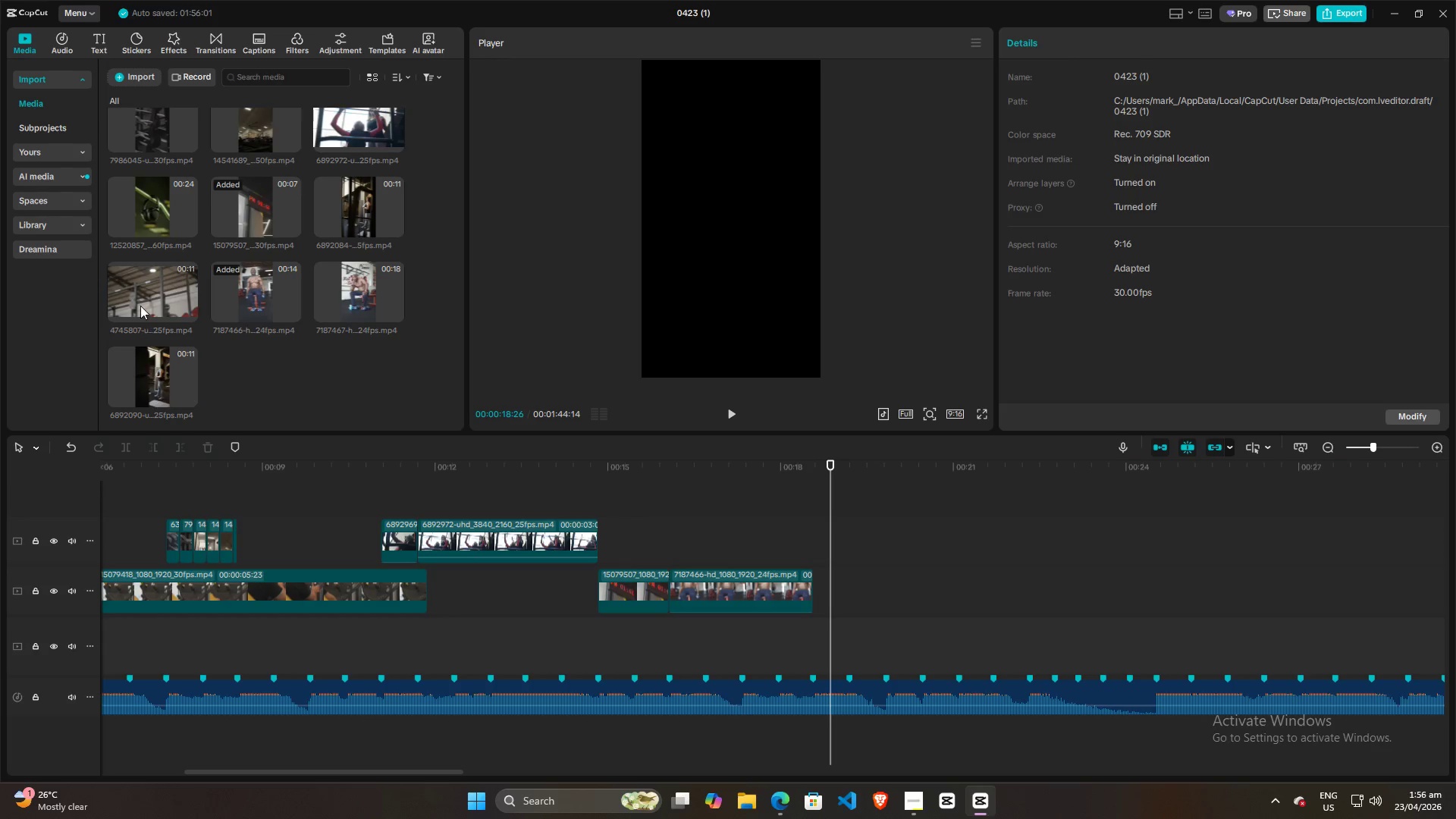 
scroll: coordinate [275, 320], scroll_direction: up, amount: 7.0
 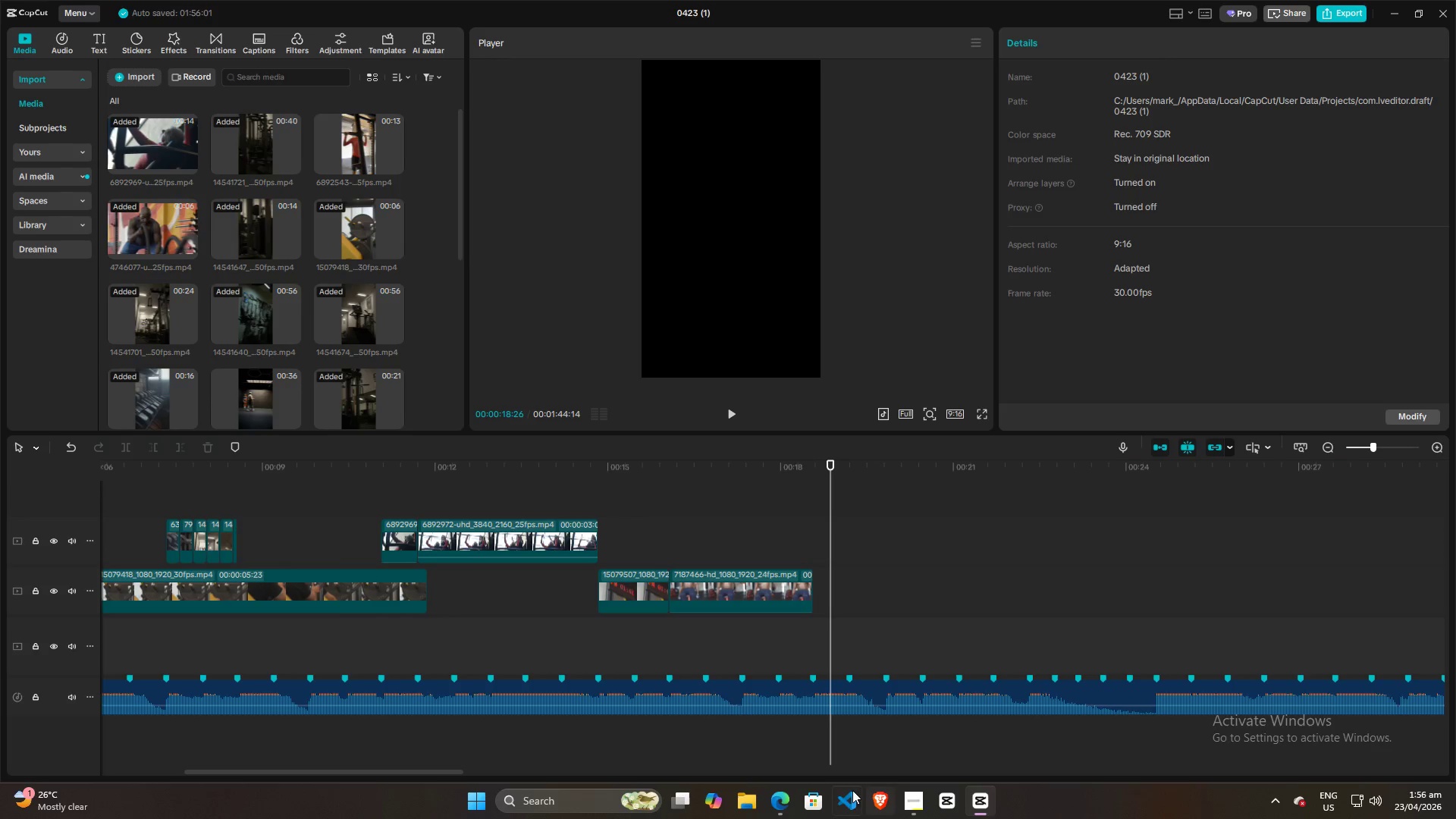 
left_click([785, 795])
 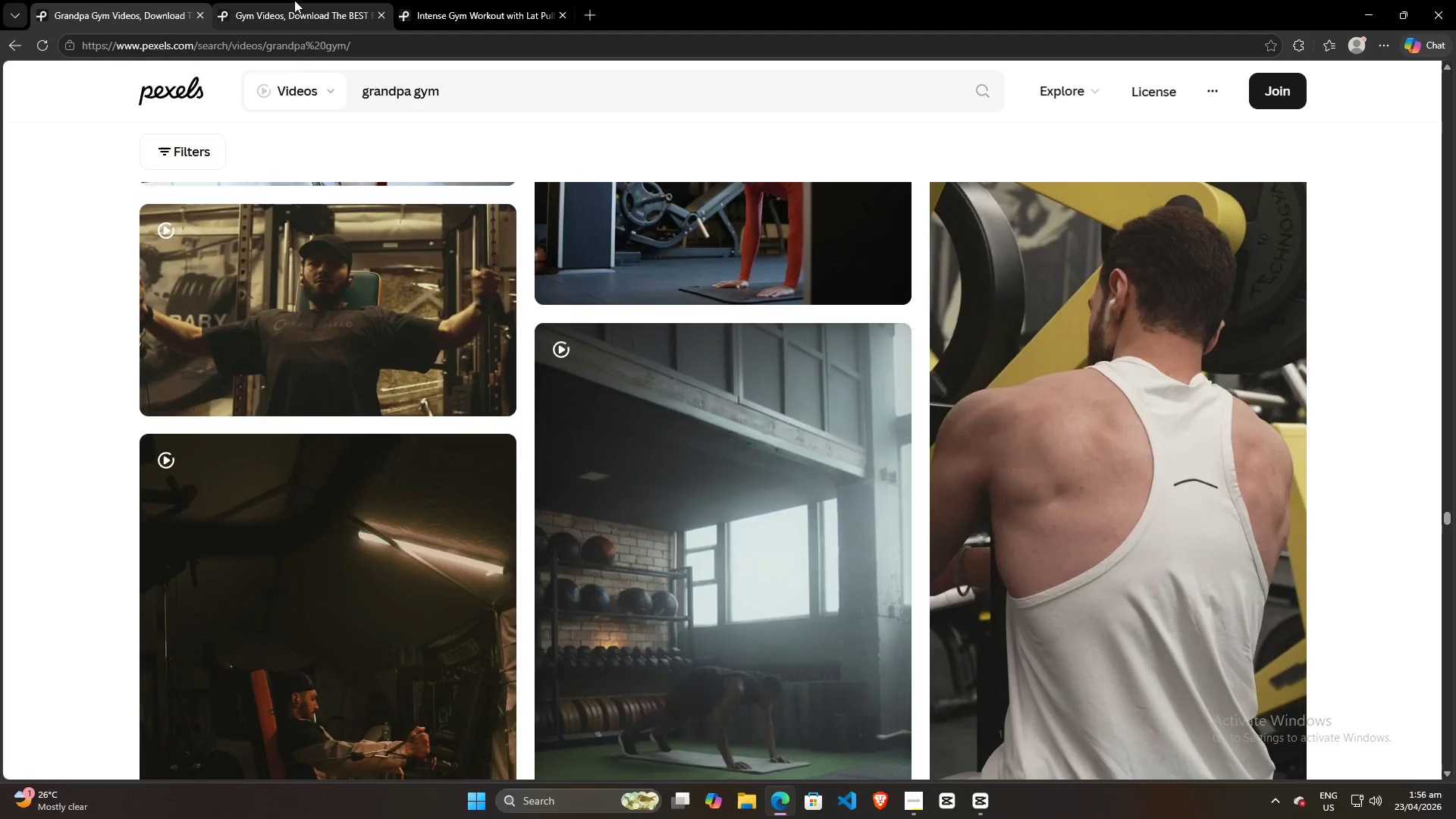 
left_click([293, 0])
 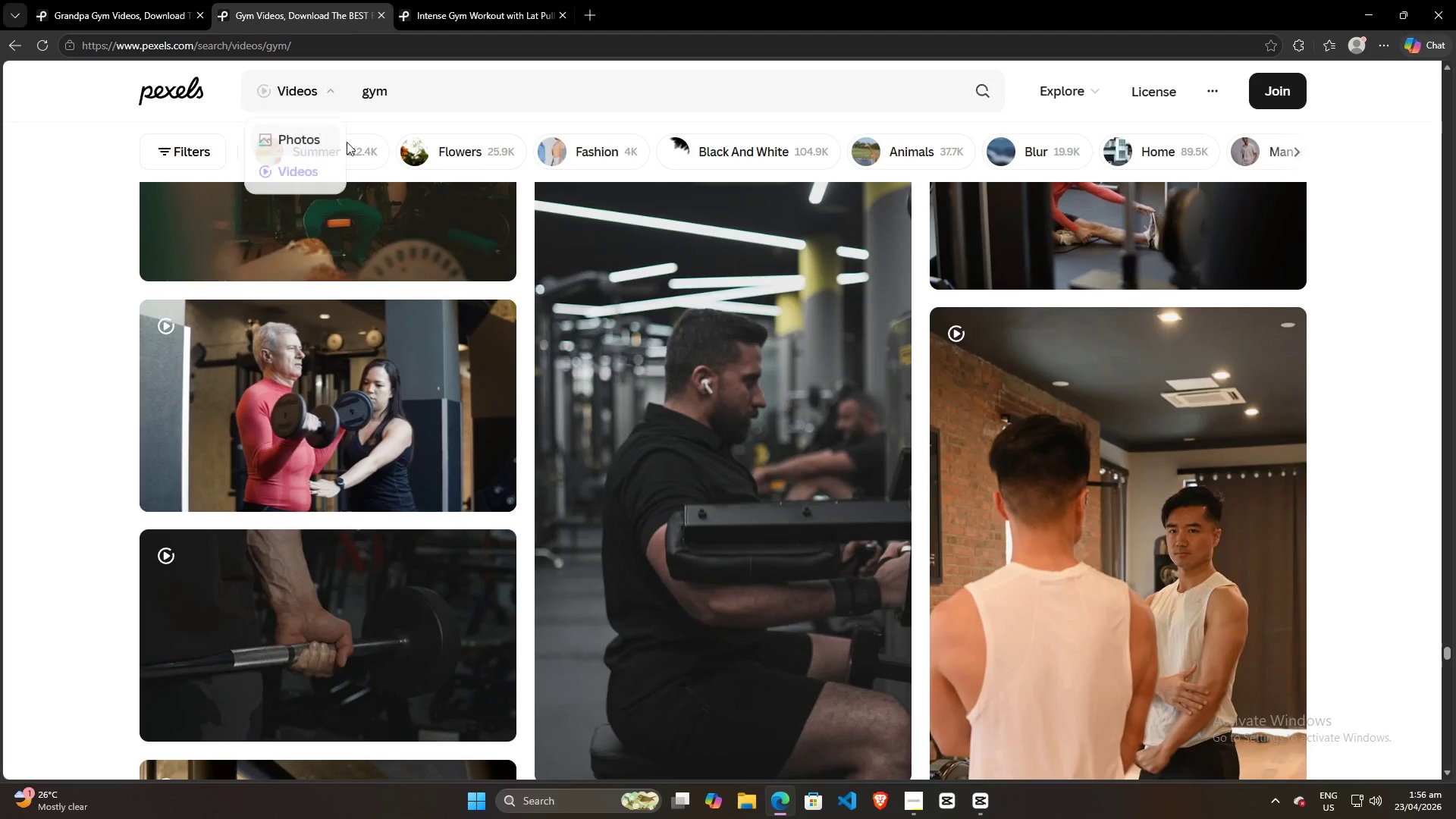 
scroll: coordinate [754, 548], scroll_direction: up, amount: 122.0
 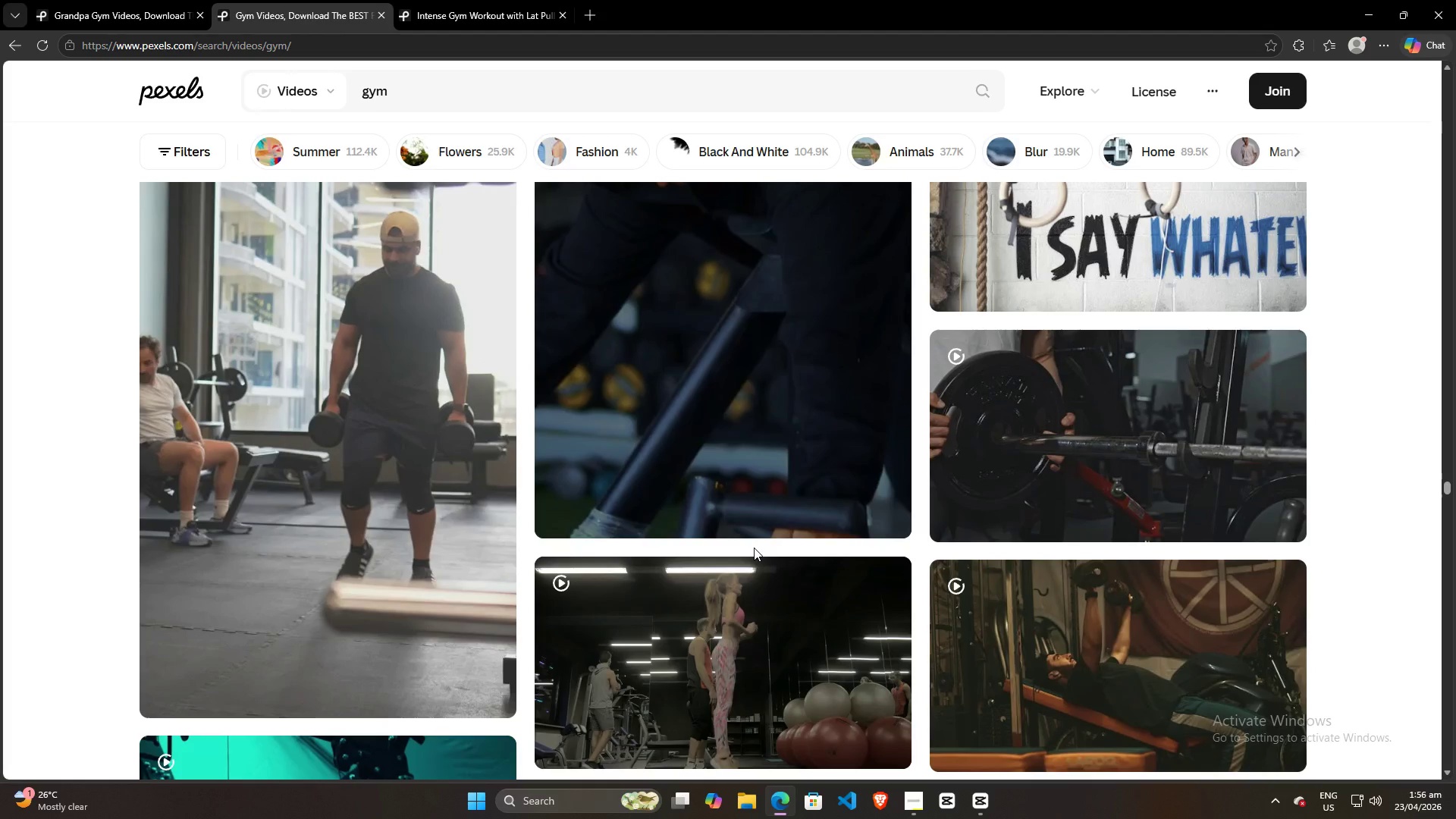 
scroll: coordinate [987, 684], scroll_direction: down, amount: 1.0
 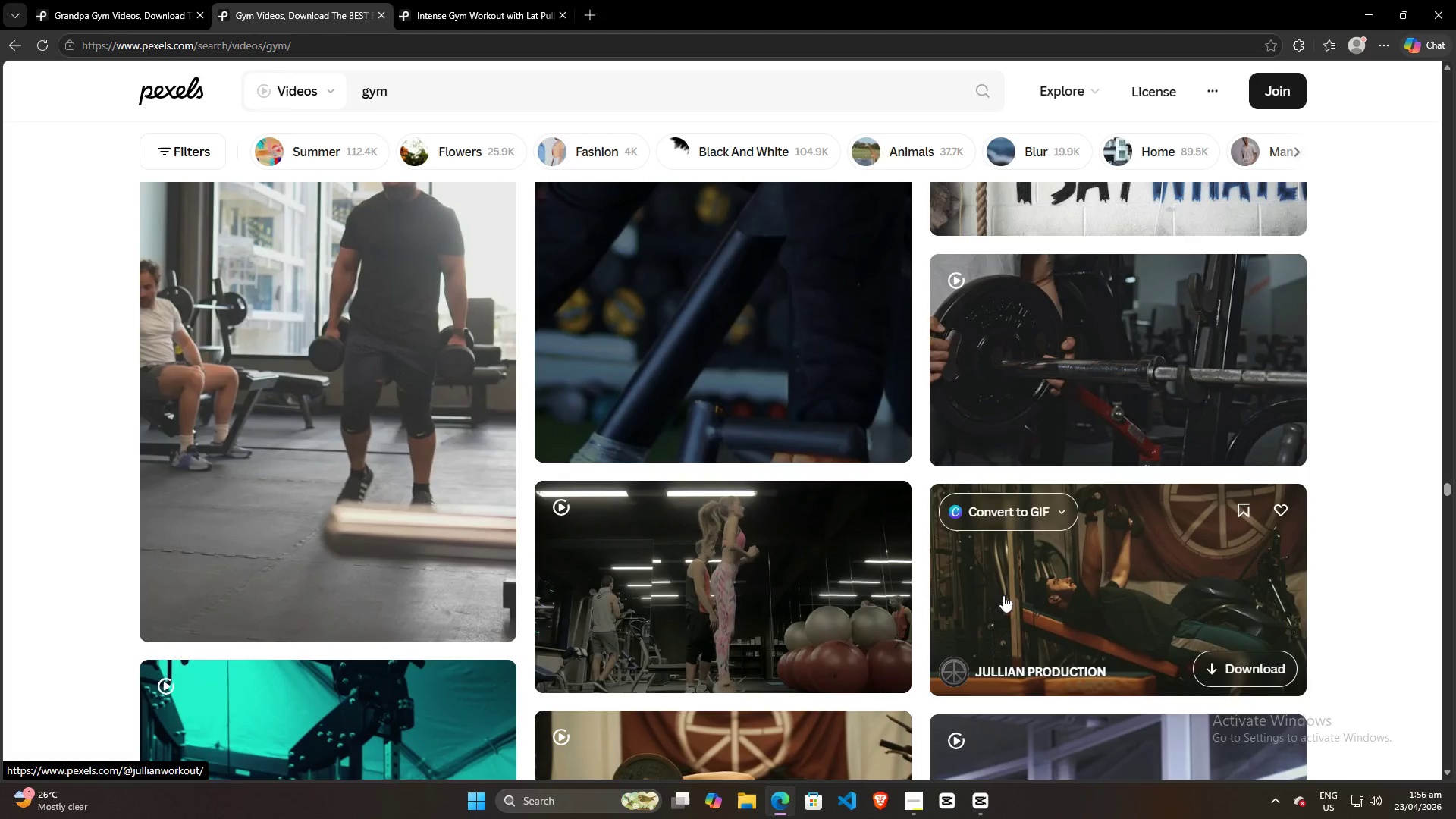 
mouse_move([1059, 378])
 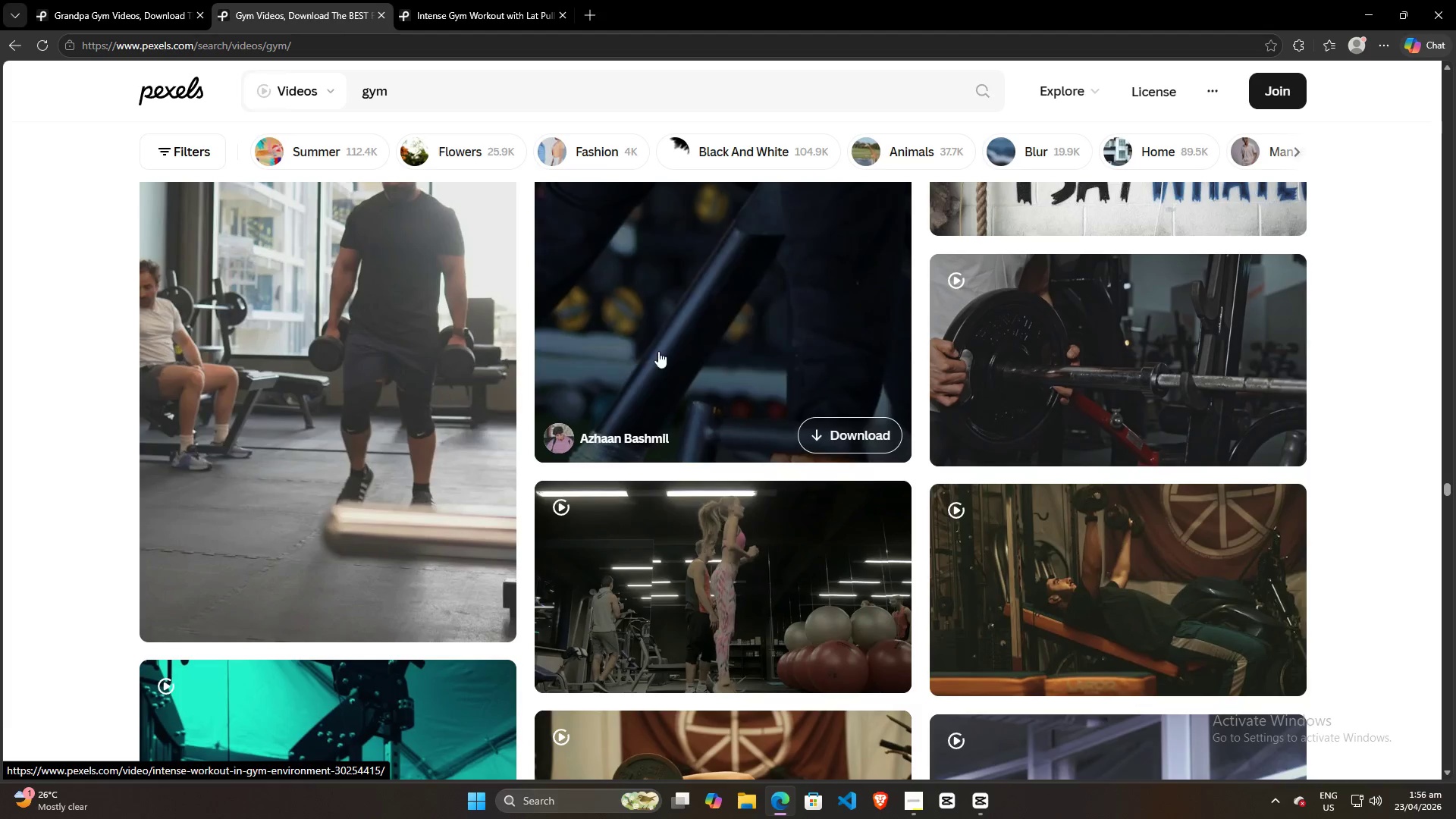 
scroll: coordinate [746, 535], scroll_direction: up, amount: 4.0
 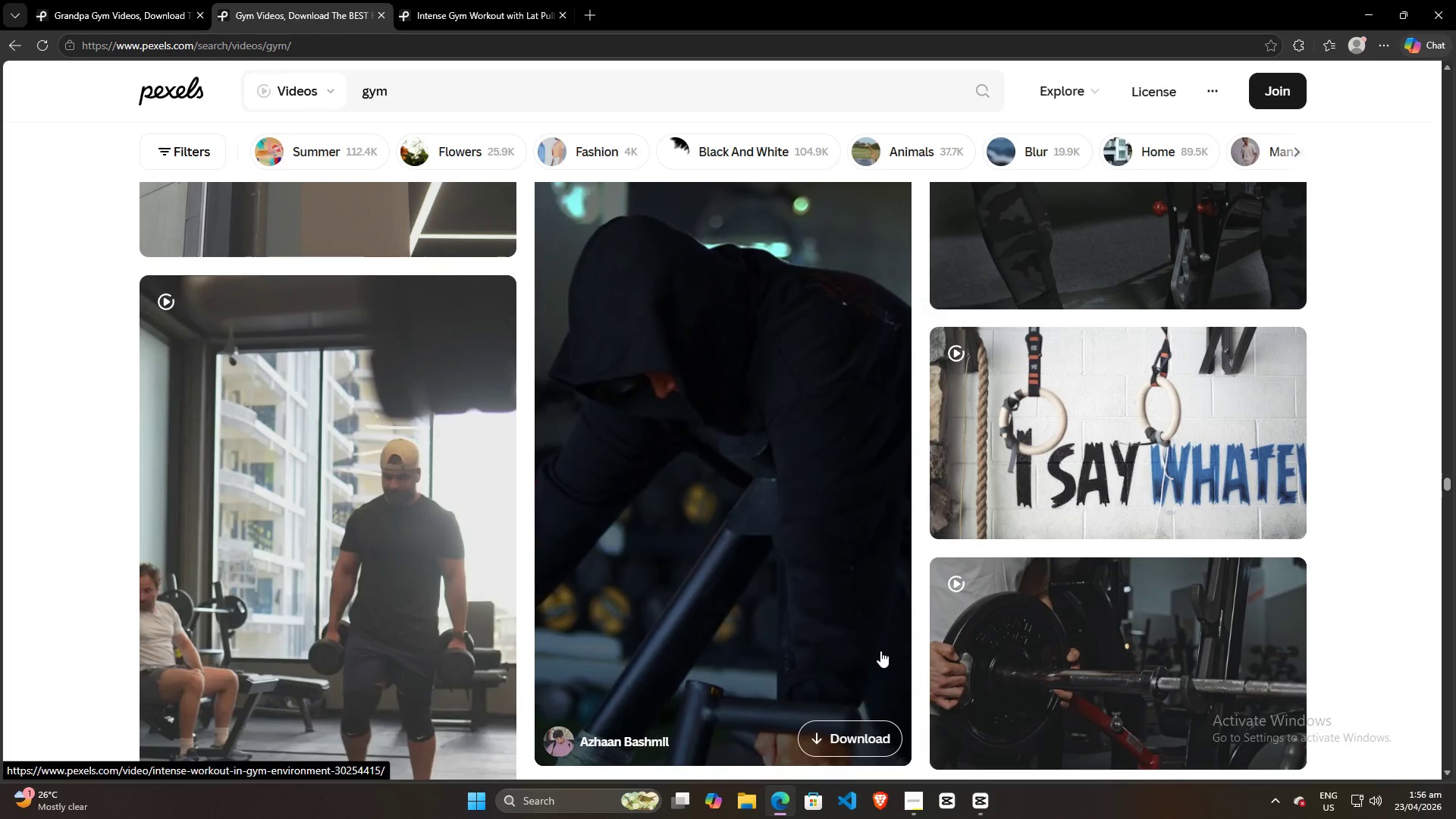 
wait(5.89)
 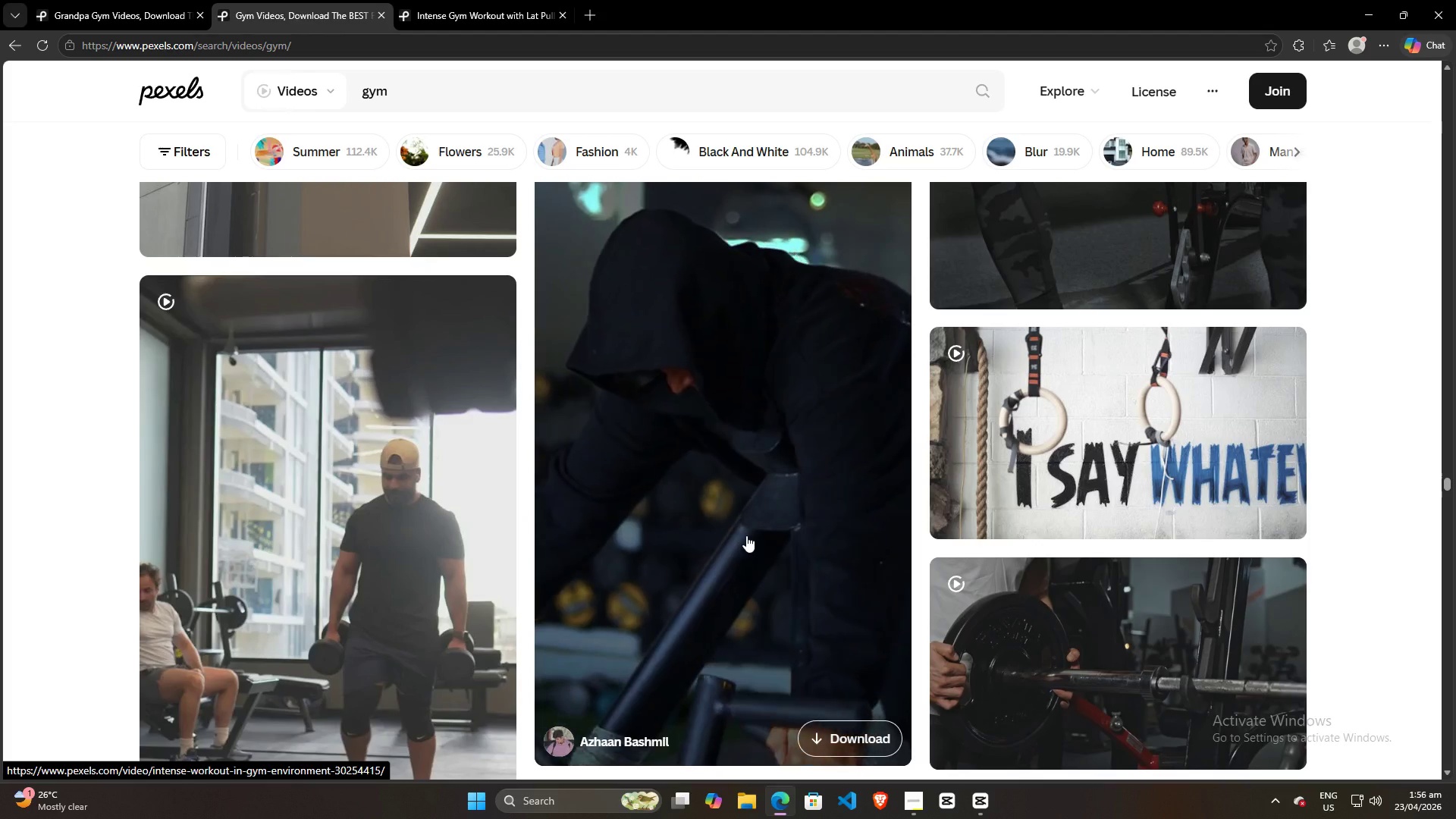 
scroll: coordinate [783, 623], scroll_direction: up, amount: 18.0
 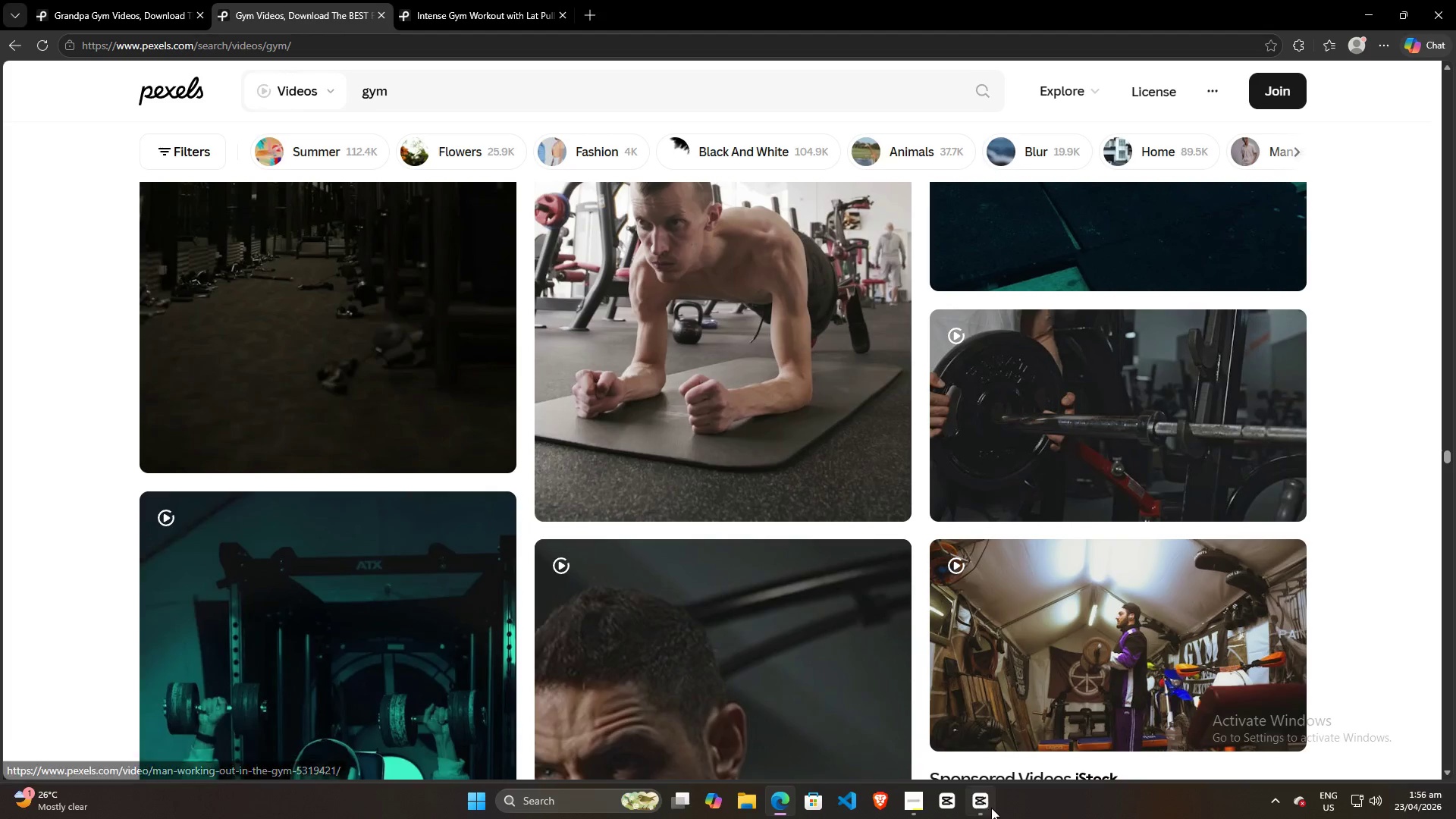 
left_click([972, 805])
 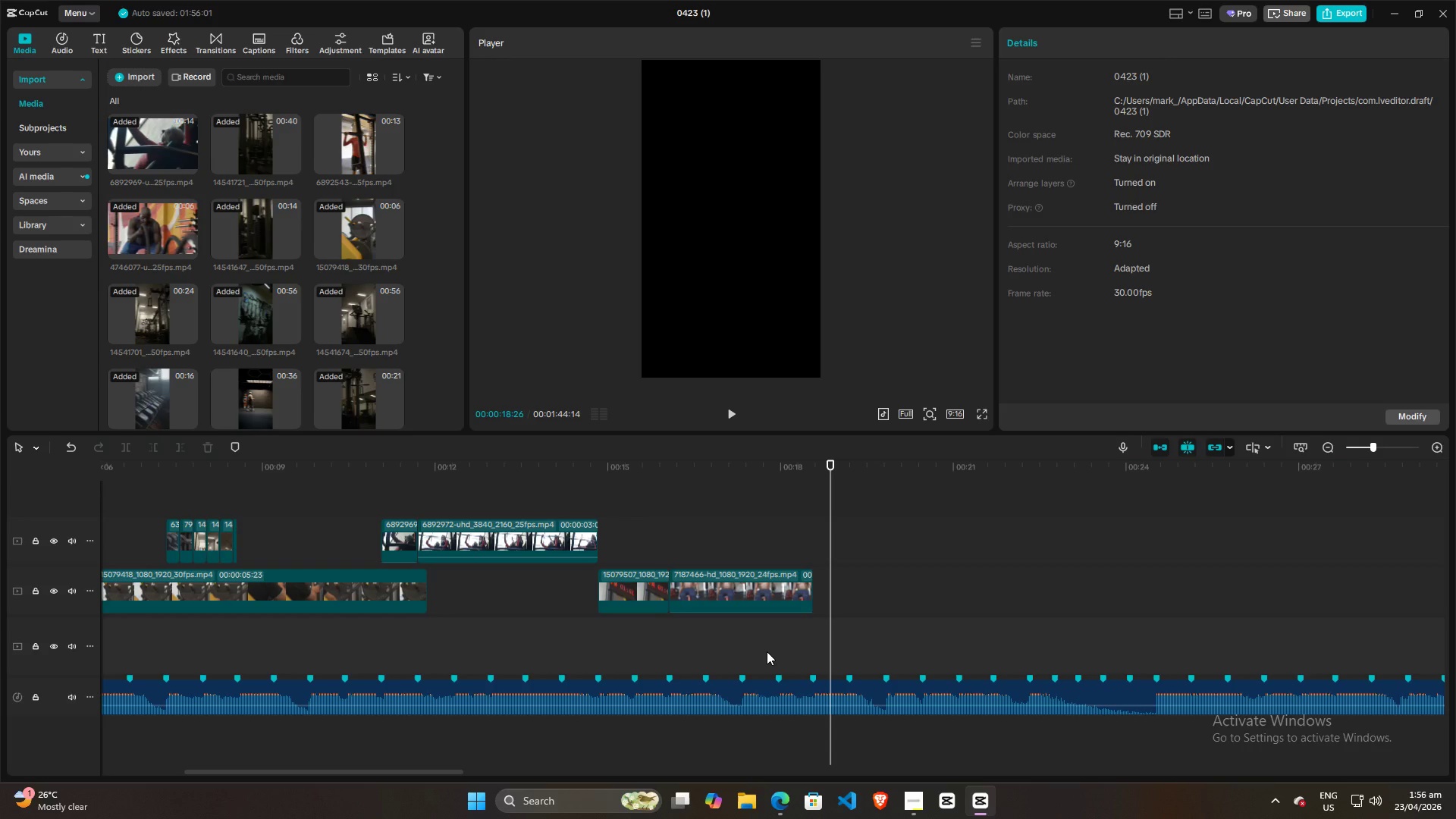 
wait(9.36)
 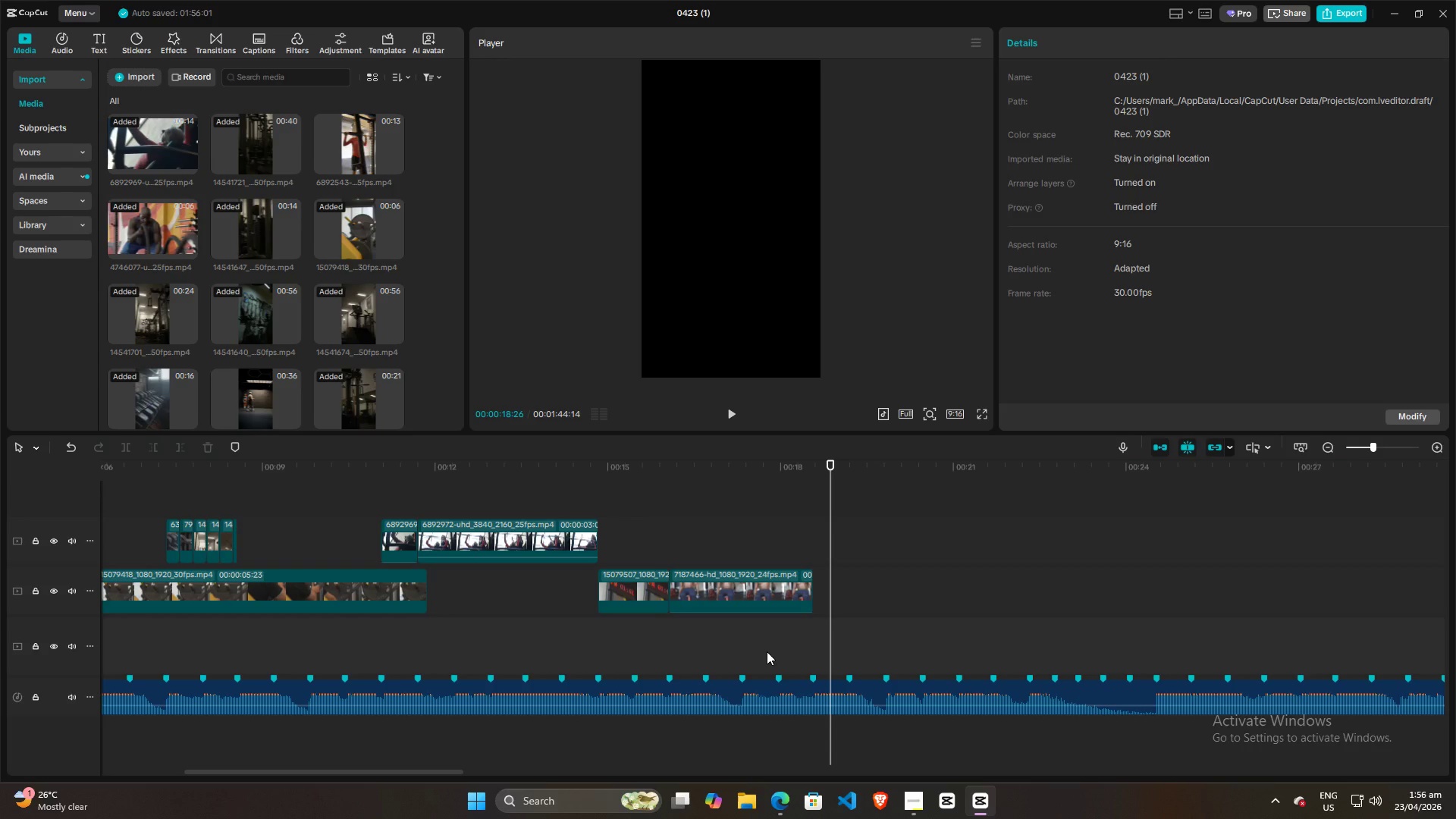 
left_click([259, 226])
 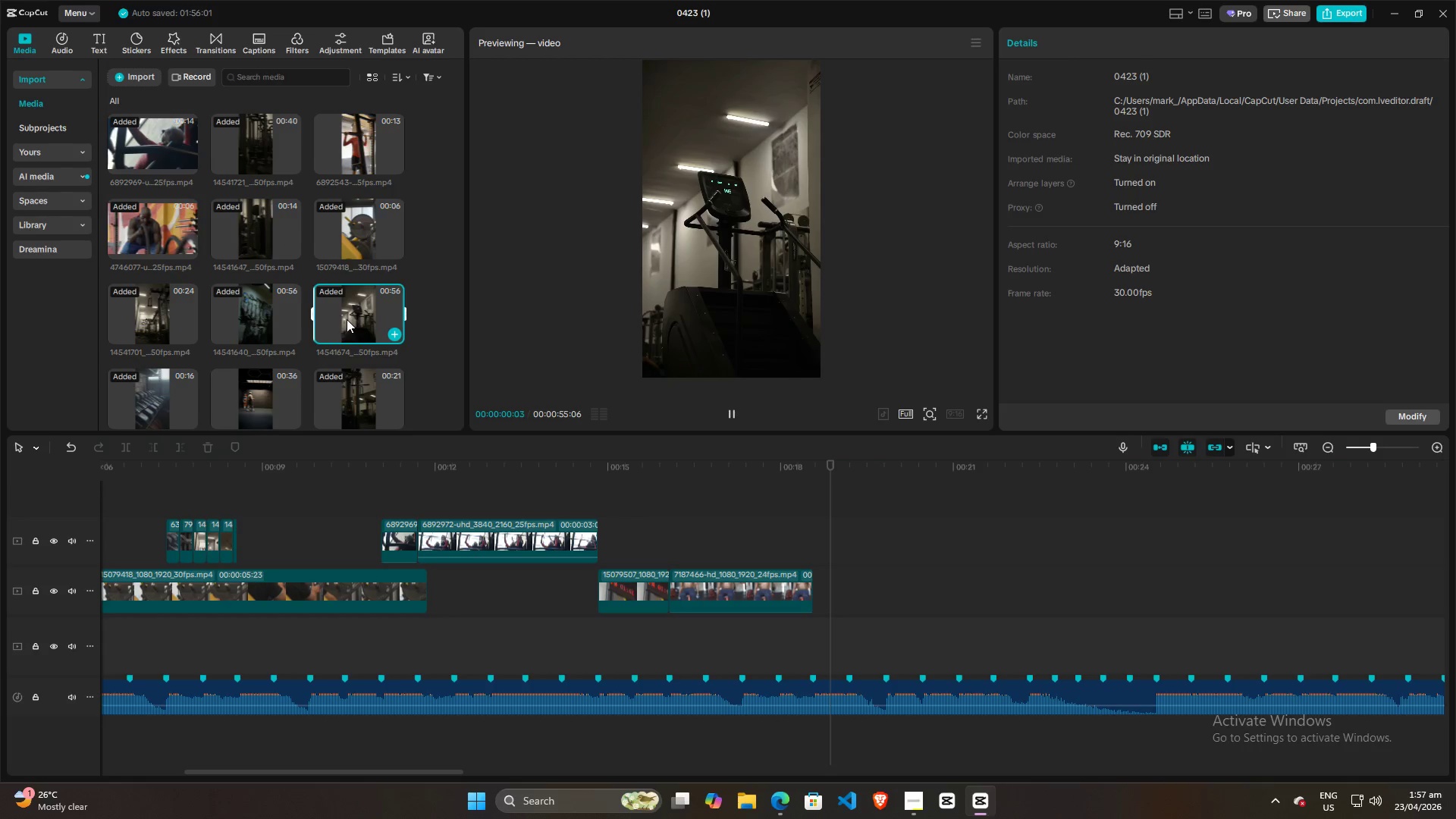 
left_click([240, 312])
 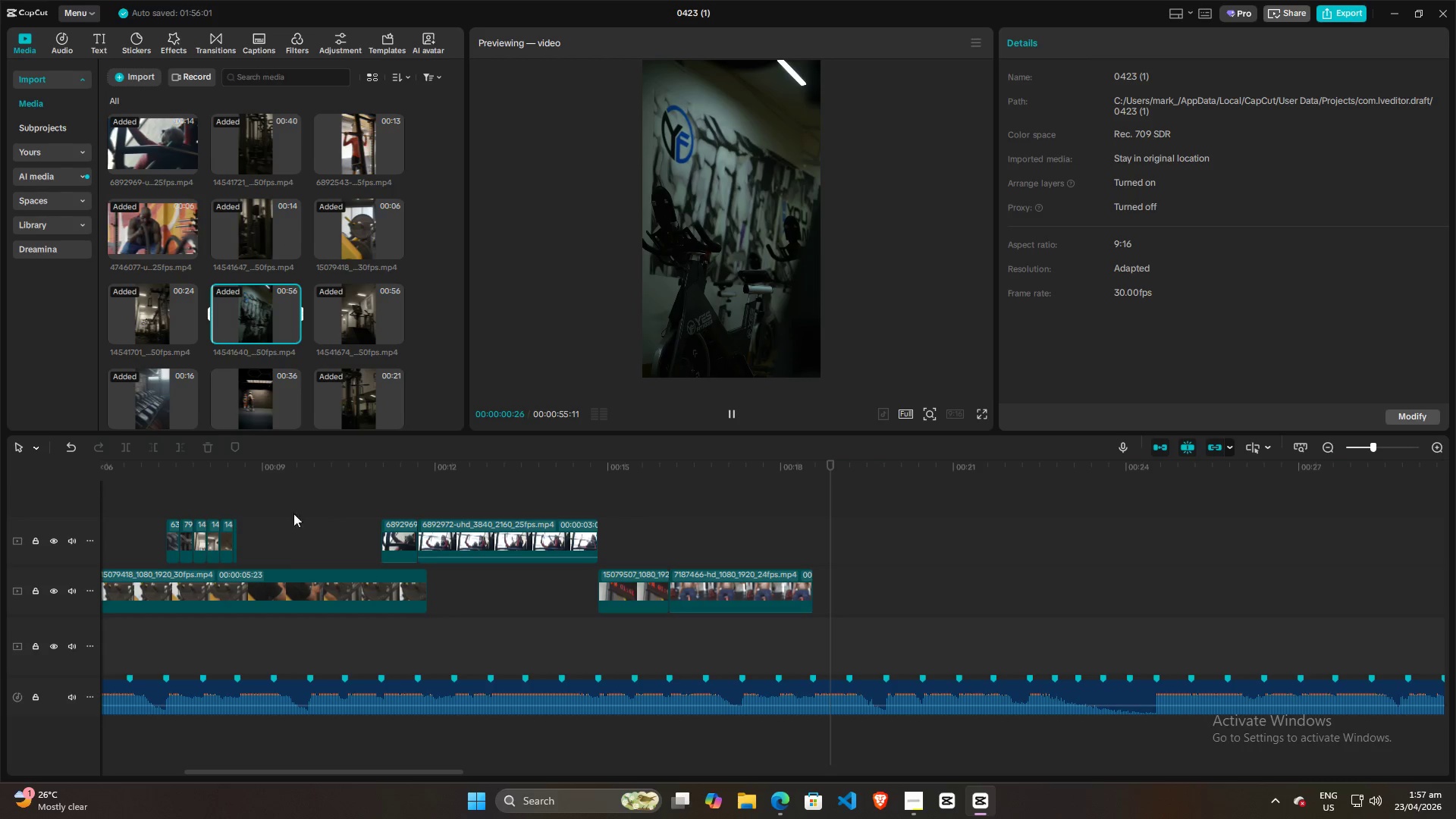 
left_click([177, 494])
 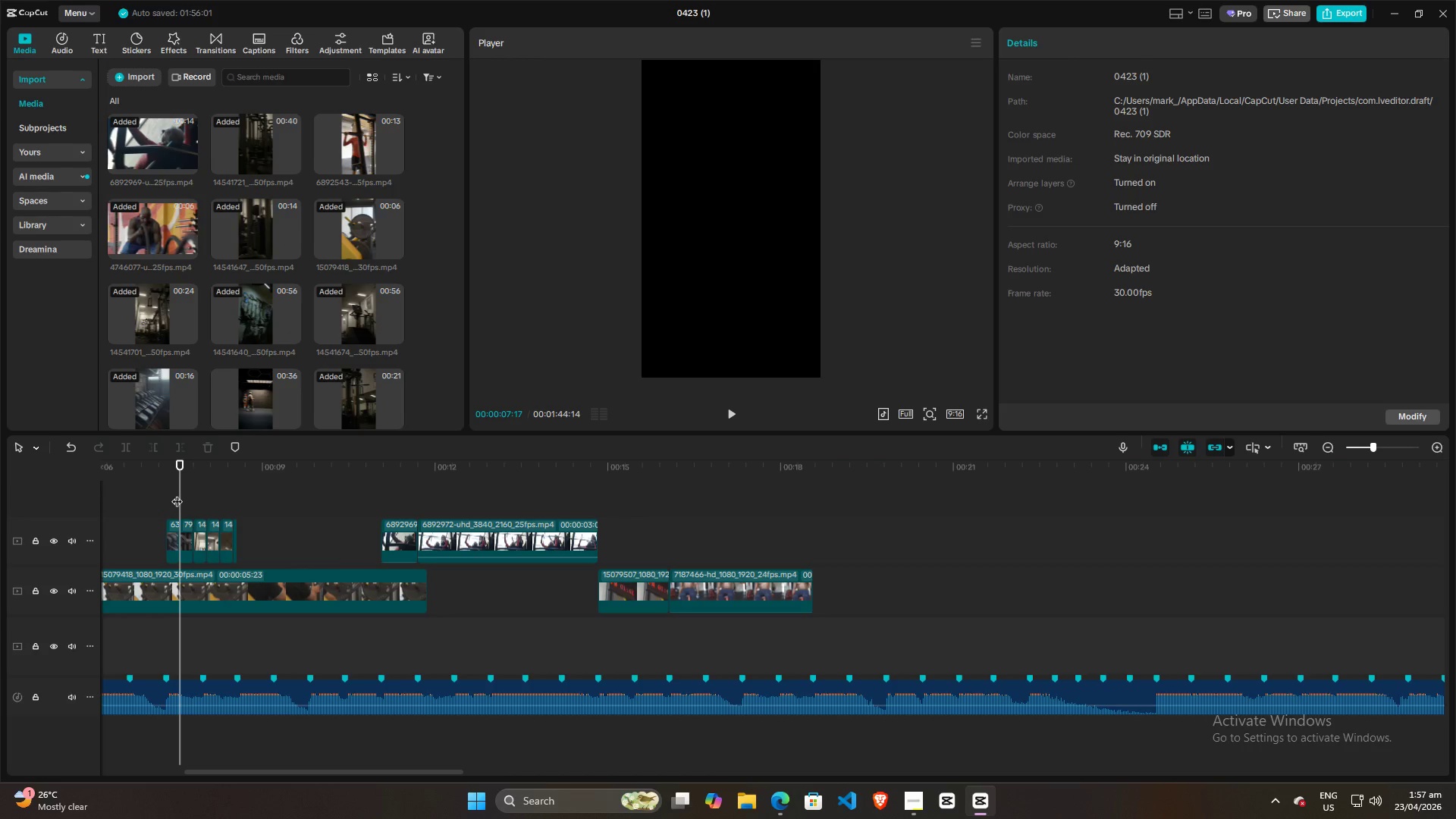 
left_click_drag(start_coordinate=[177, 494], to_coordinate=[860, 514])
 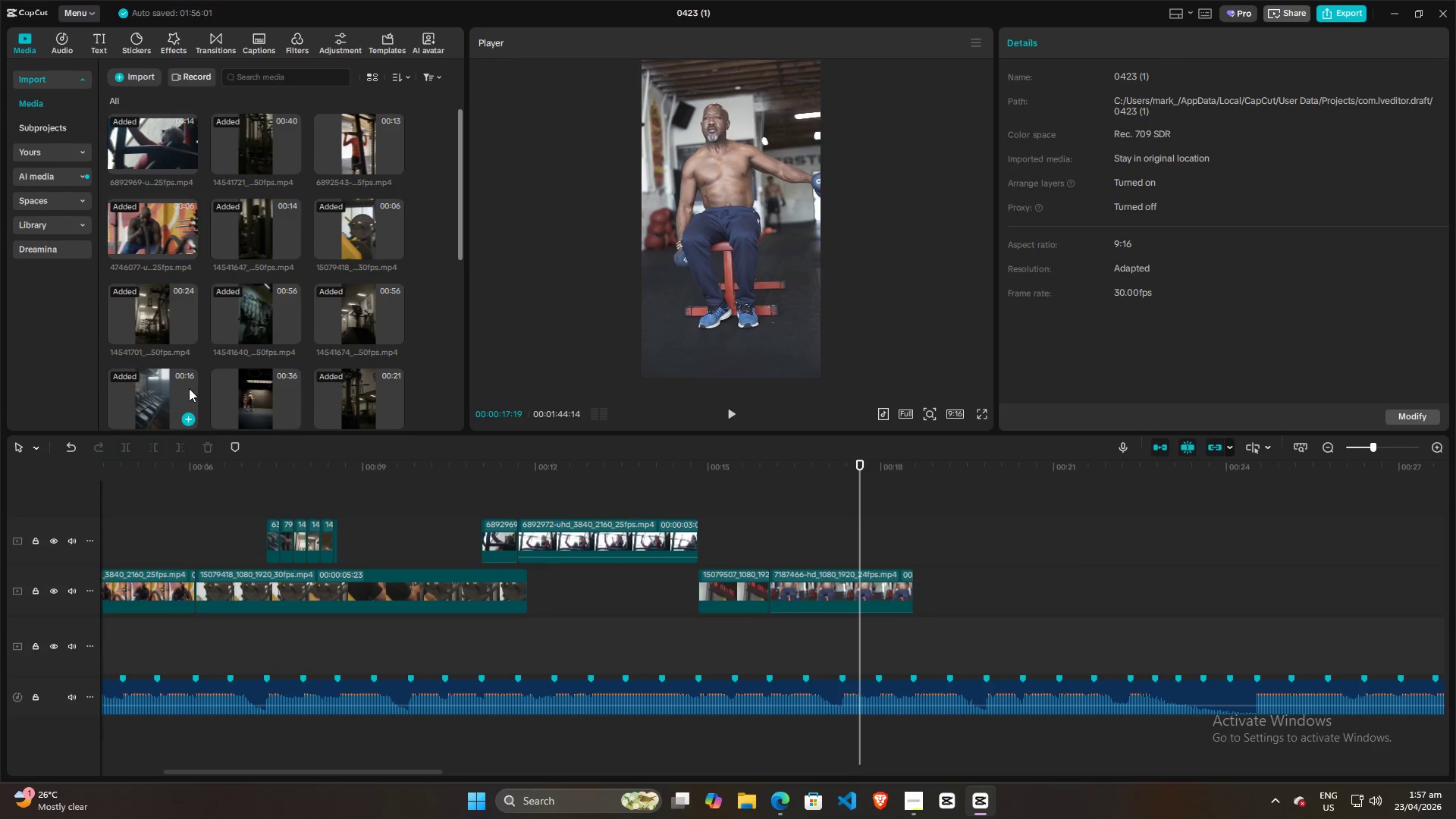 
left_click([162, 387])
 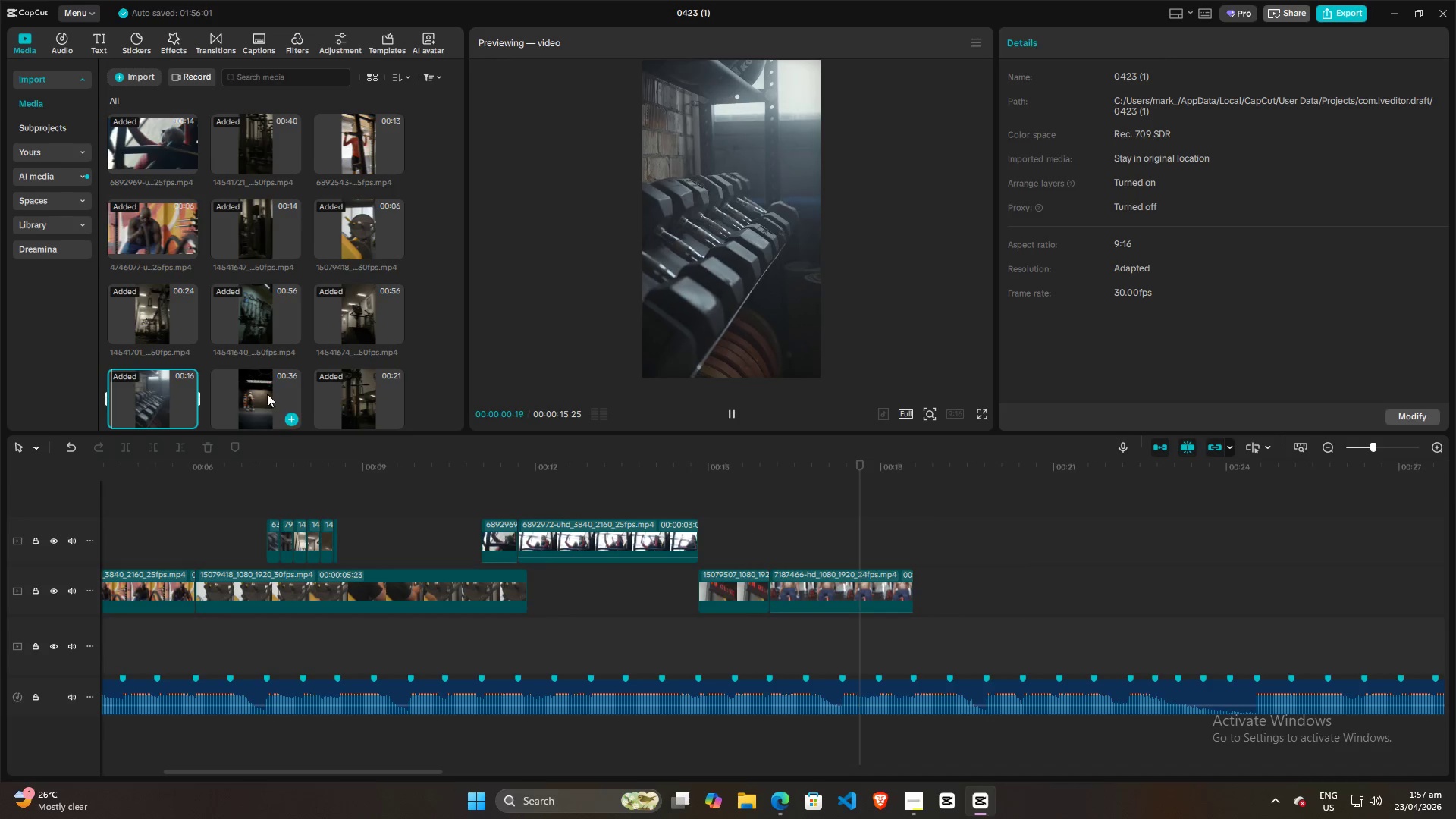 
left_click([356, 394])
 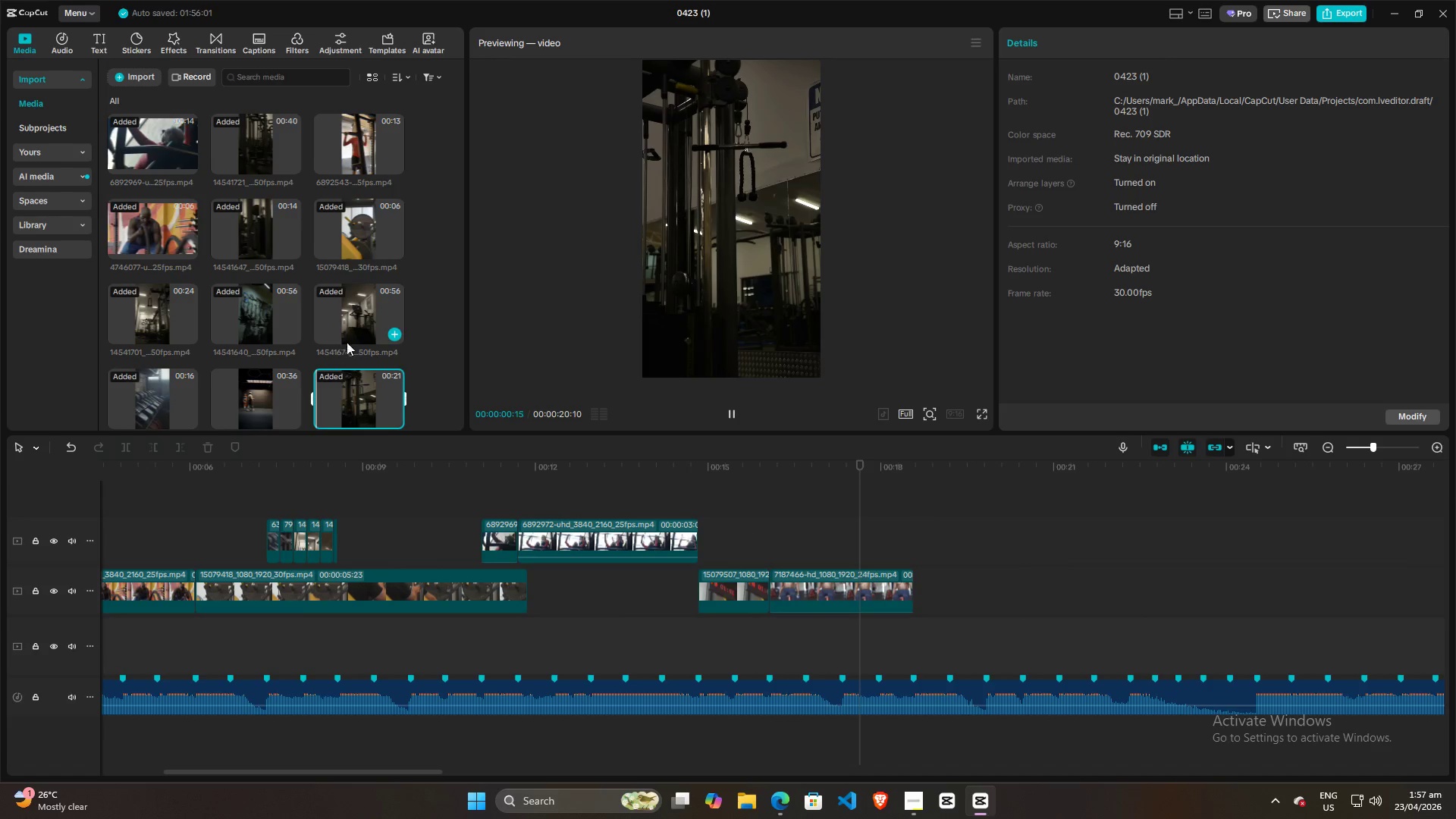 
left_click([350, 315])
 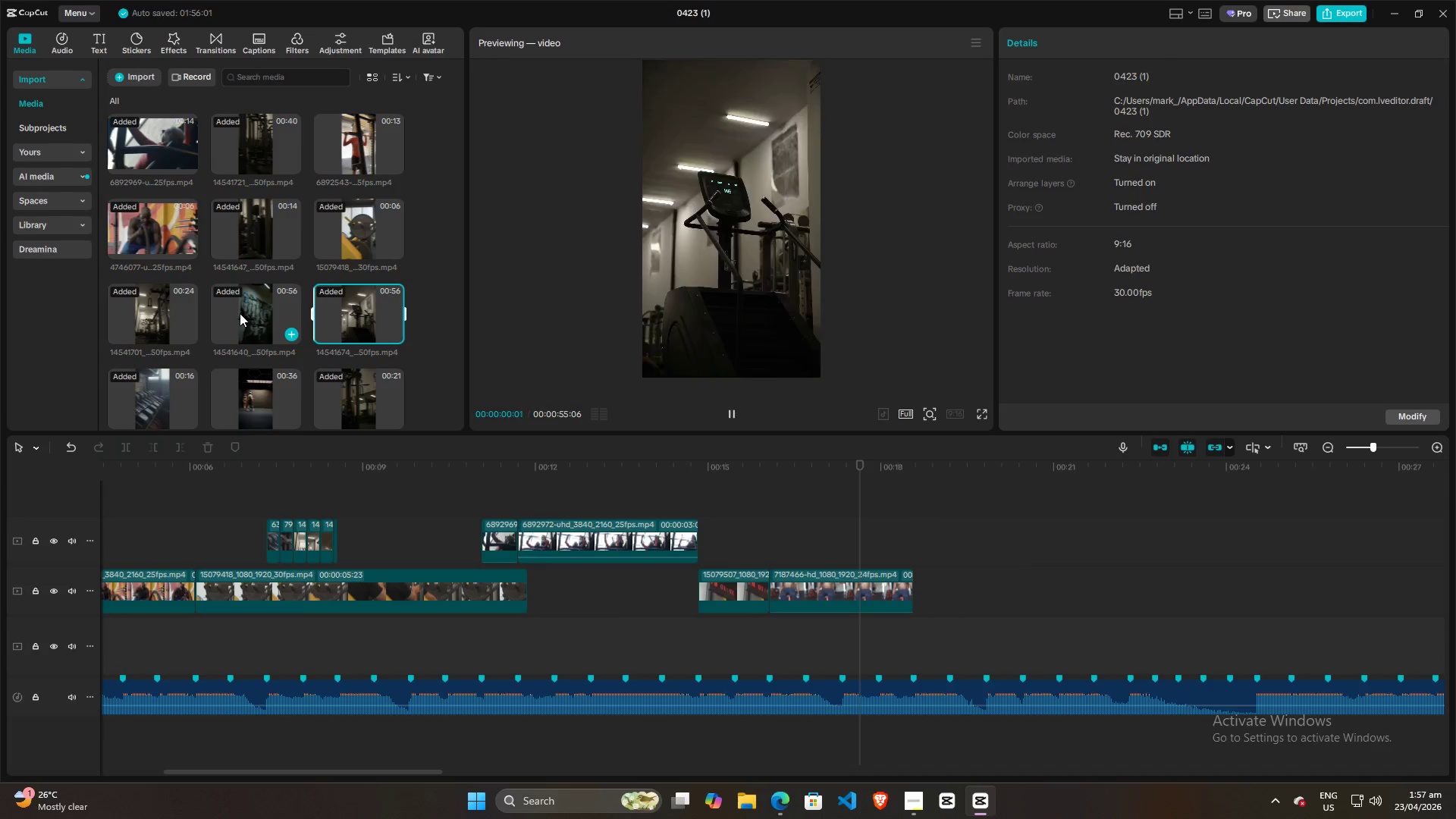 
left_click([240, 313])
 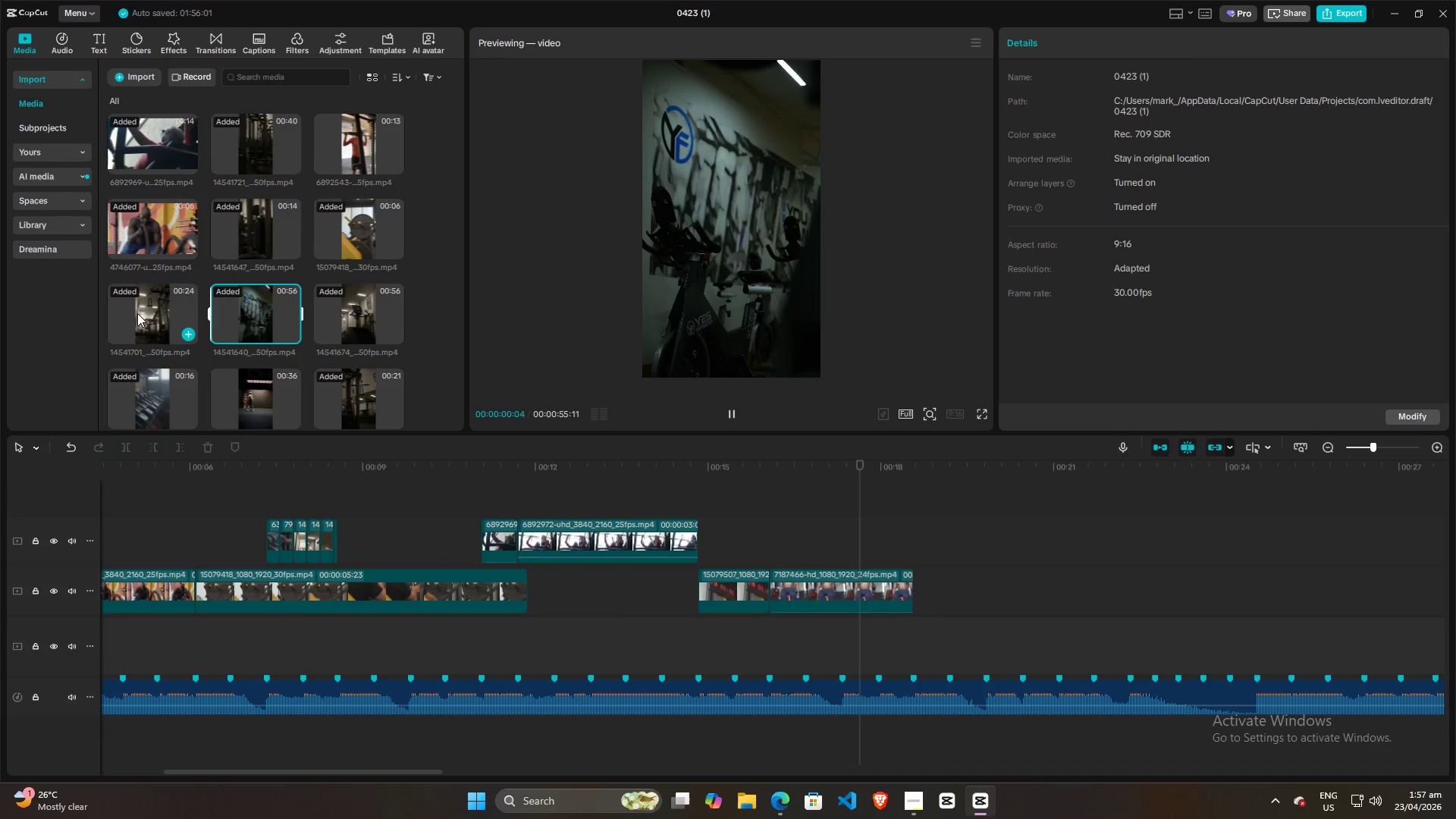 
left_click([135, 313])
 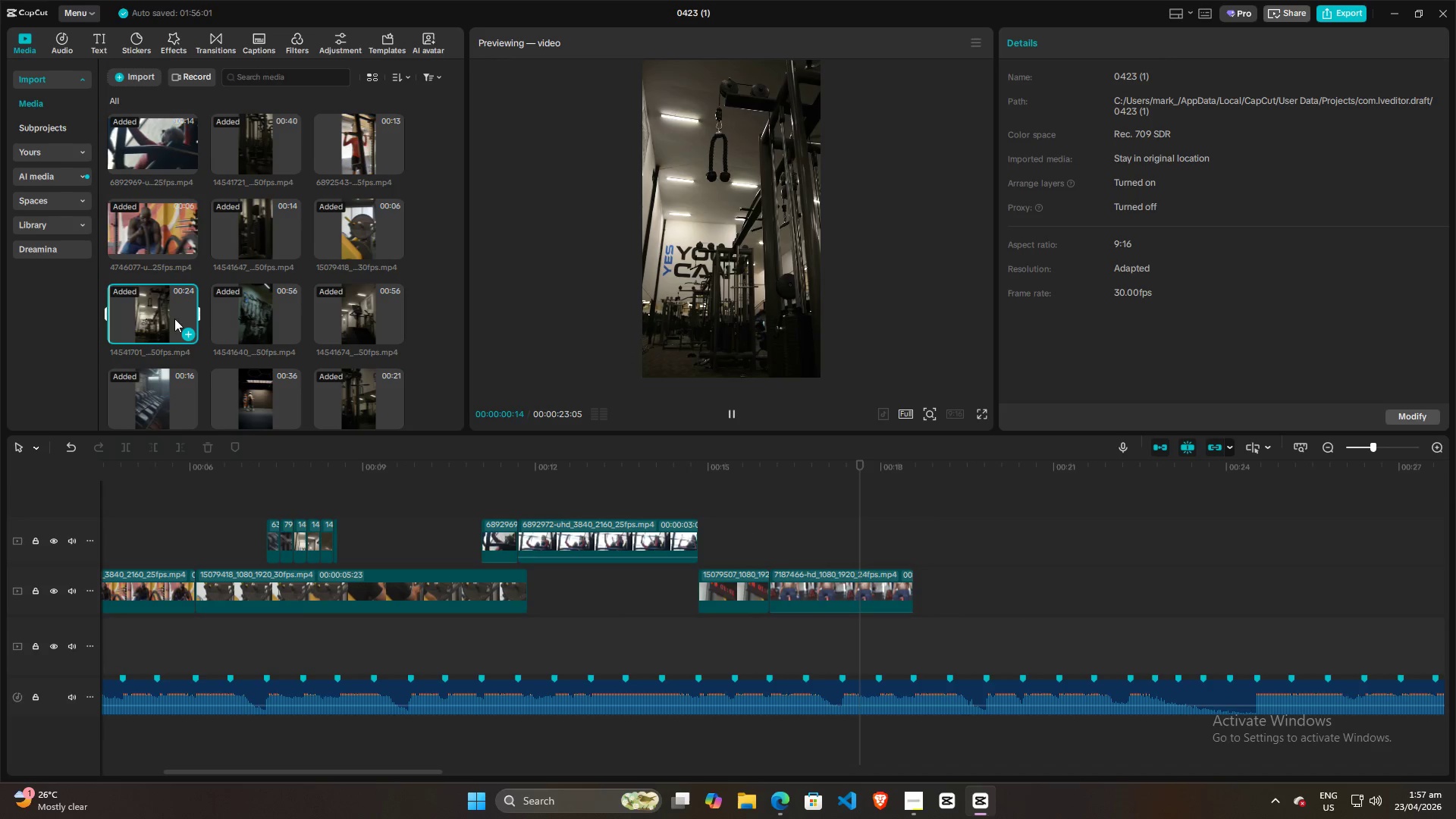 
left_click([227, 318])
 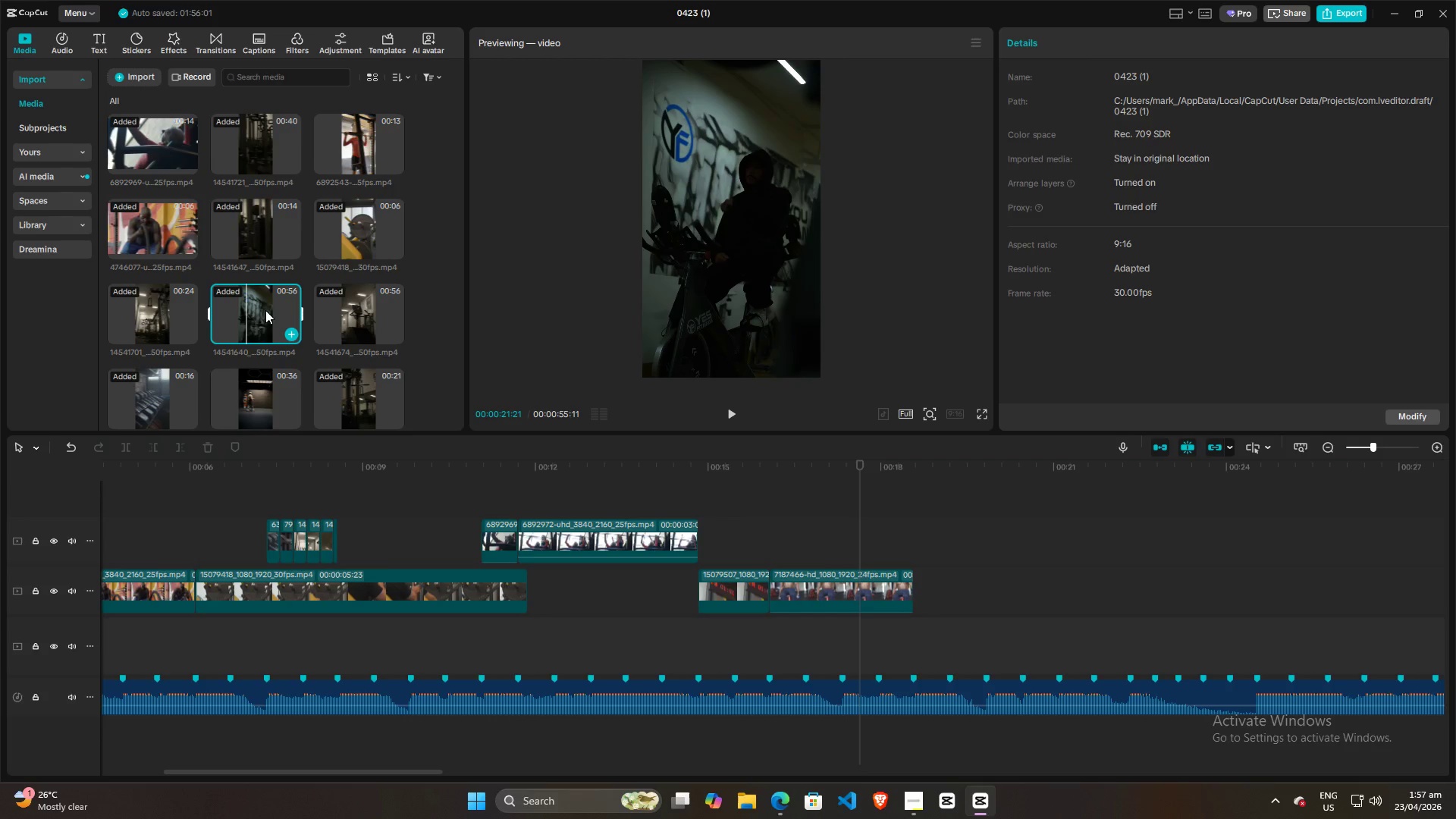 
left_click([249, 235])
 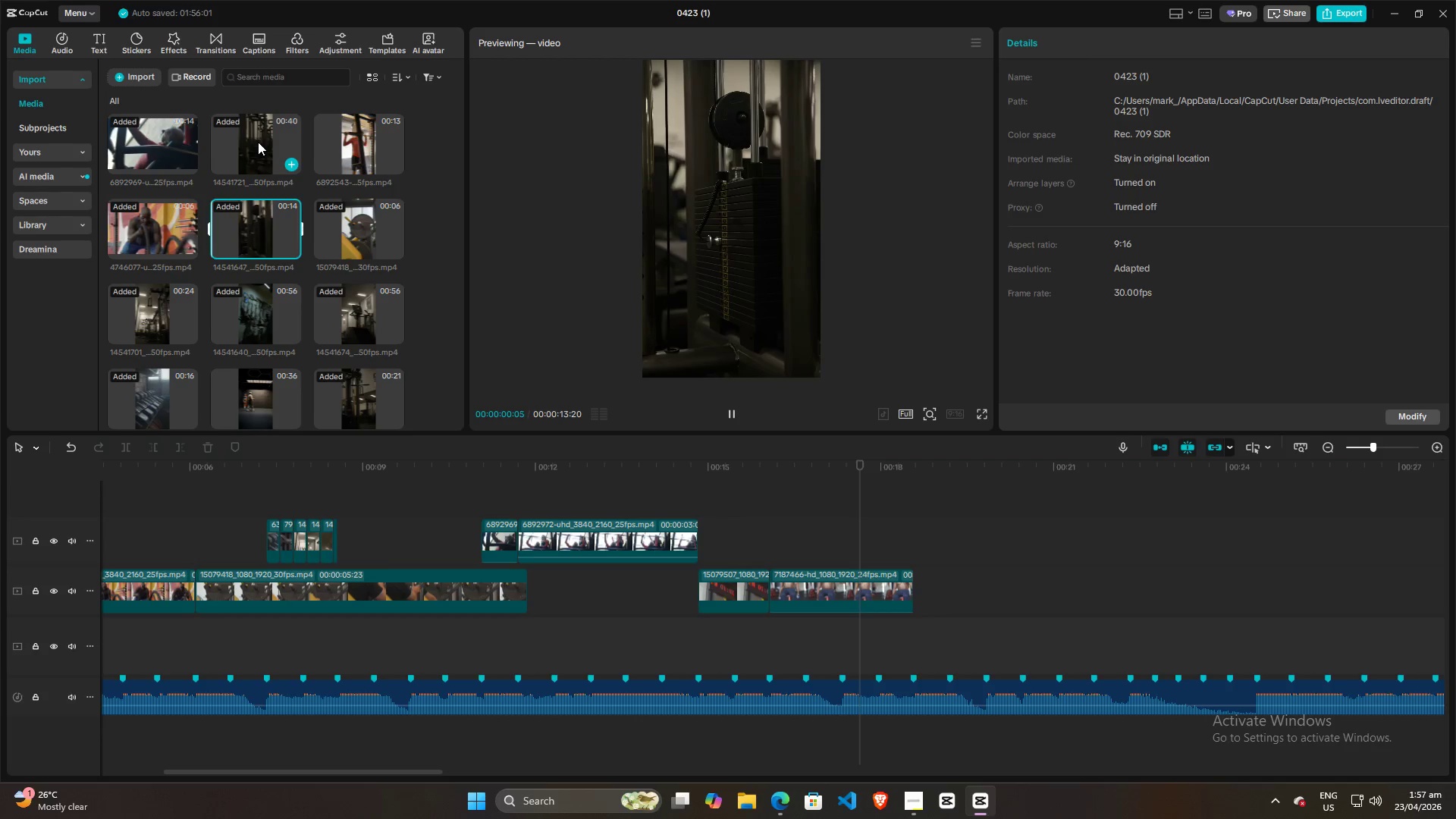 
left_click([256, 141])
 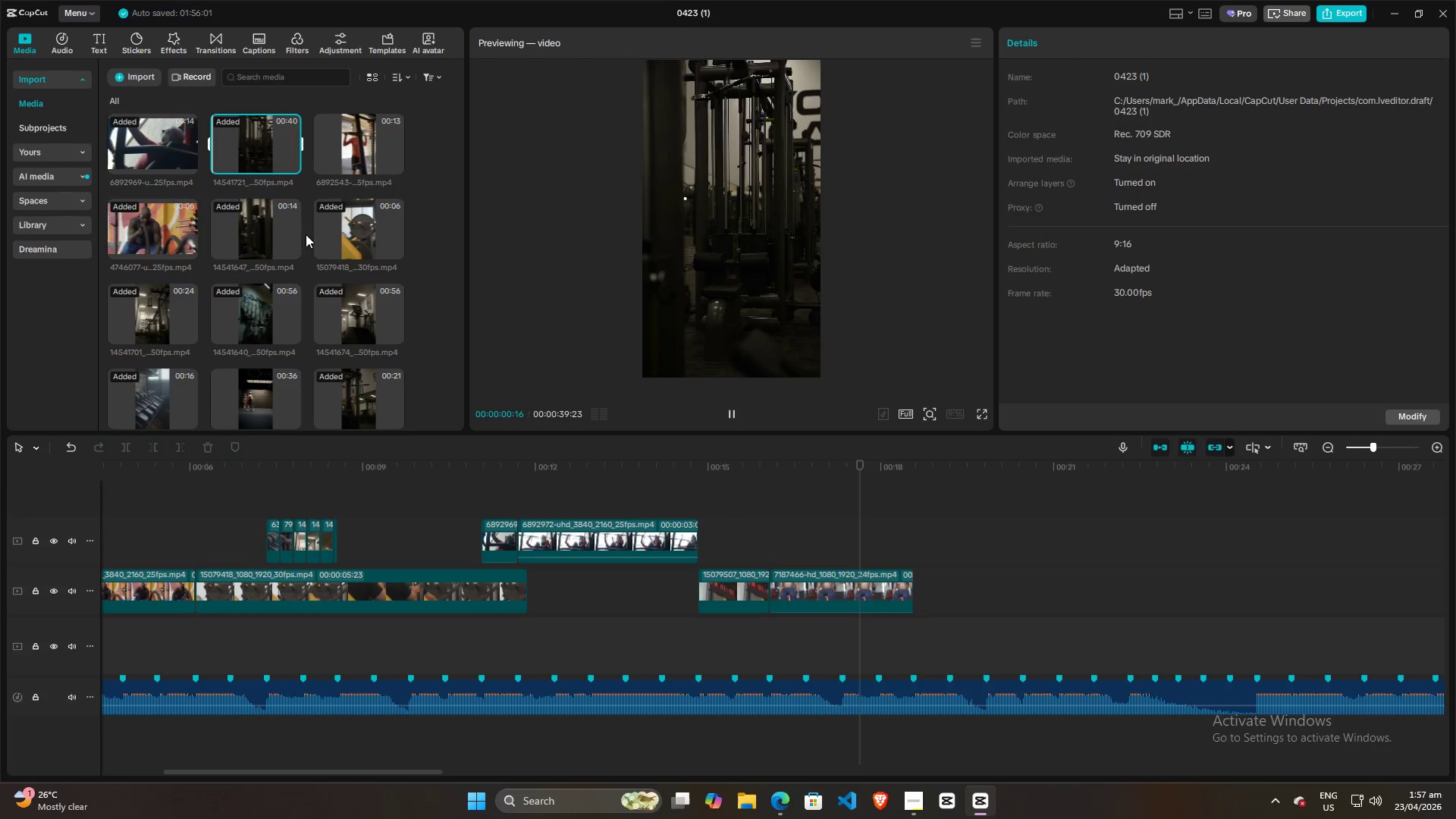 
left_click([340, 231])
 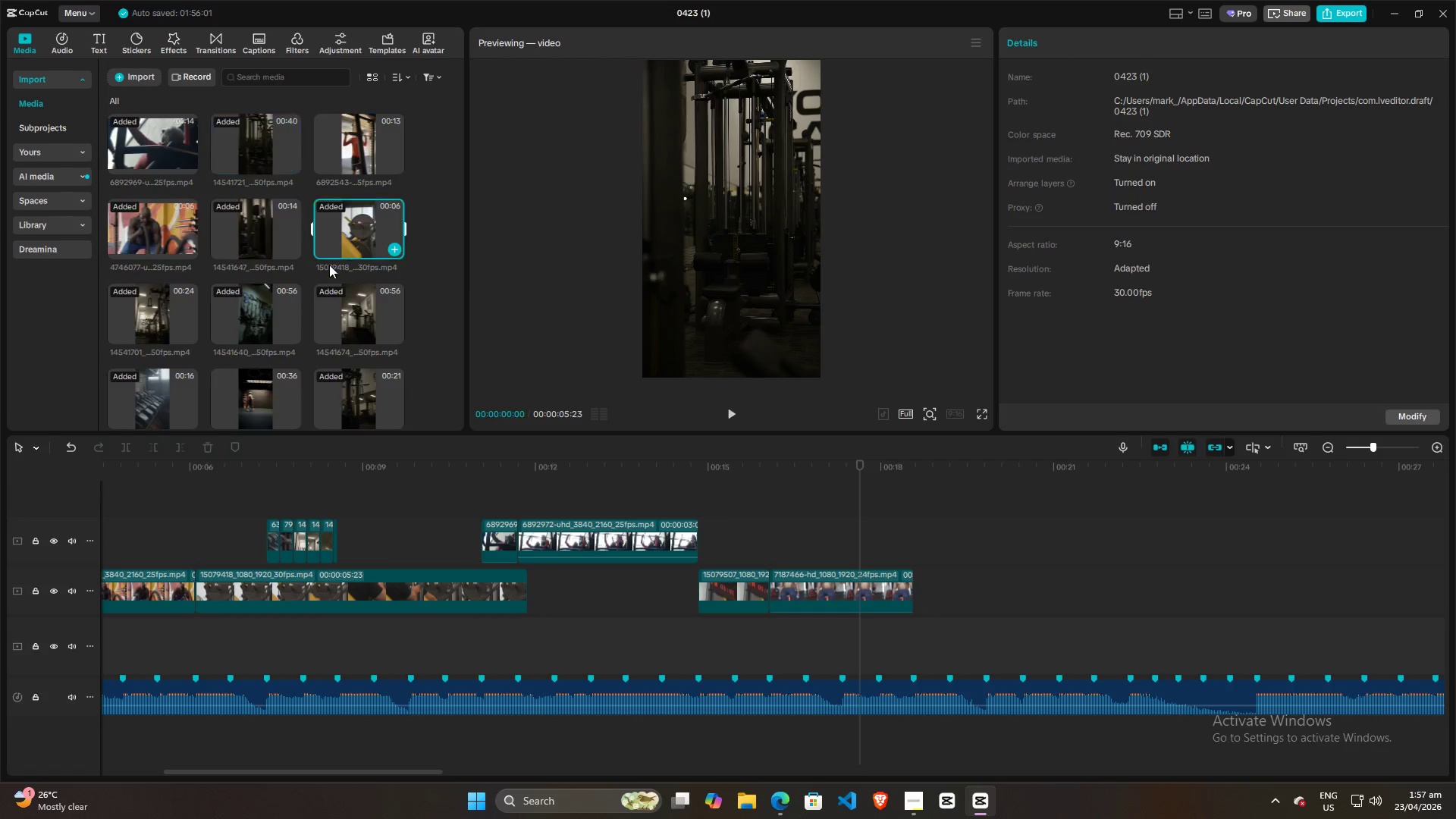 
scroll: coordinate [333, 276], scroll_direction: down, amount: 4.0
 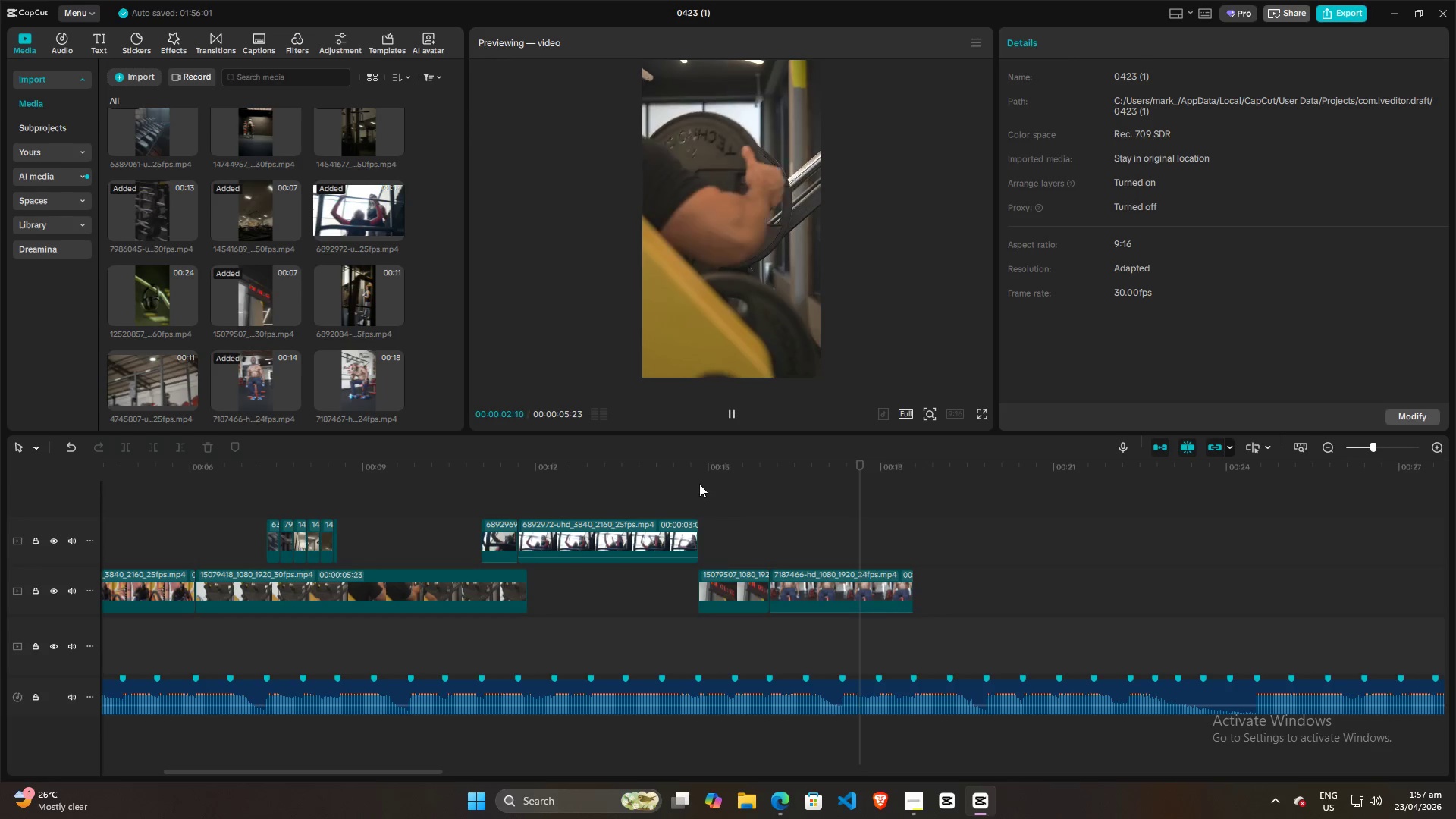 
left_click([143, 287])
 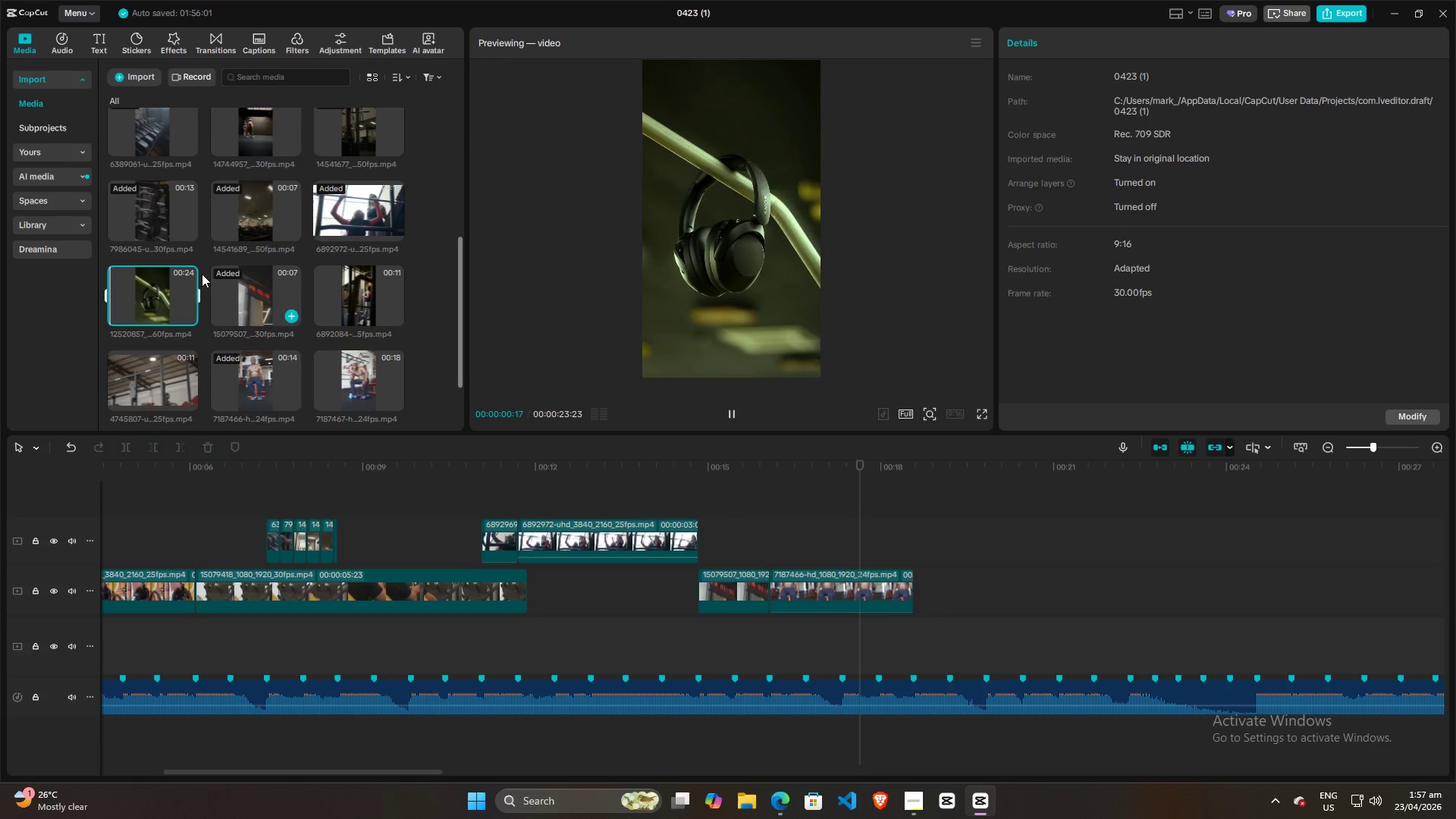 
left_click([162, 290])
 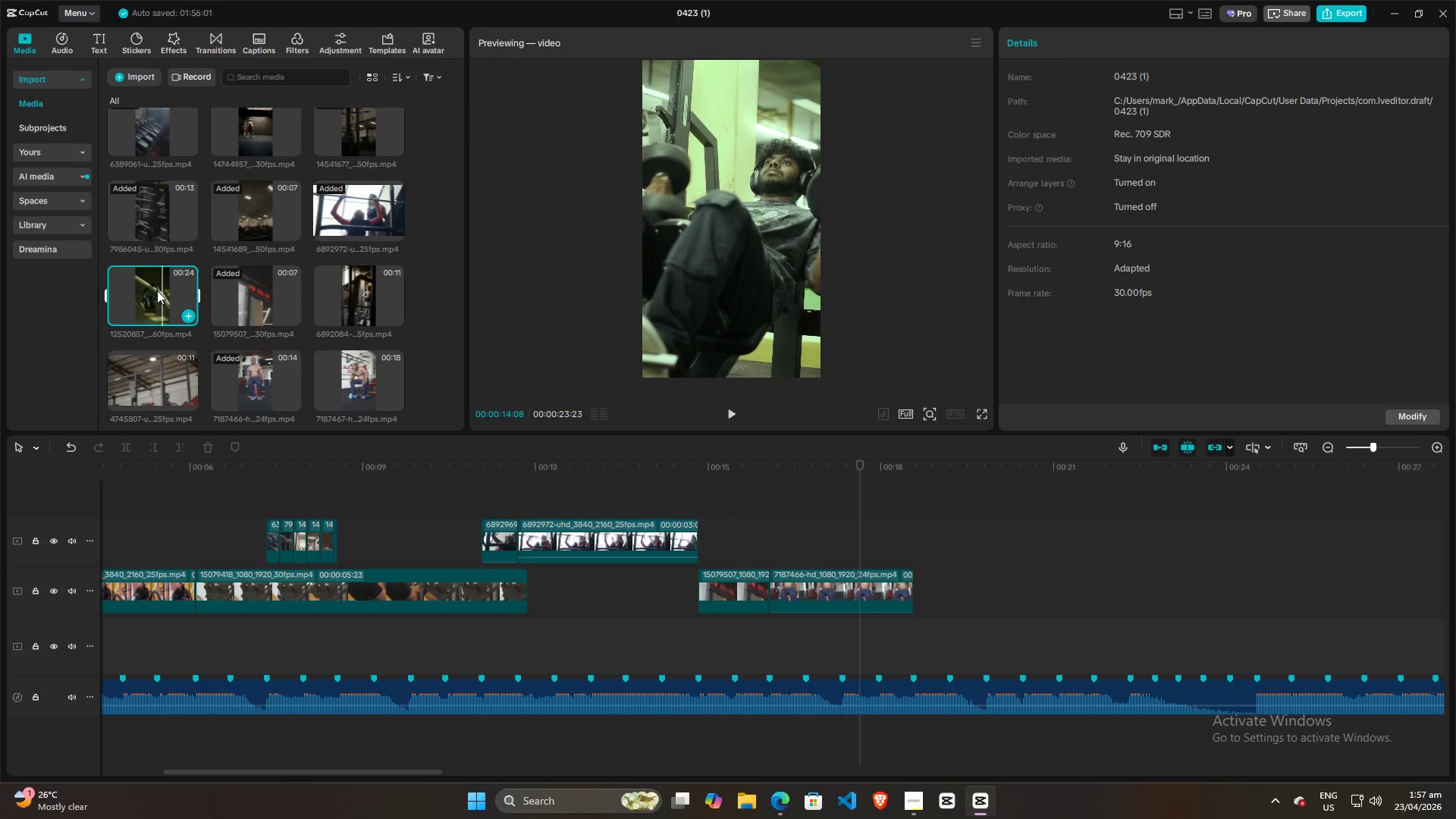 
left_click_drag(start_coordinate=[156, 290], to_coordinate=[151, 289])
 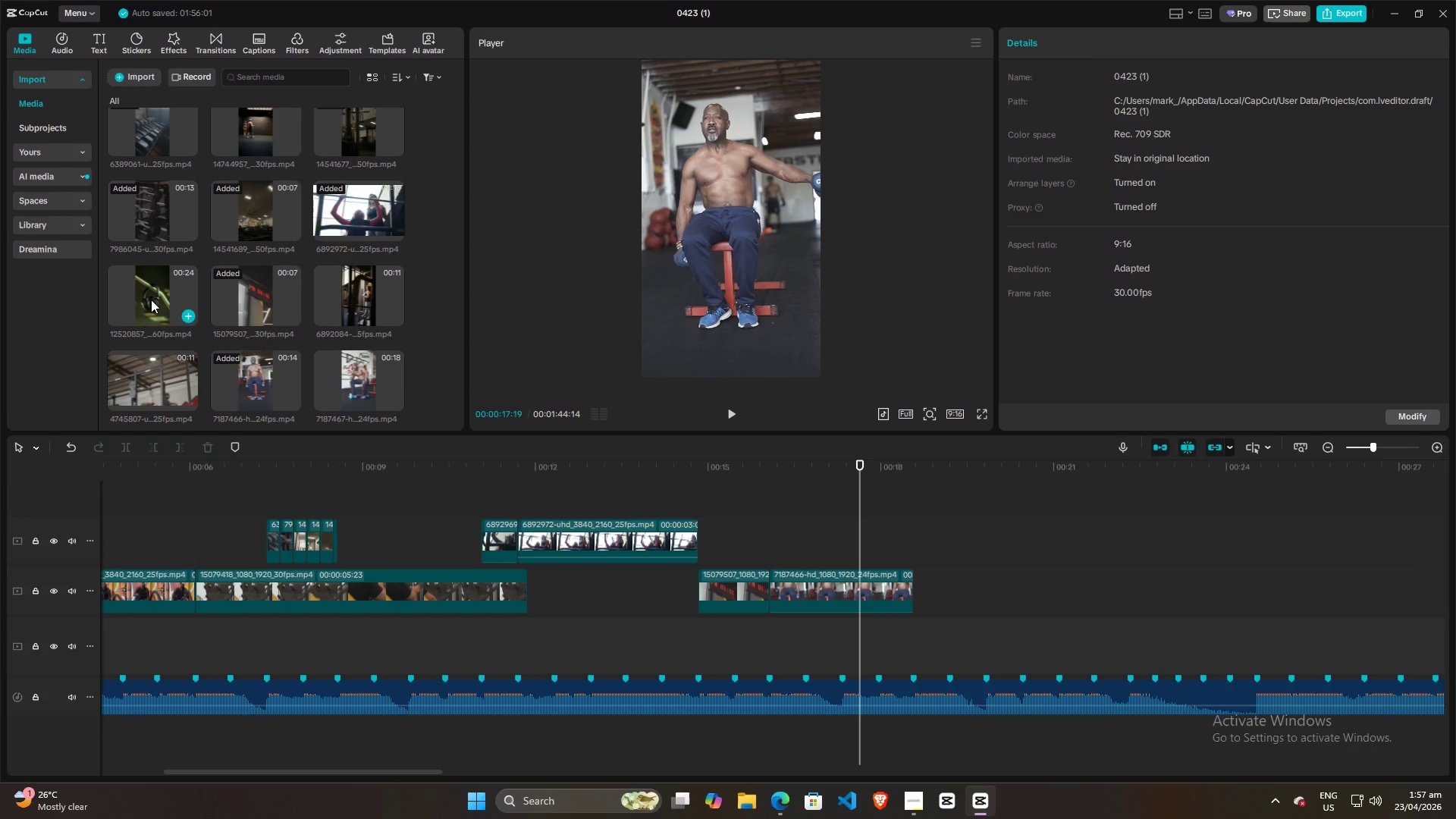 
left_click([151, 300])
 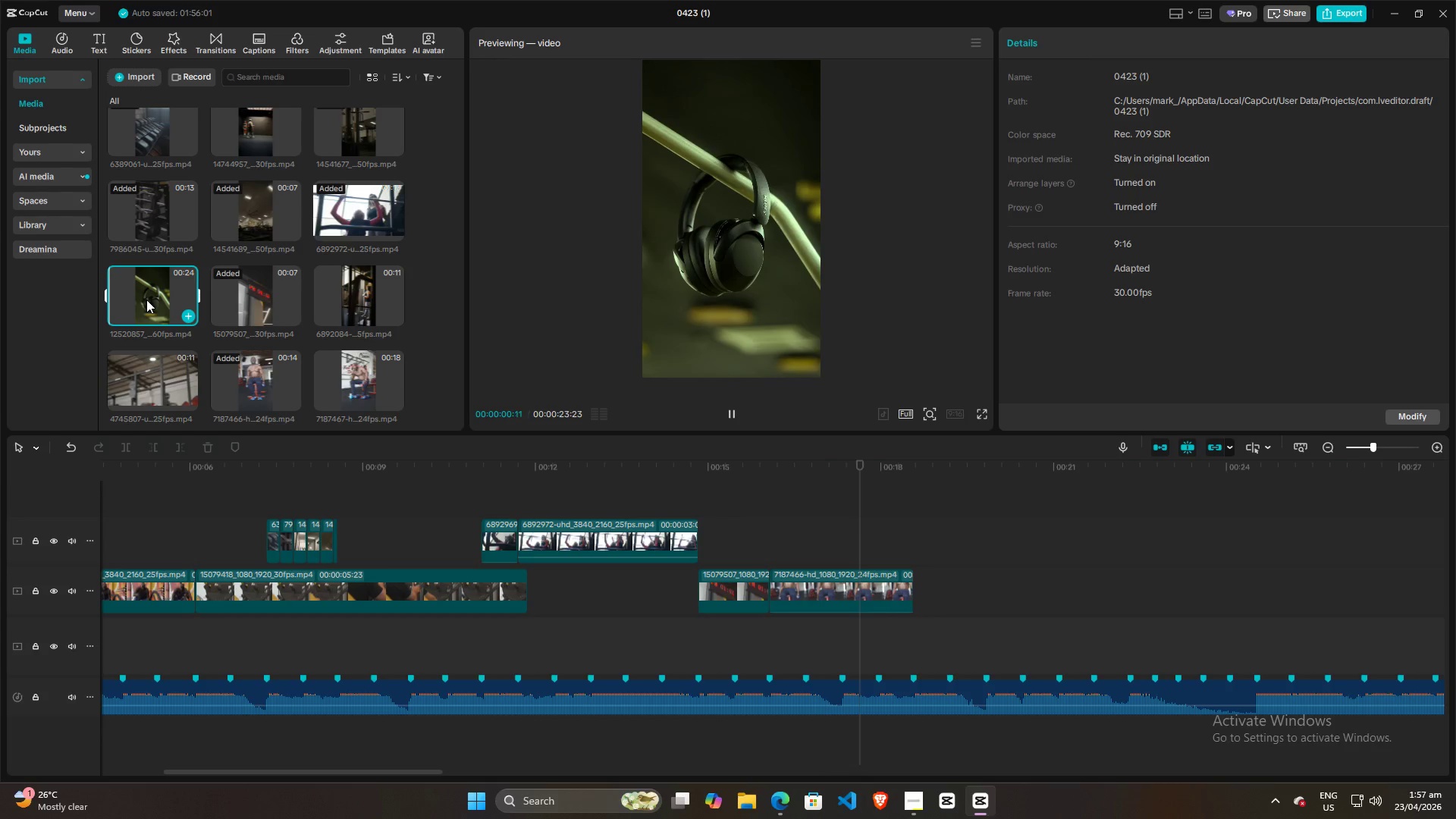 
left_click([146, 300])
 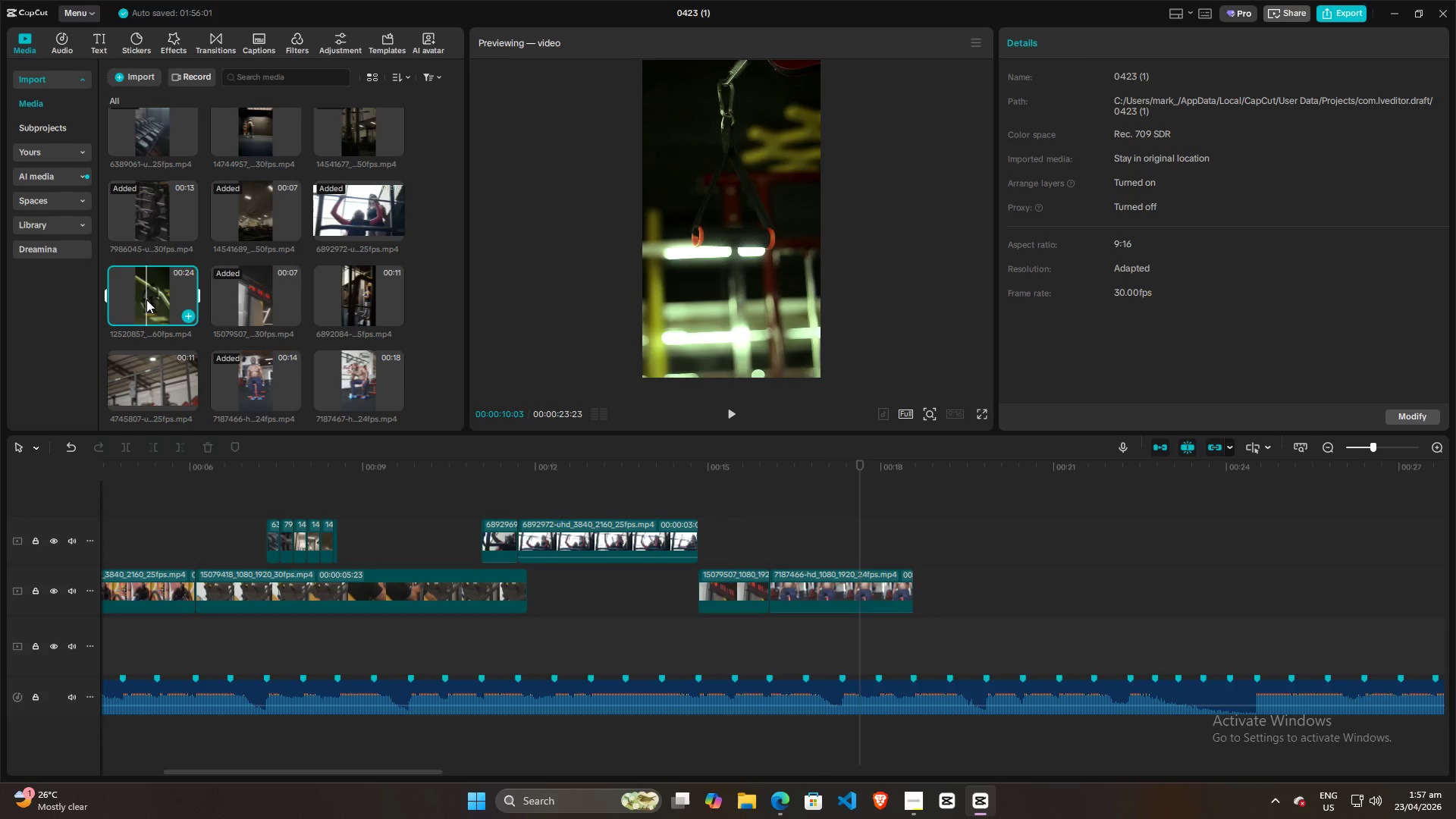 
left_click_drag(start_coordinate=[146, 300], to_coordinate=[154, 298])
 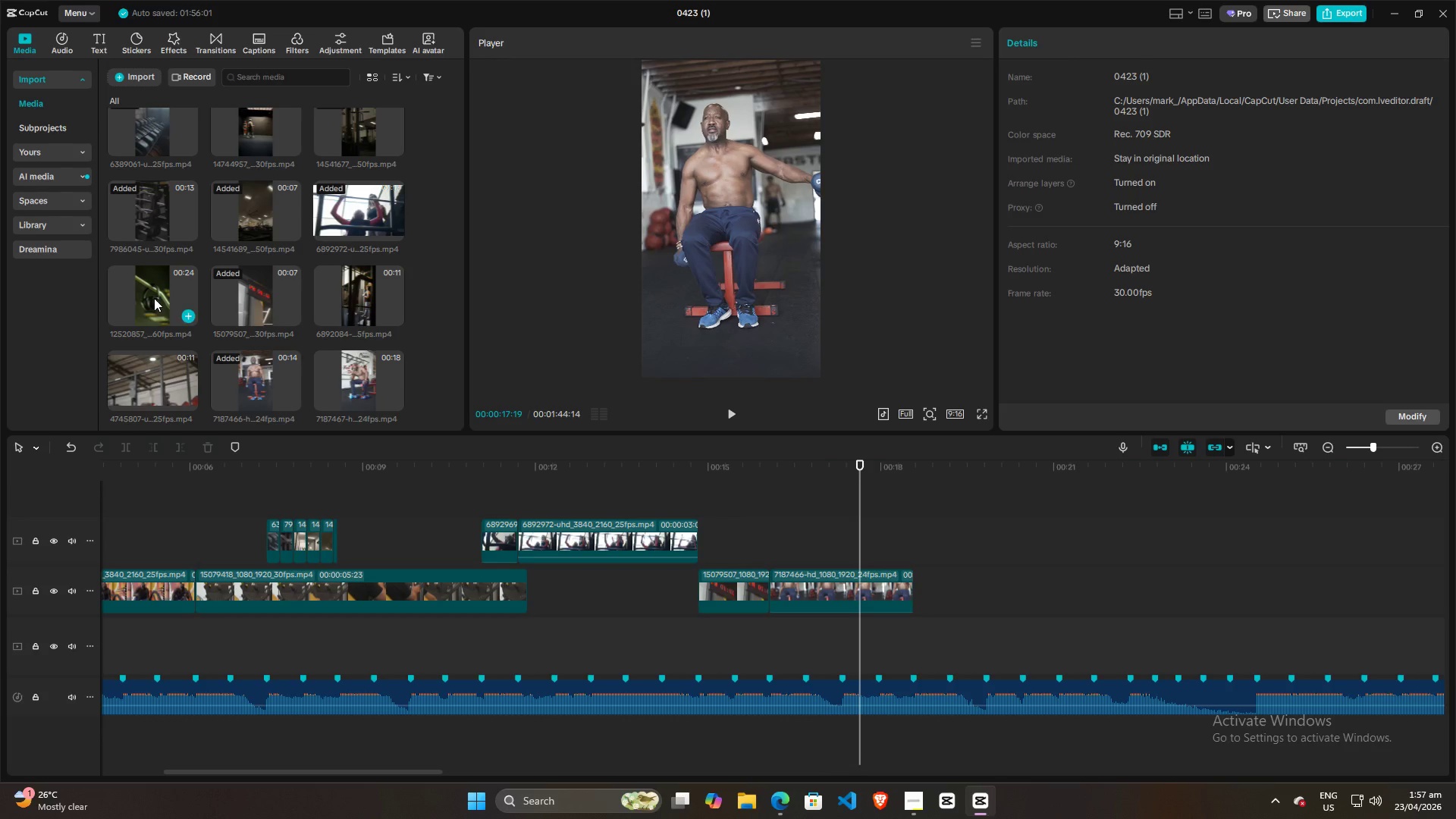 
left_click([154, 298])
 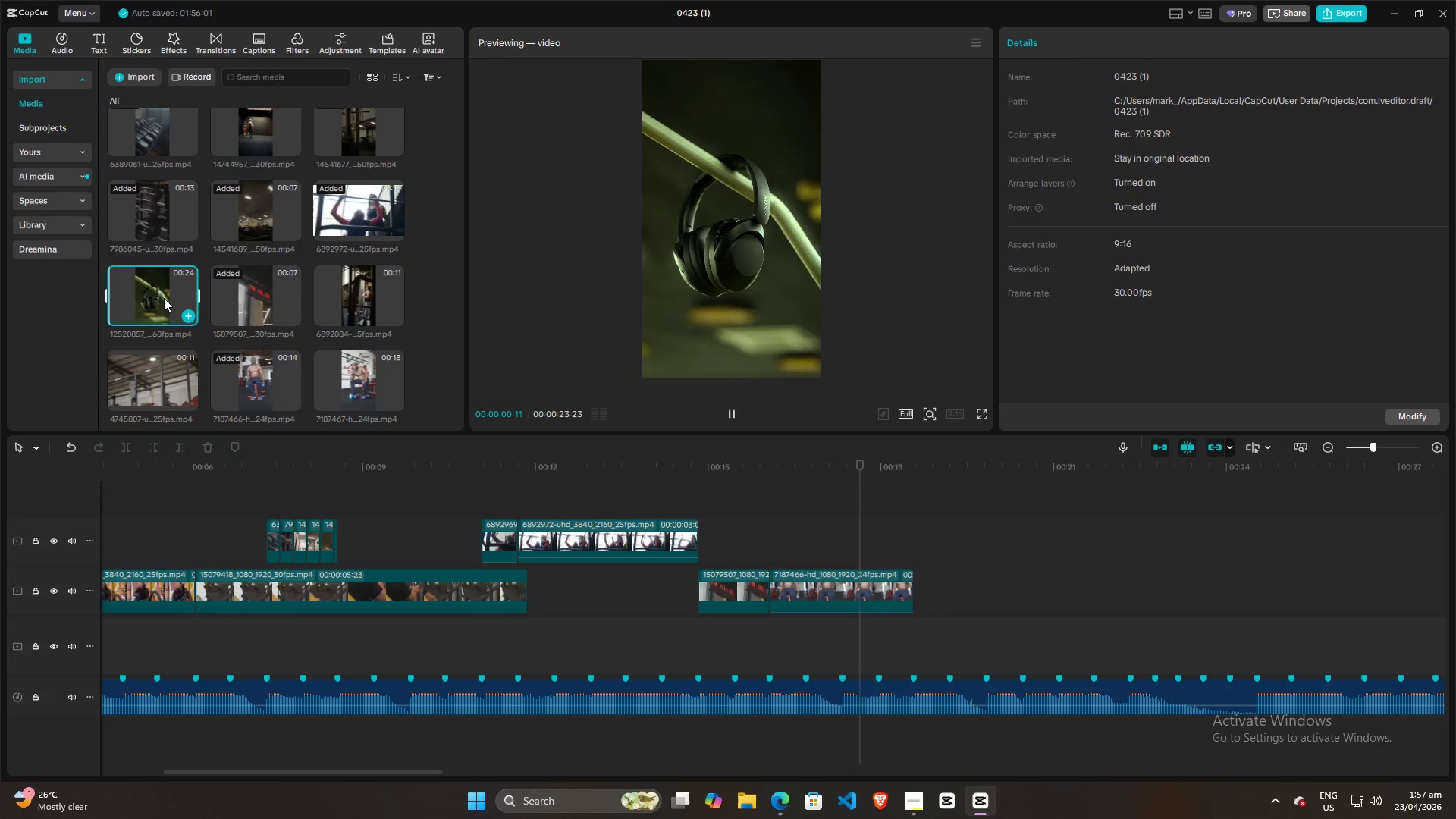 
double_click([168, 298])
 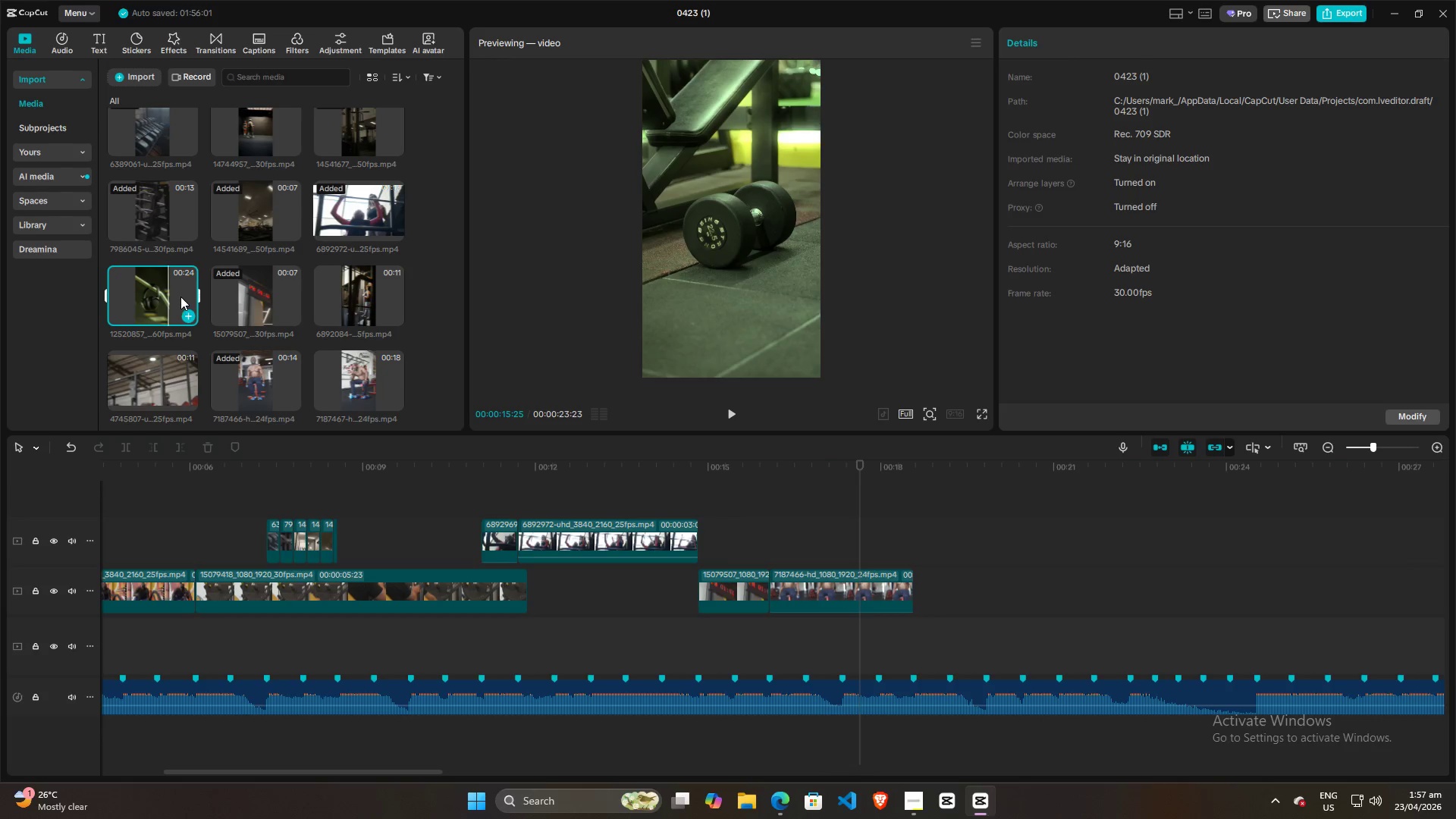 
triple_click([187, 296])
 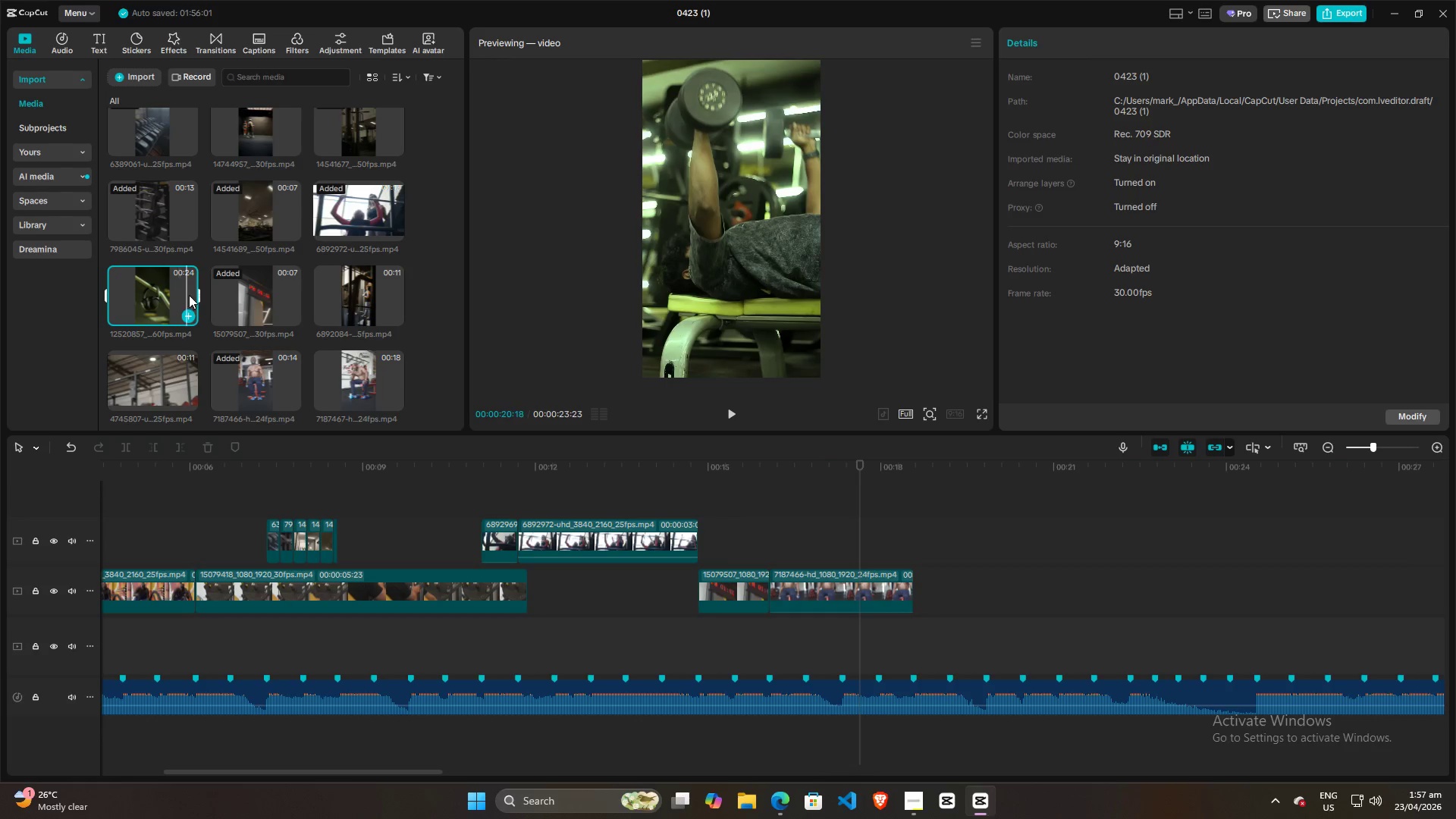 
triple_click([190, 295])
 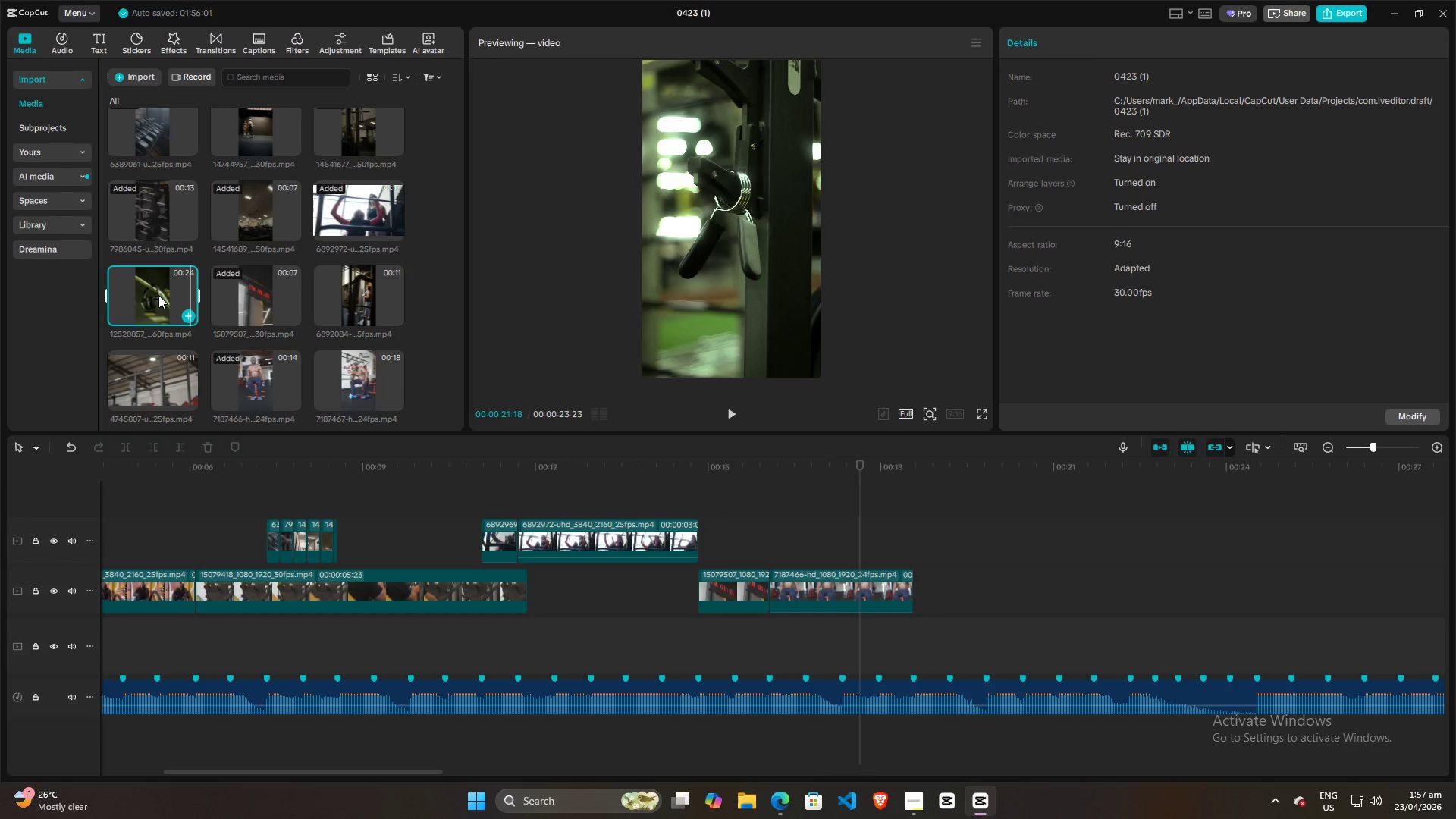 
double_click([150, 297])
 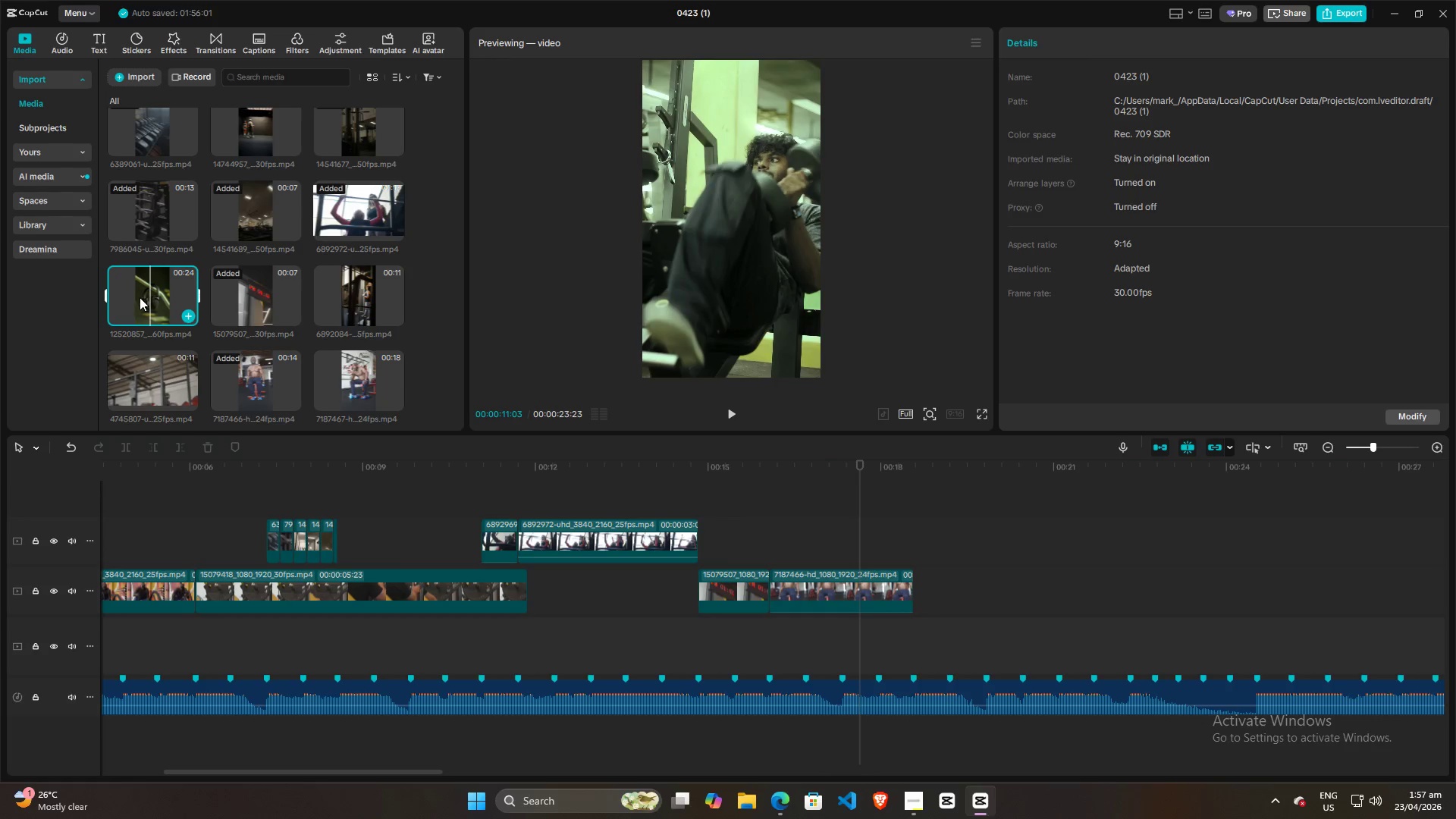 
triple_click([140, 297])
 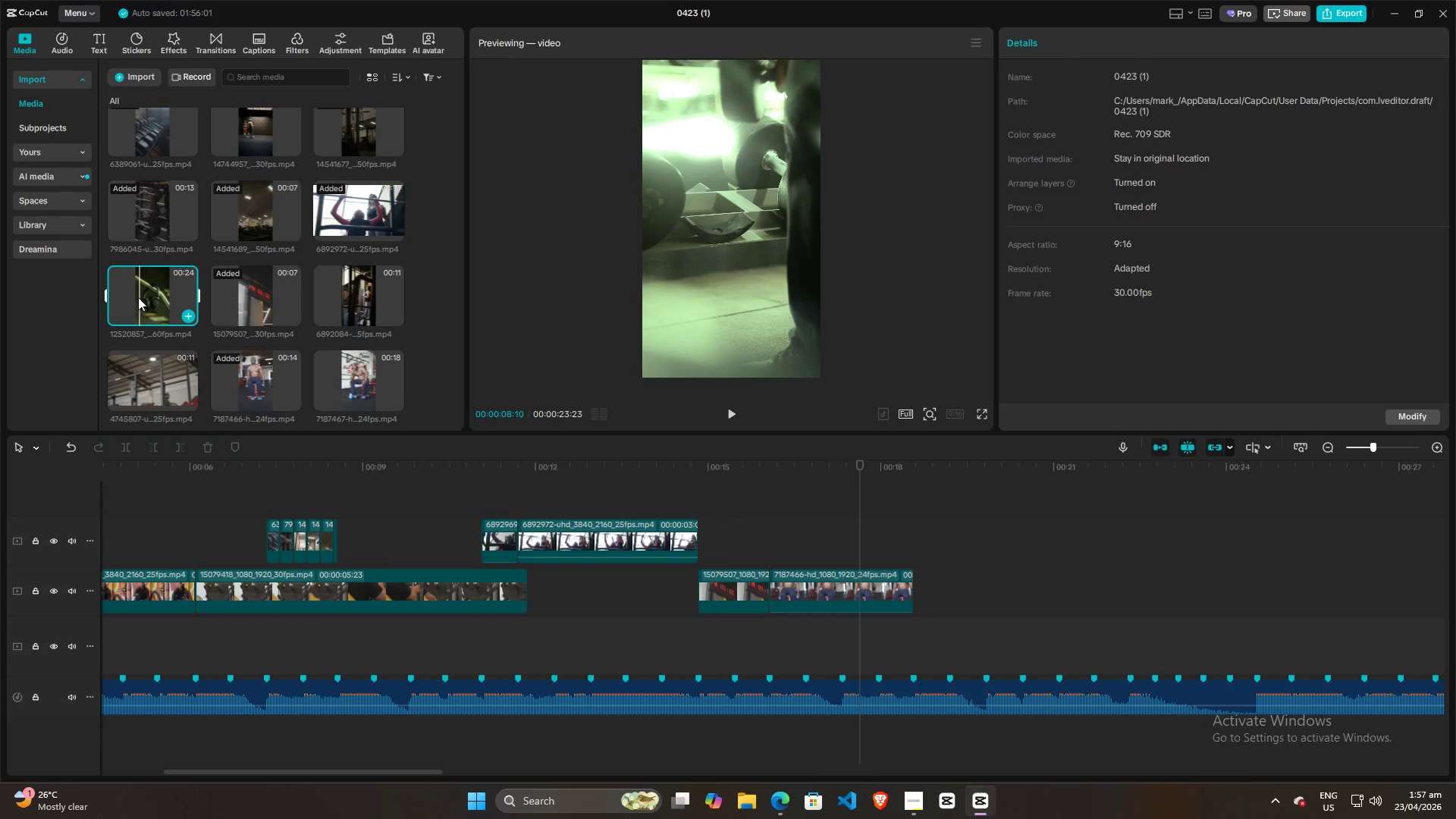 
left_click([149, 296])
 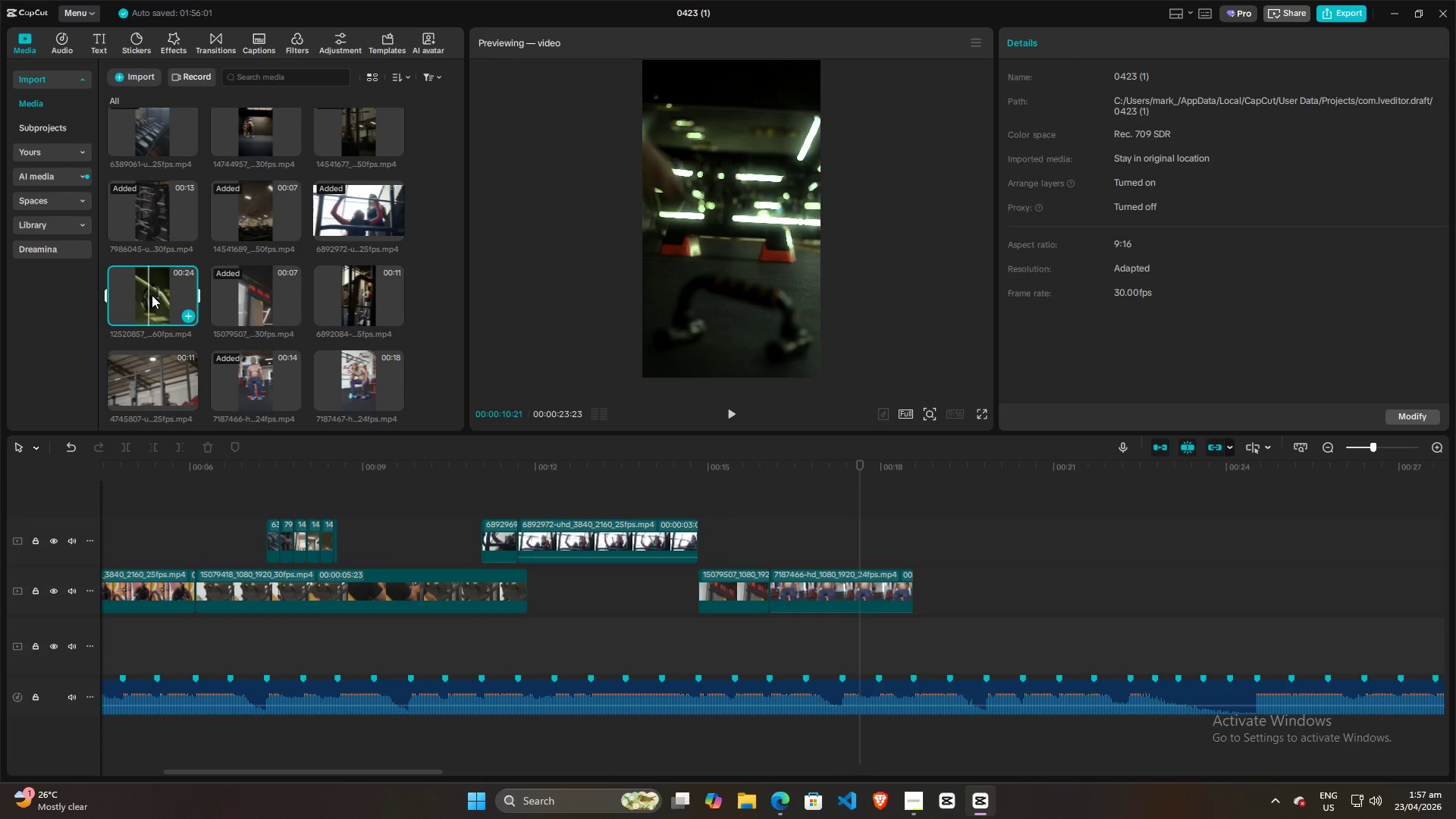 
left_click([155, 294])
 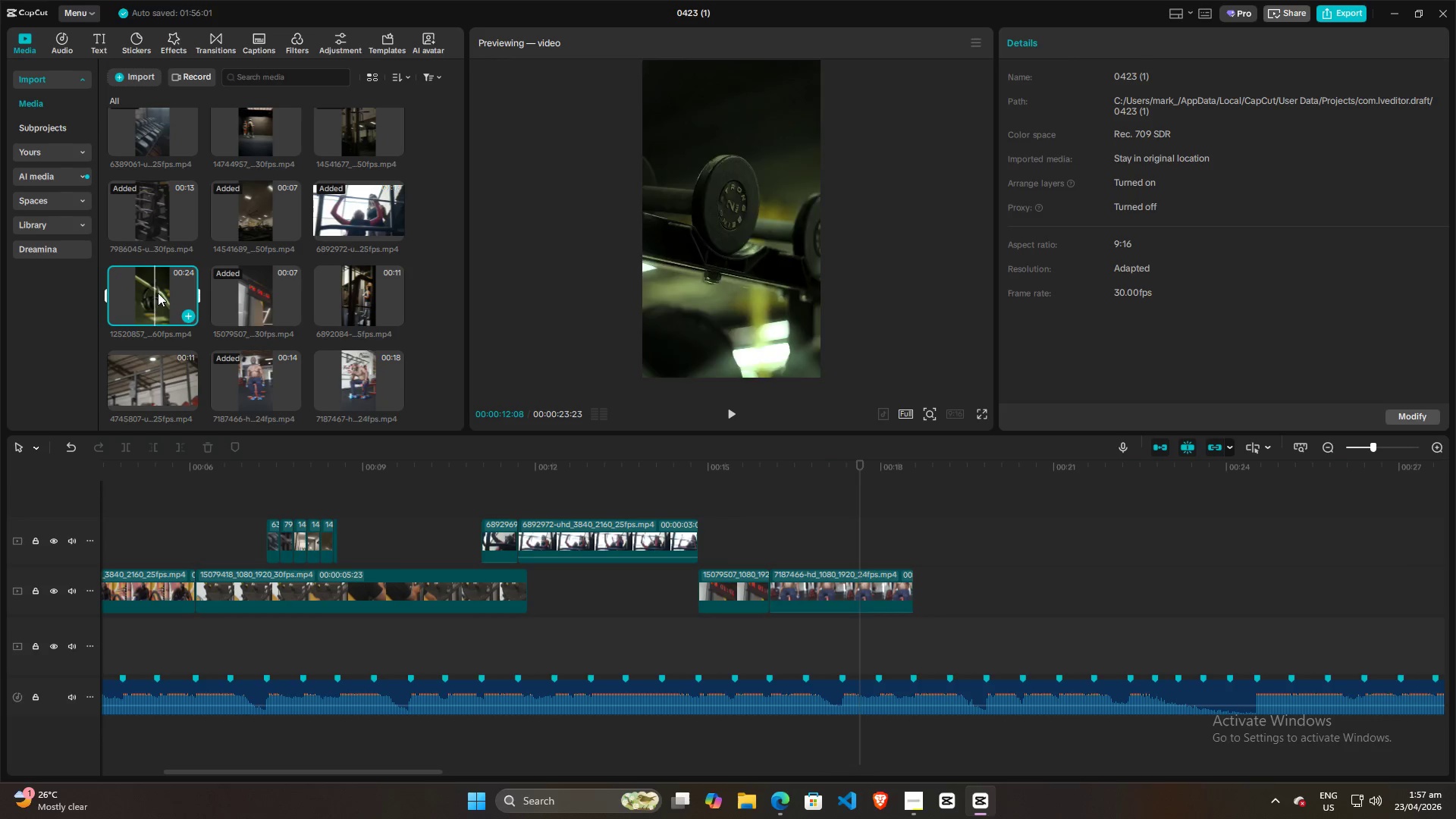 
double_click([162, 291])
 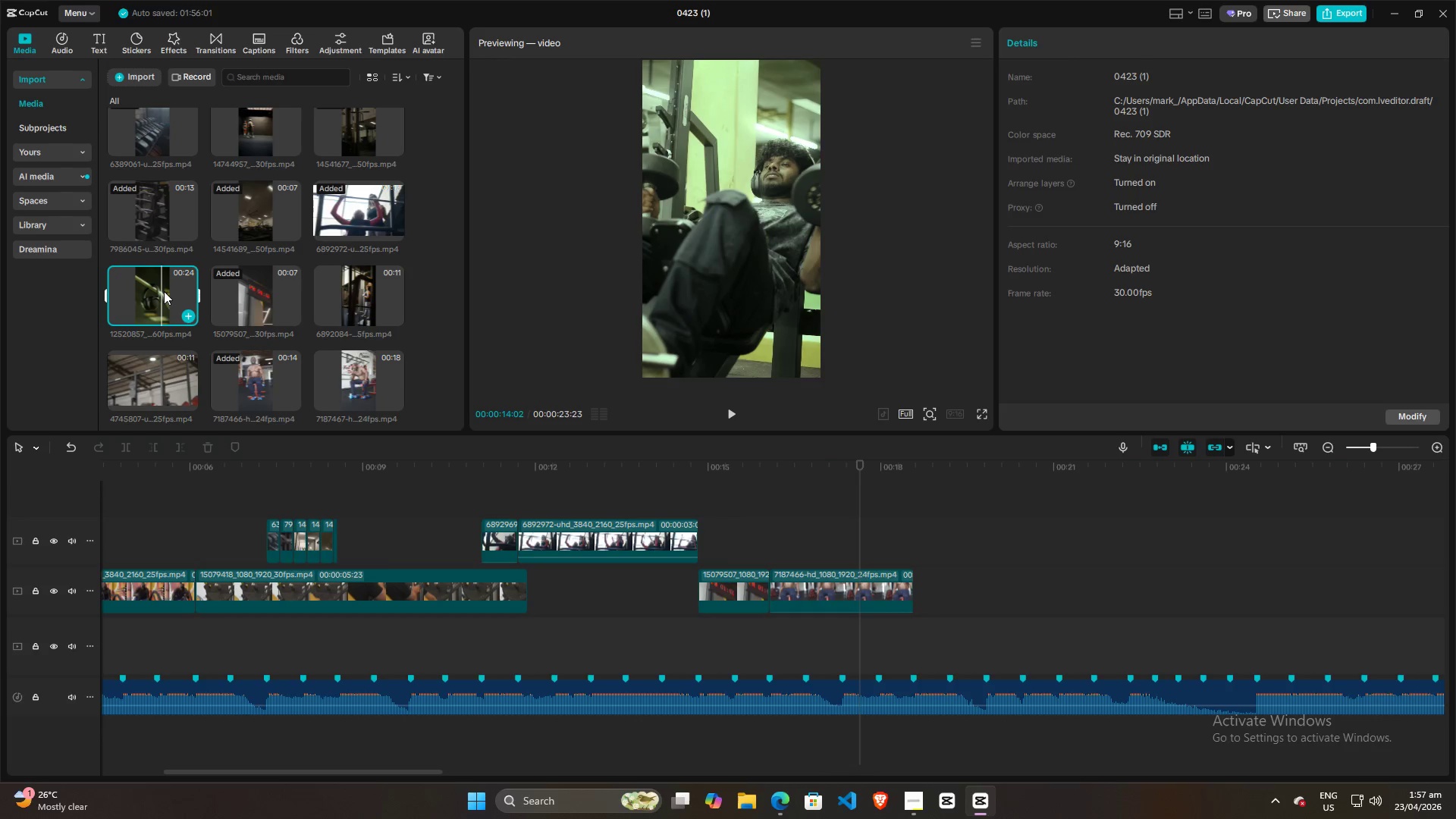 
triple_click([166, 291])
 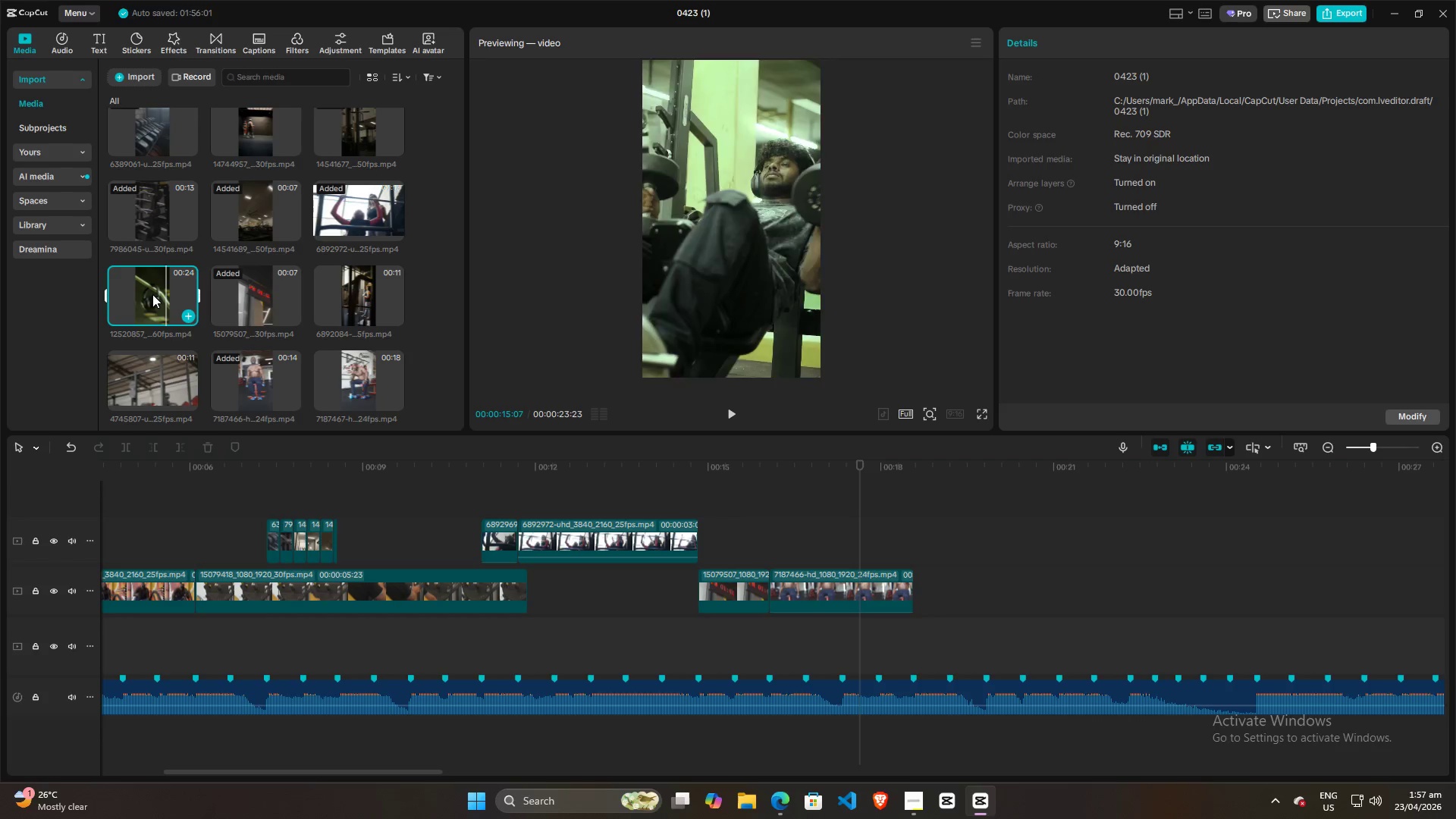 
triple_click([142, 296])
 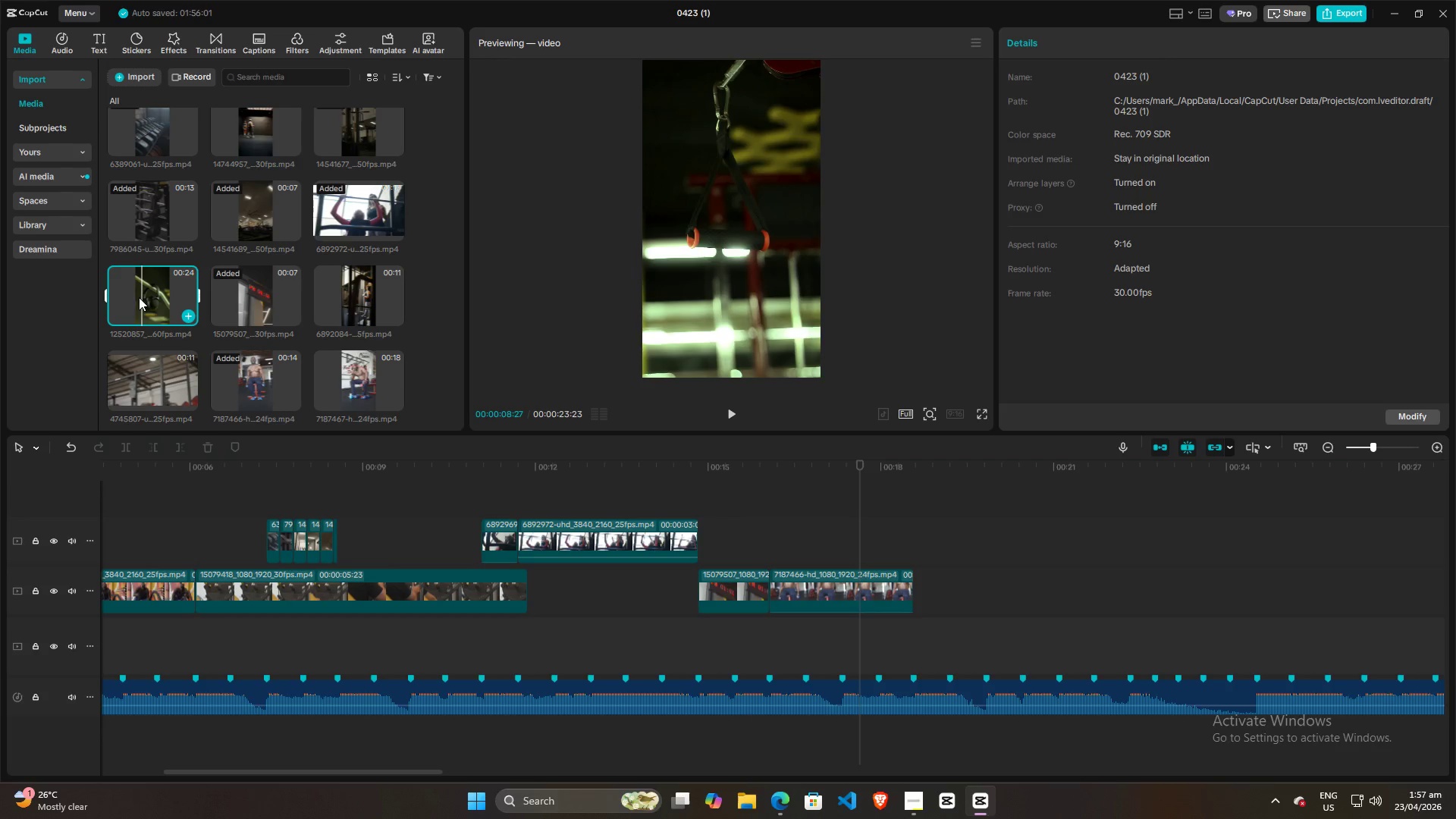 
triple_click([138, 298])
 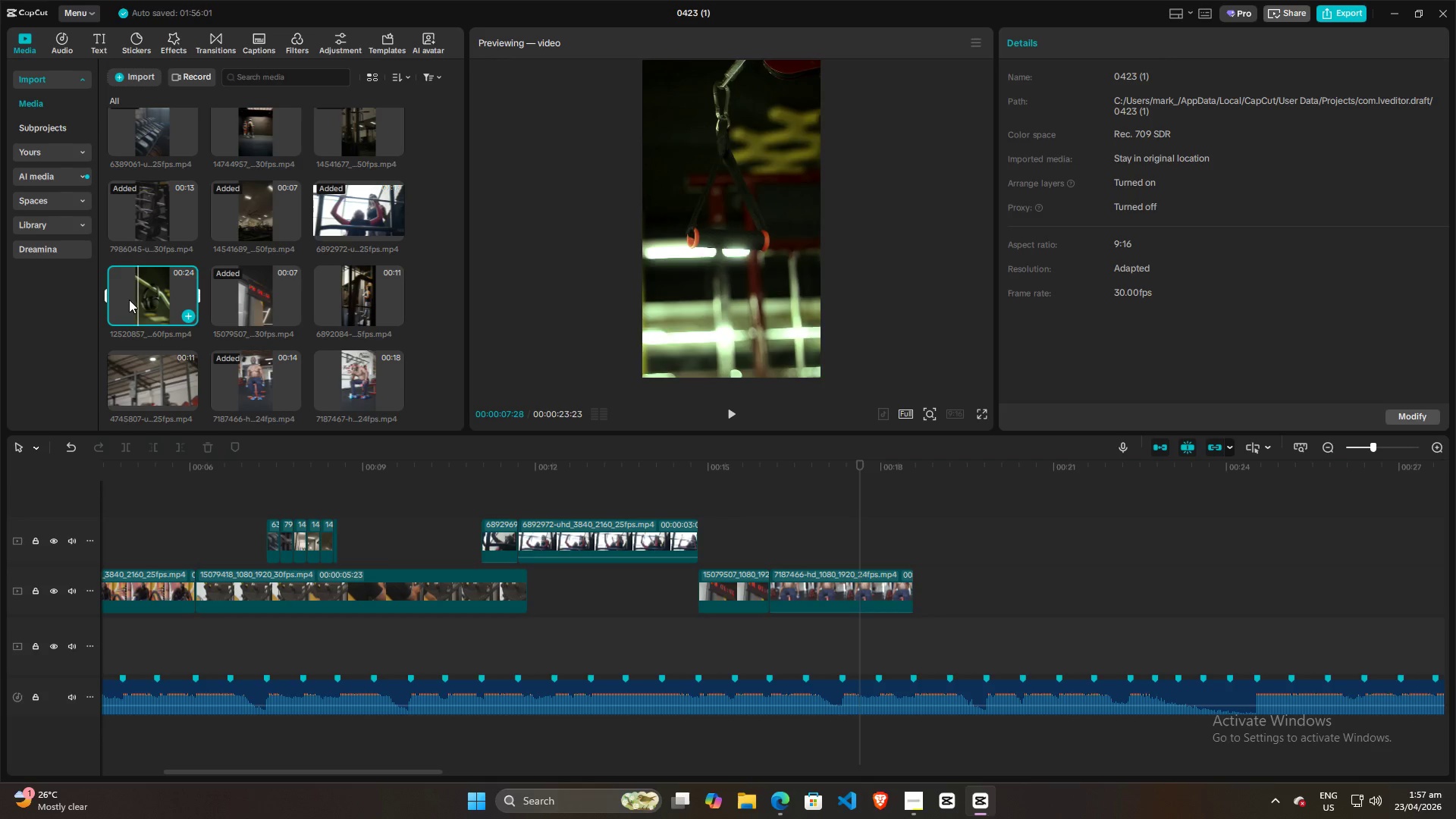 
triple_click([126, 301])
 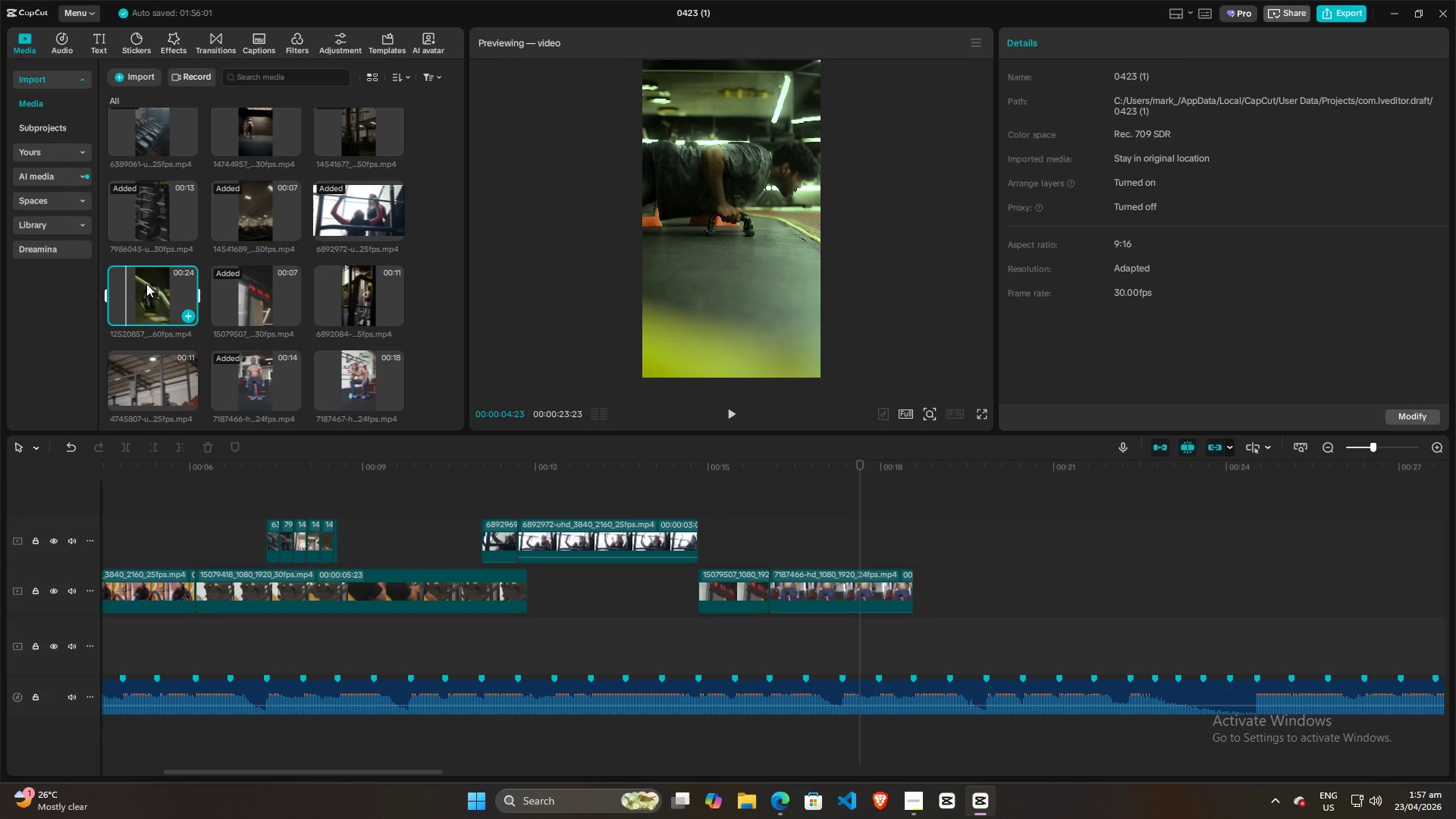 
left_click([117, 292])
 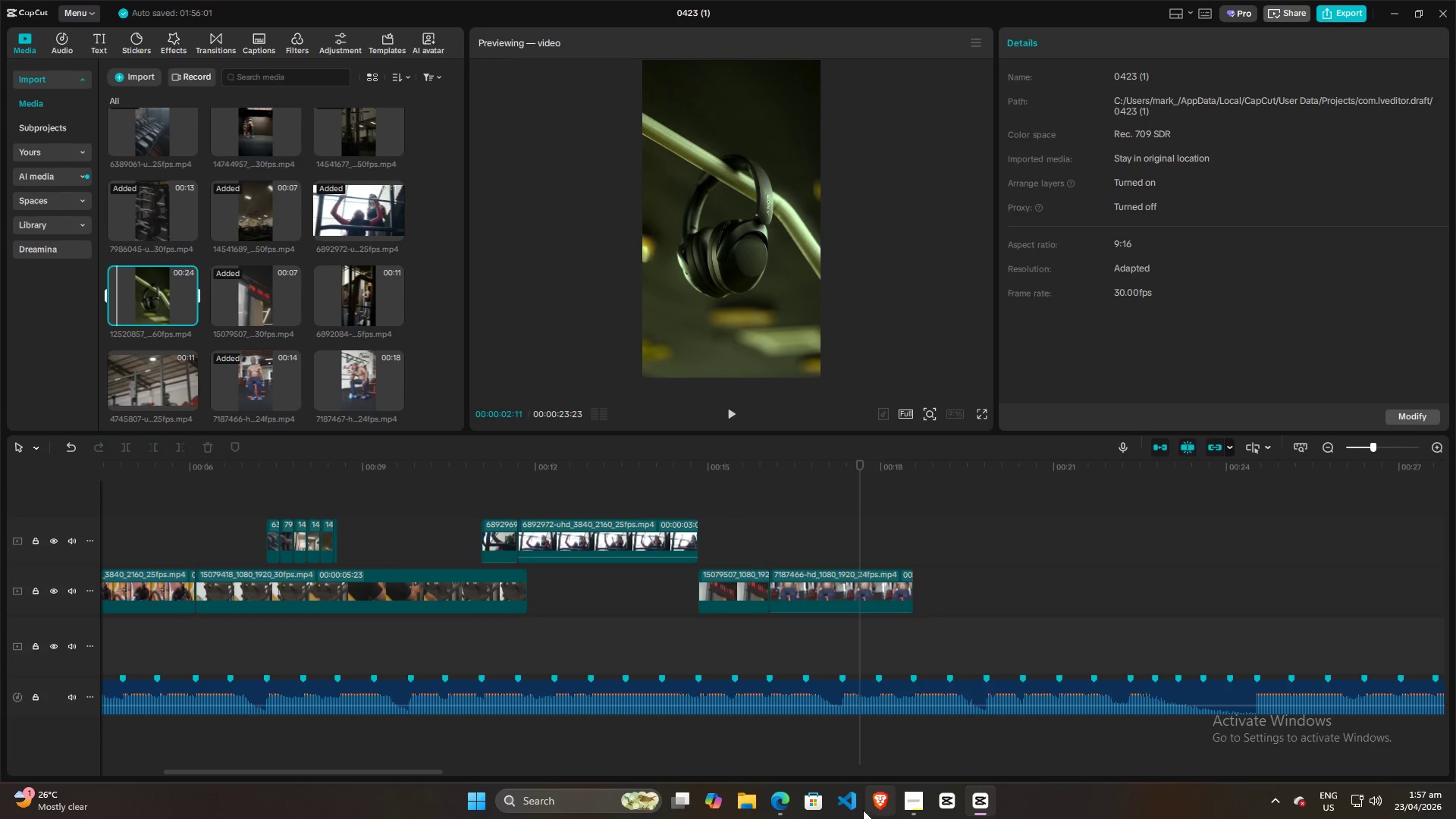 
left_click([783, 802])
 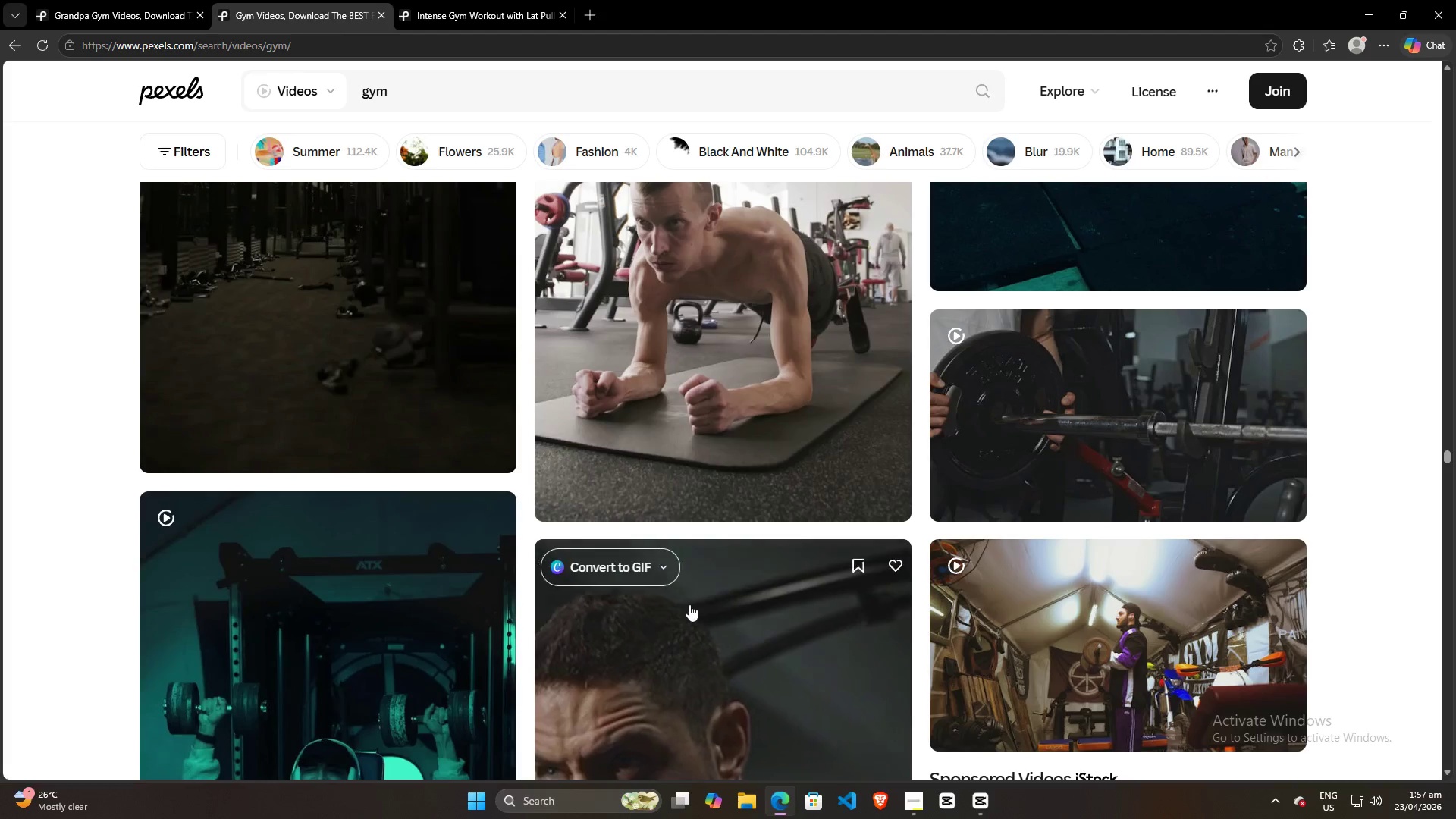 
scroll: coordinate [692, 536], scroll_direction: down, amount: 31.0
 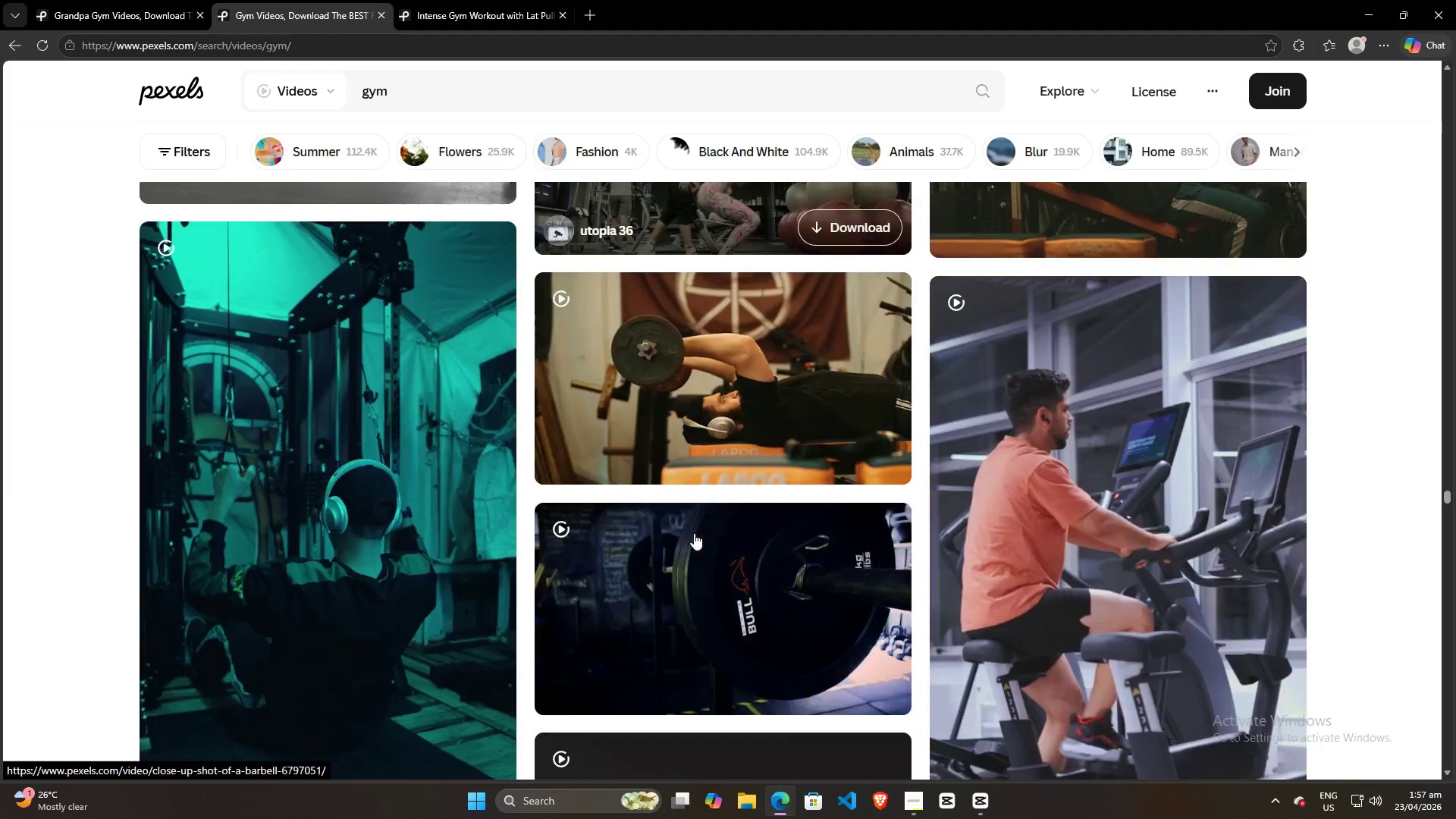 
mouse_move([680, 516])
 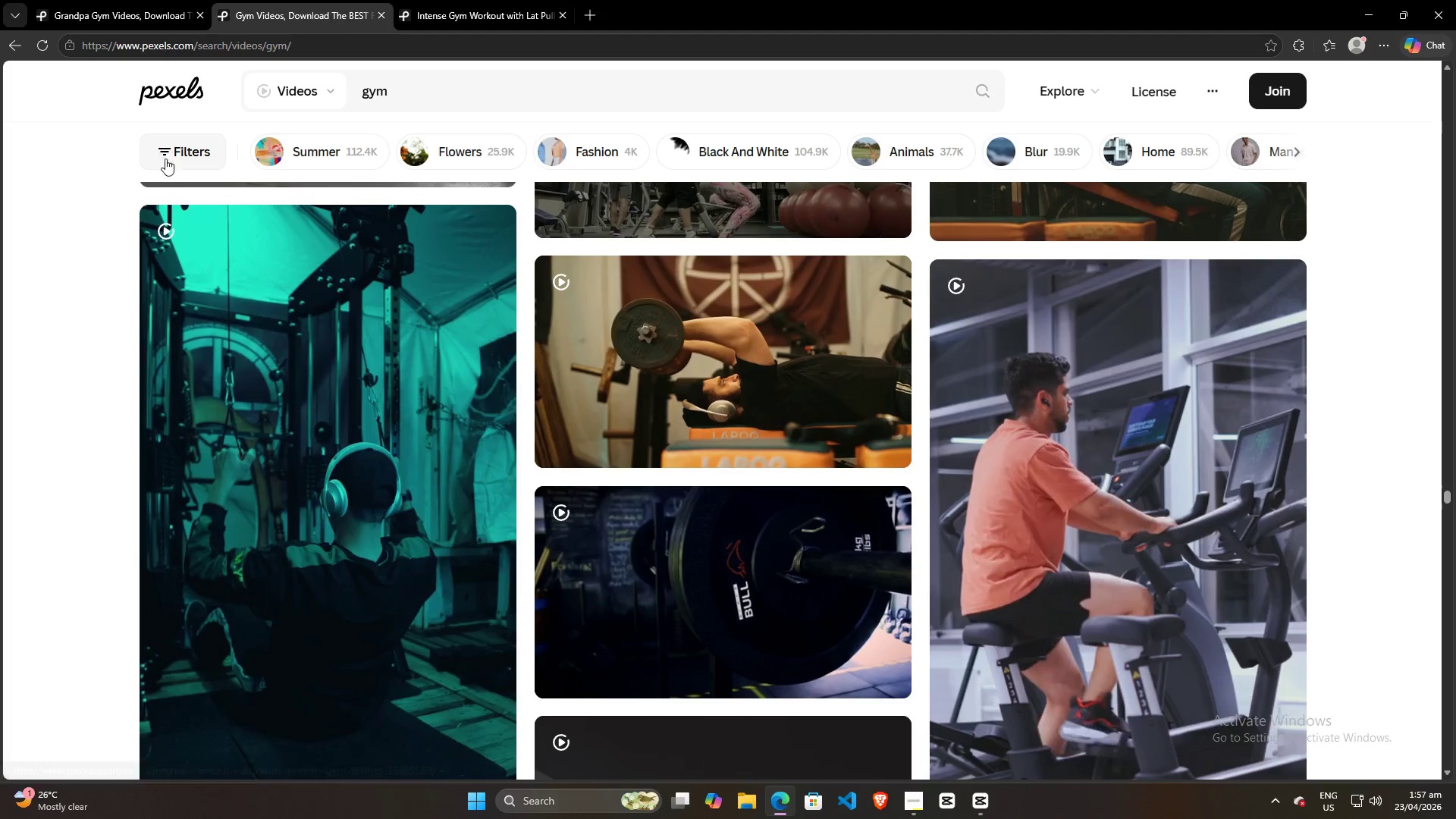 
scroll: coordinate [839, 607], scroll_direction: down, amount: 27.0
 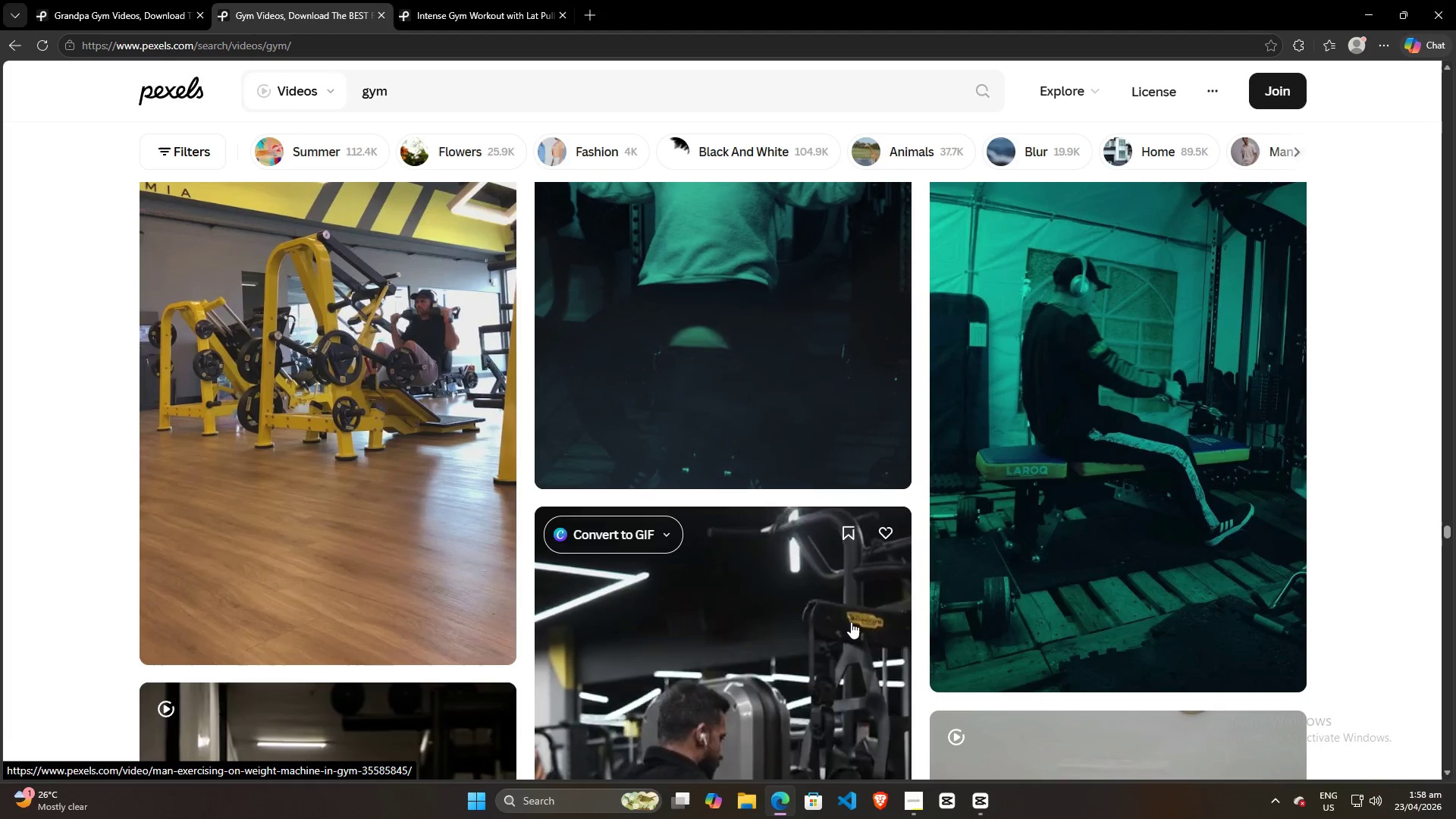 
wait(5.01)
 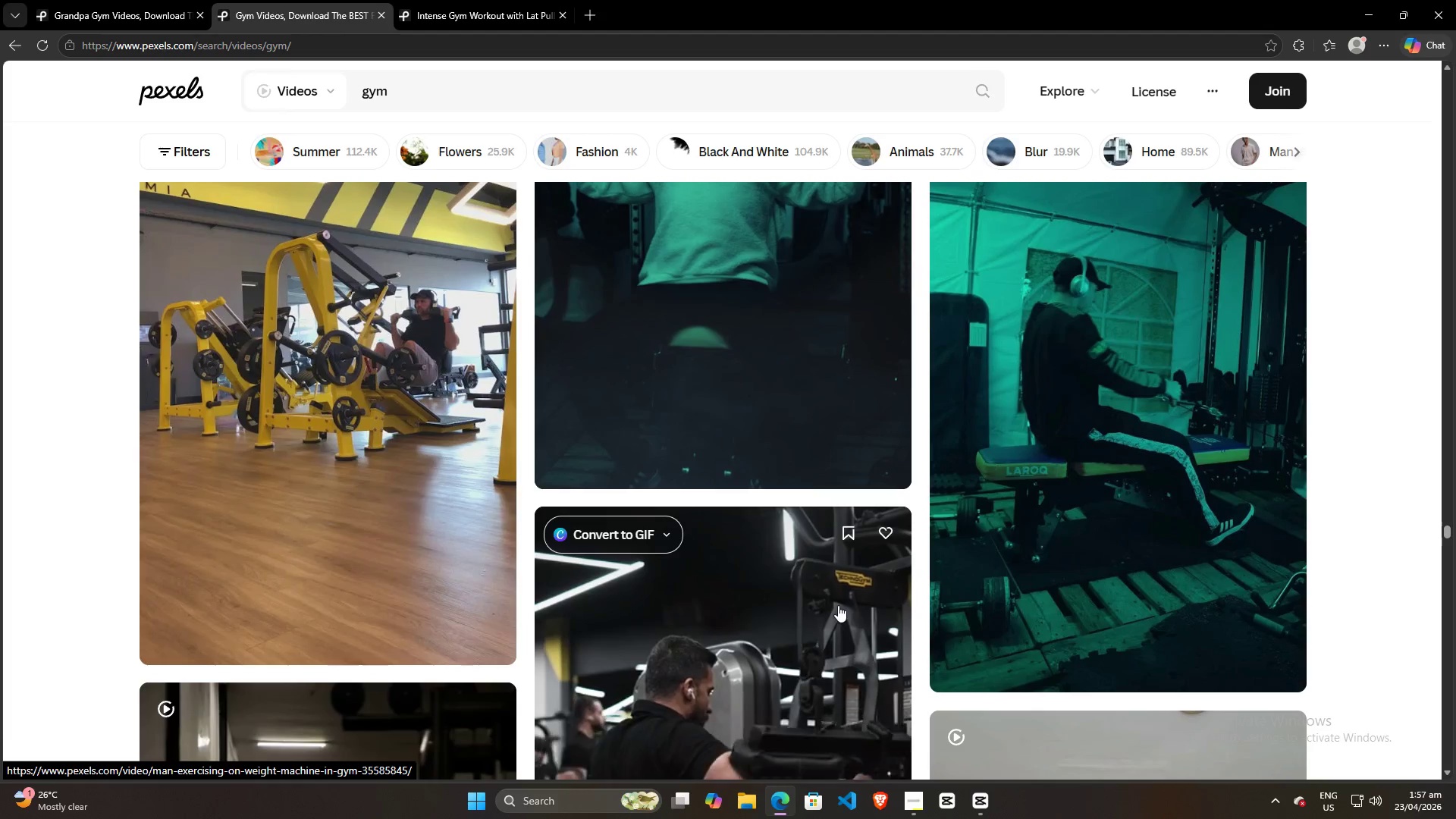 
scroll: coordinate [971, 617], scroll_direction: down, amount: 10.0
 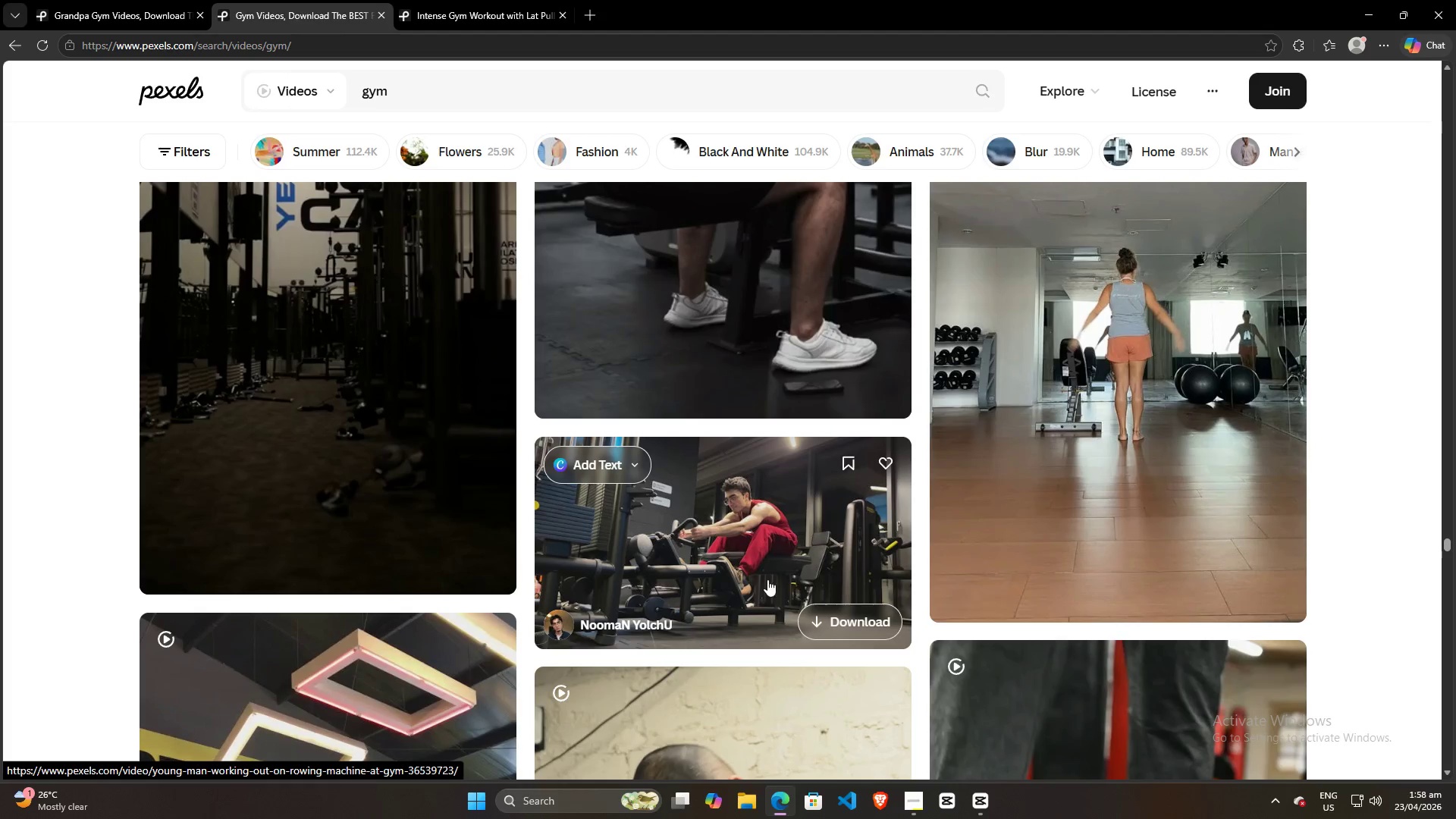 
left_click([369, 300])
 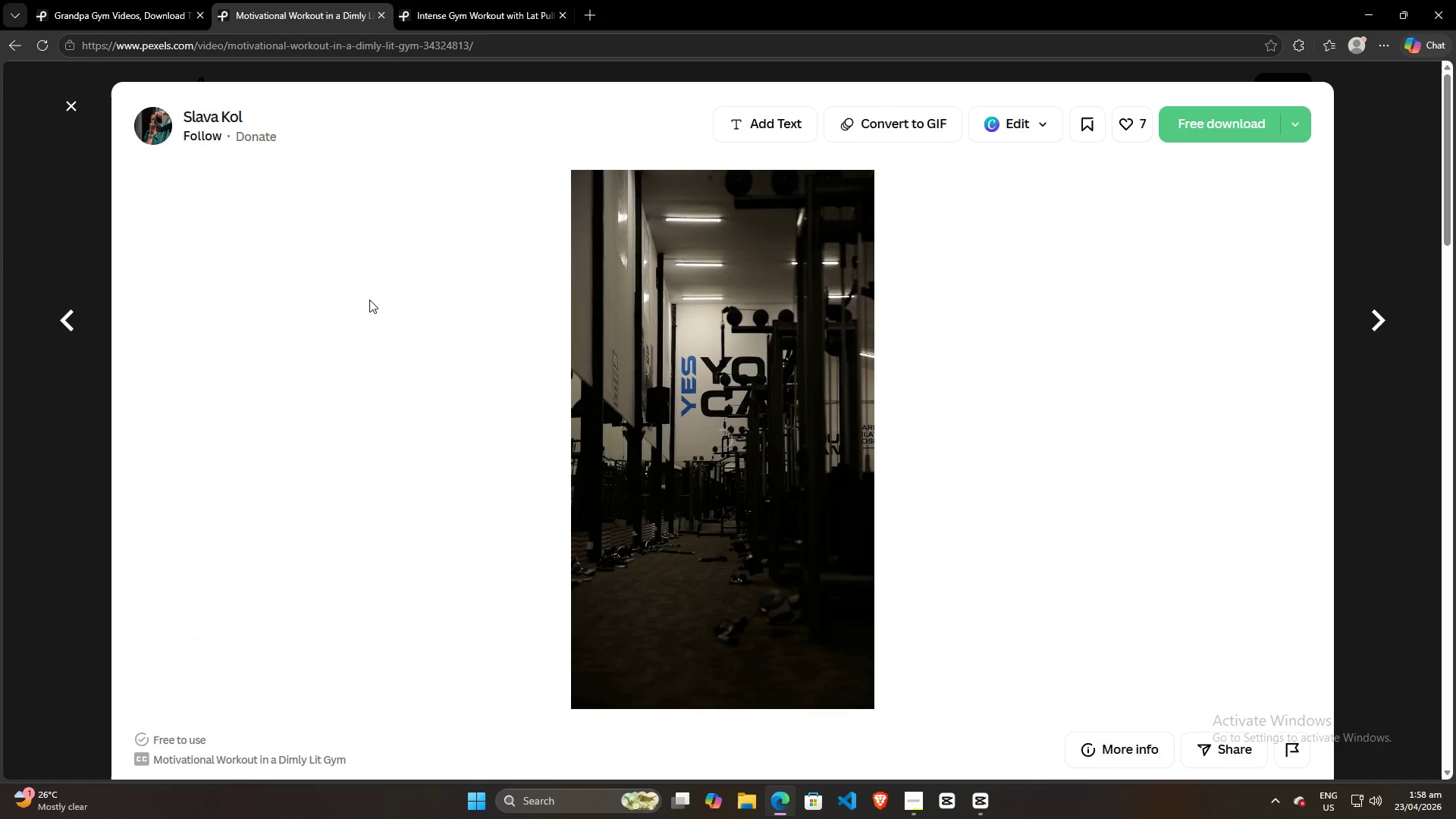 
scroll: coordinate [759, 442], scroll_direction: down, amount: 34.0
 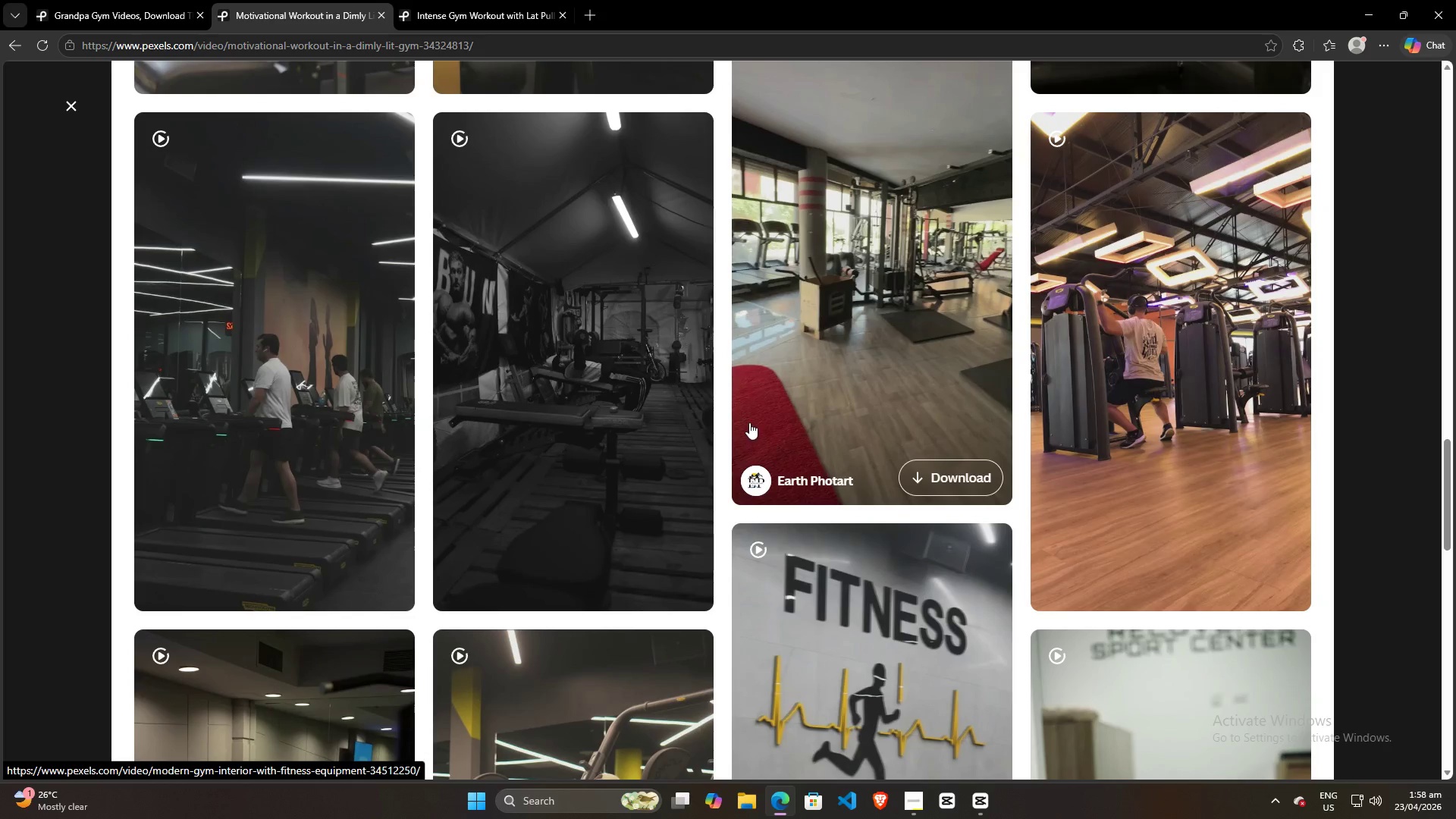 
scroll: coordinate [662, 557], scroll_direction: down, amount: 24.0
 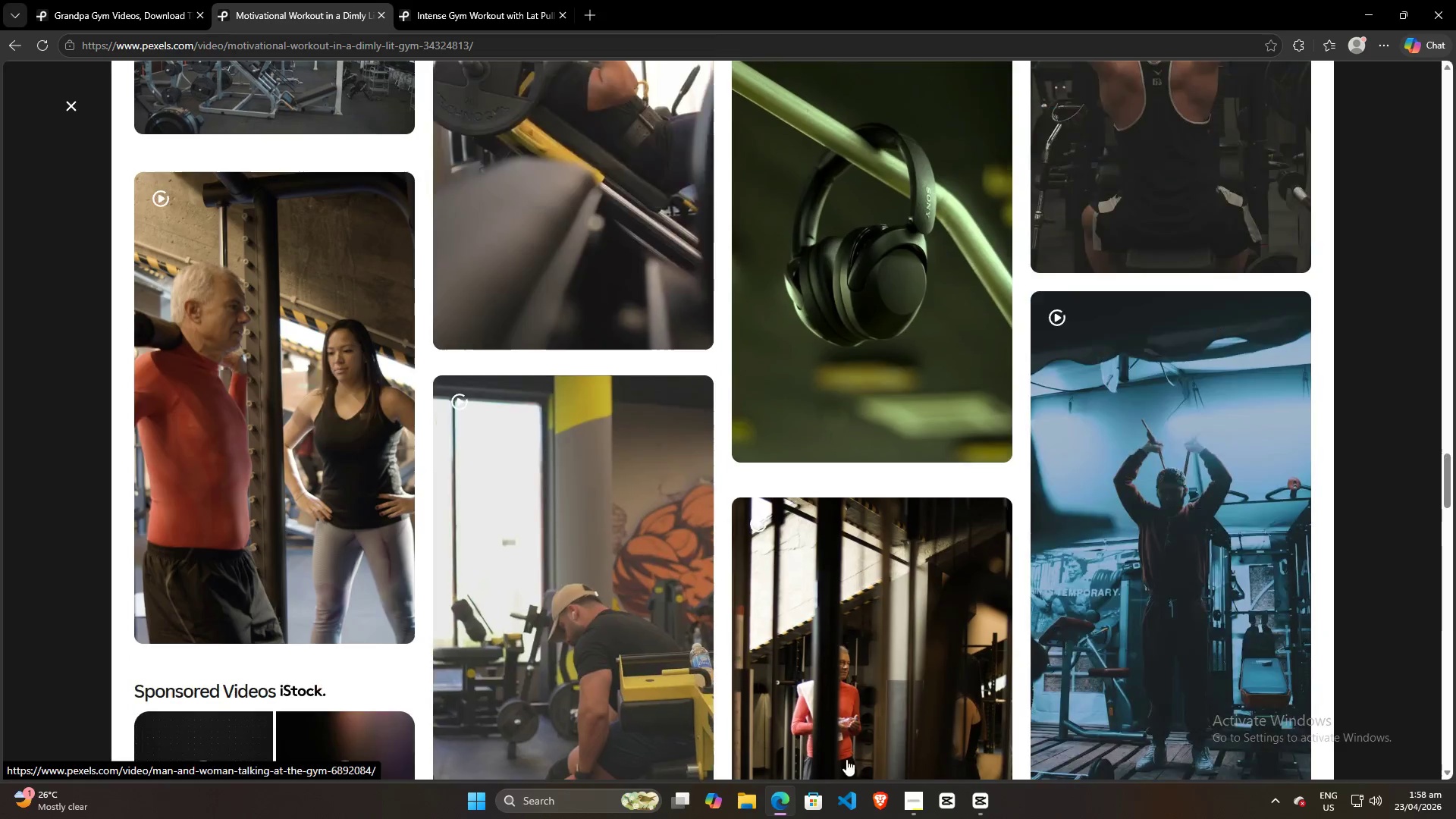 
left_click([982, 802])
 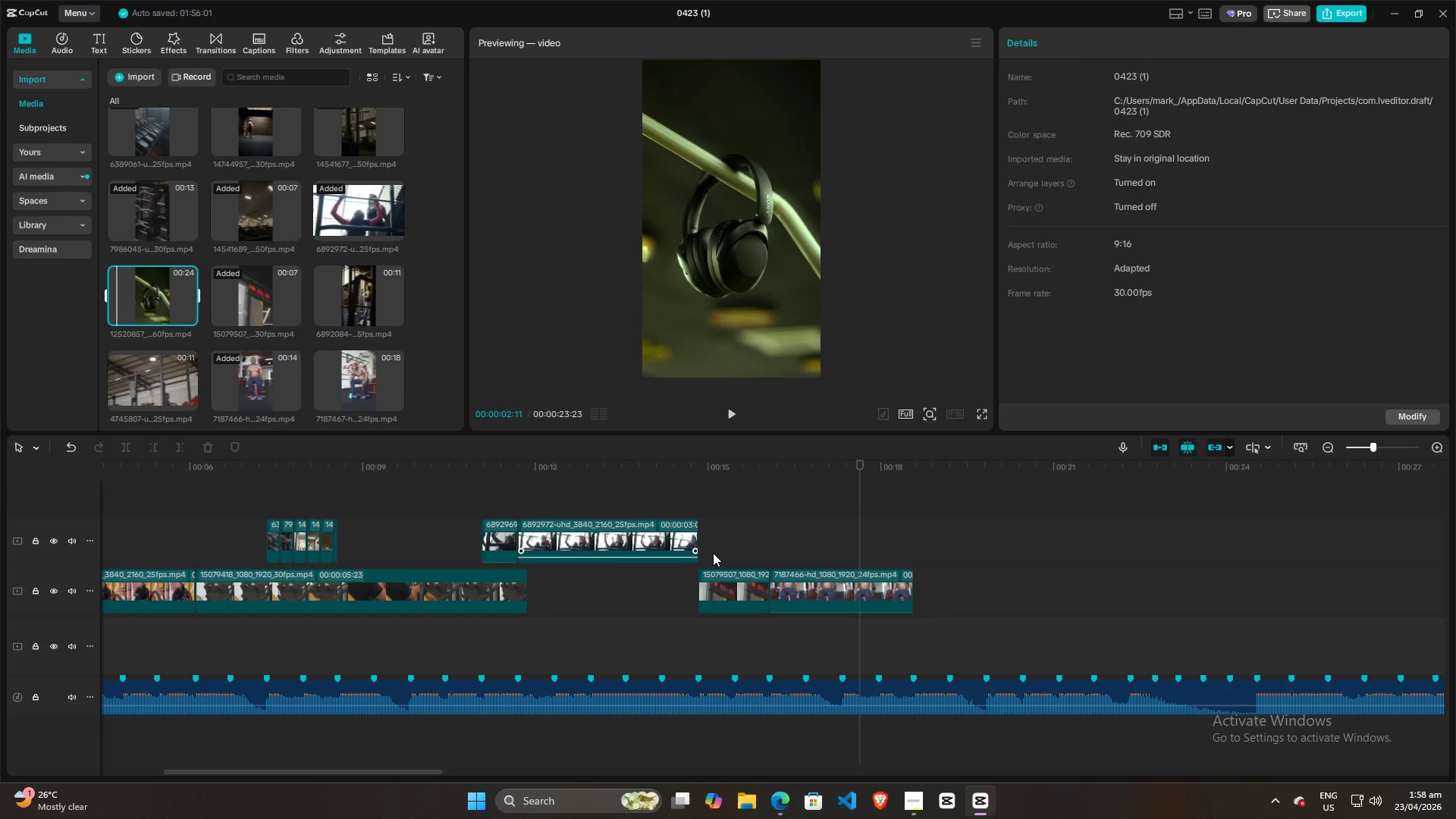 
key(Space)
 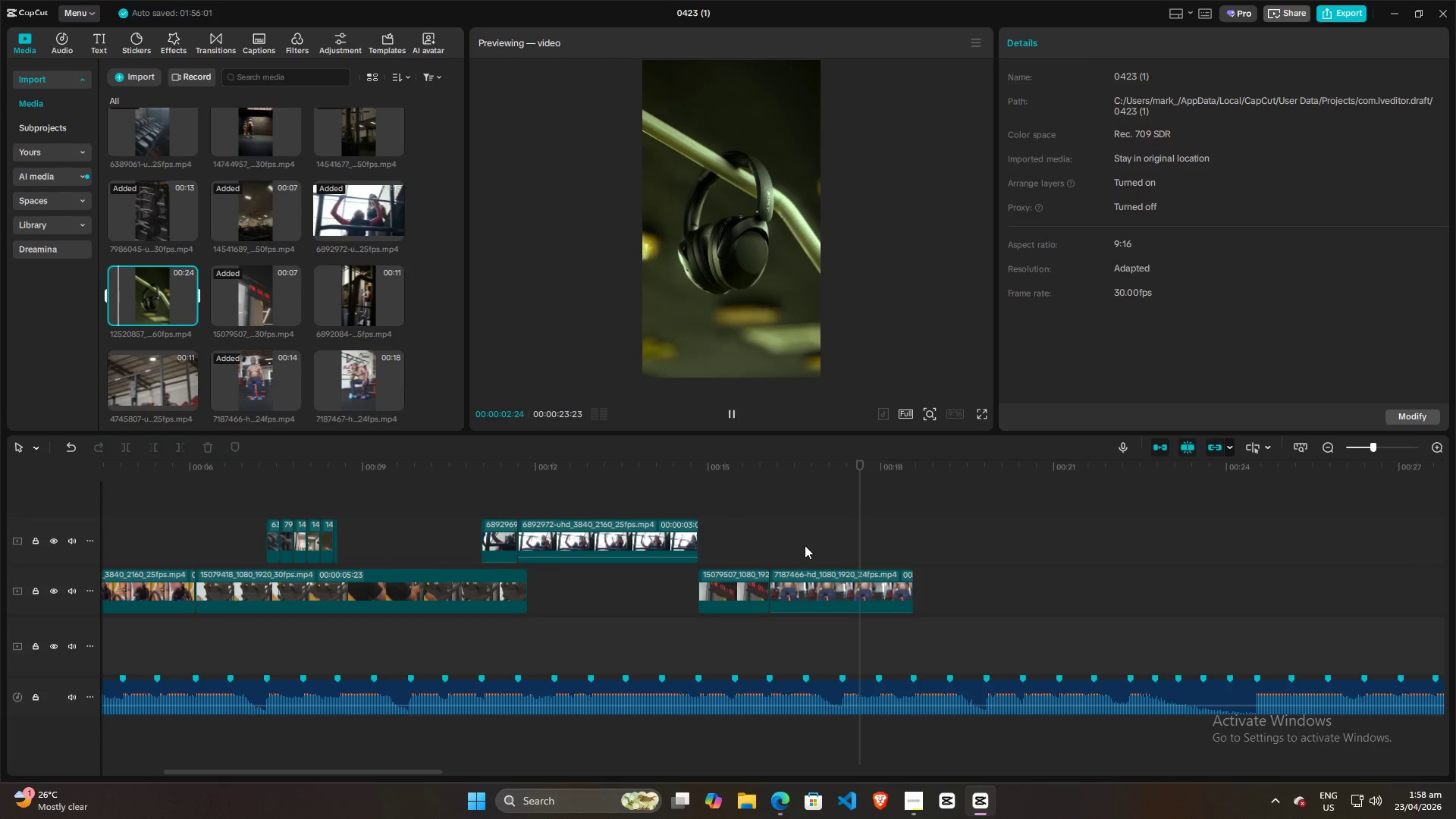 
left_click([808, 537])
 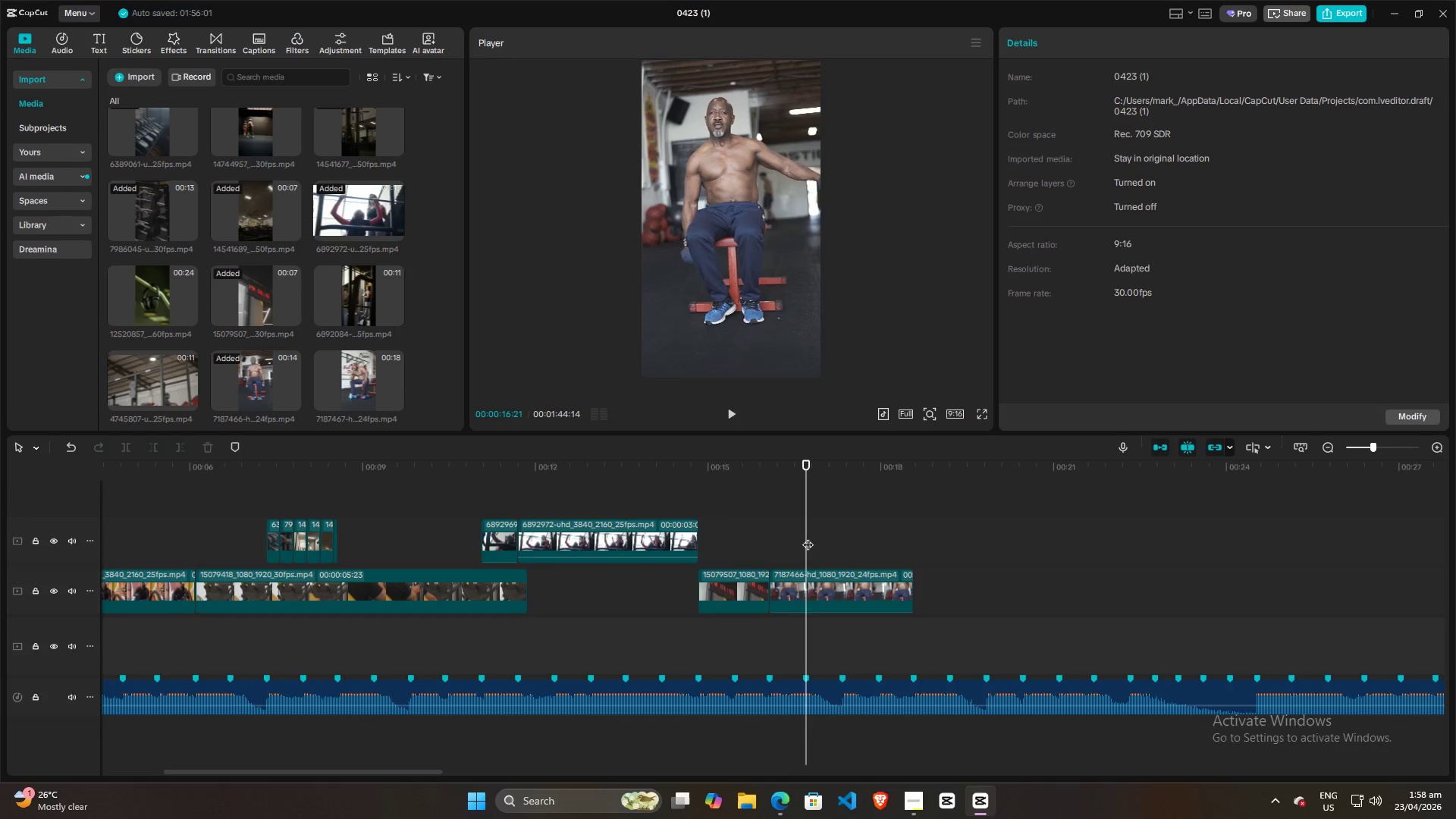 
key(Space)
 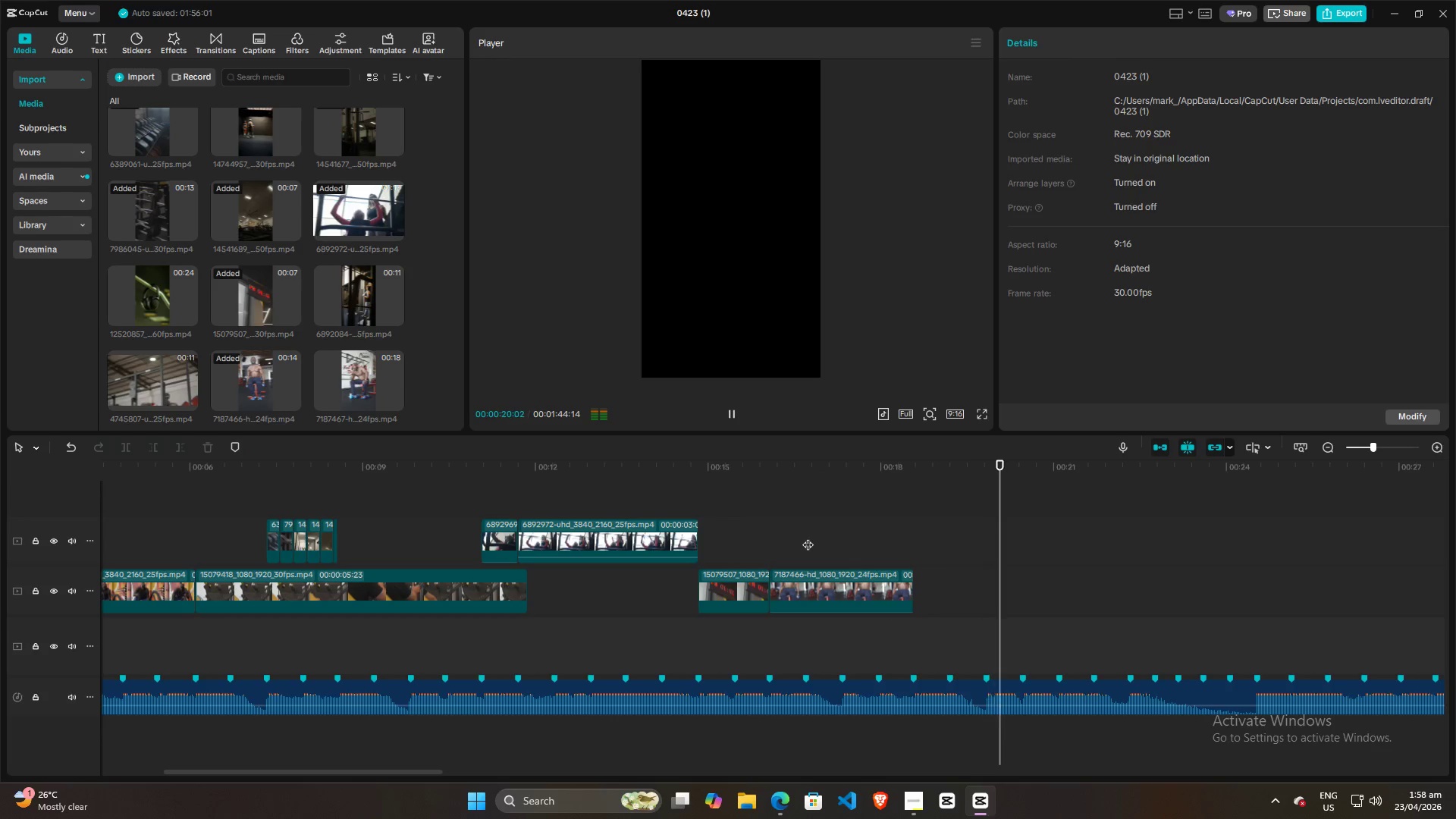 
key(Space)
 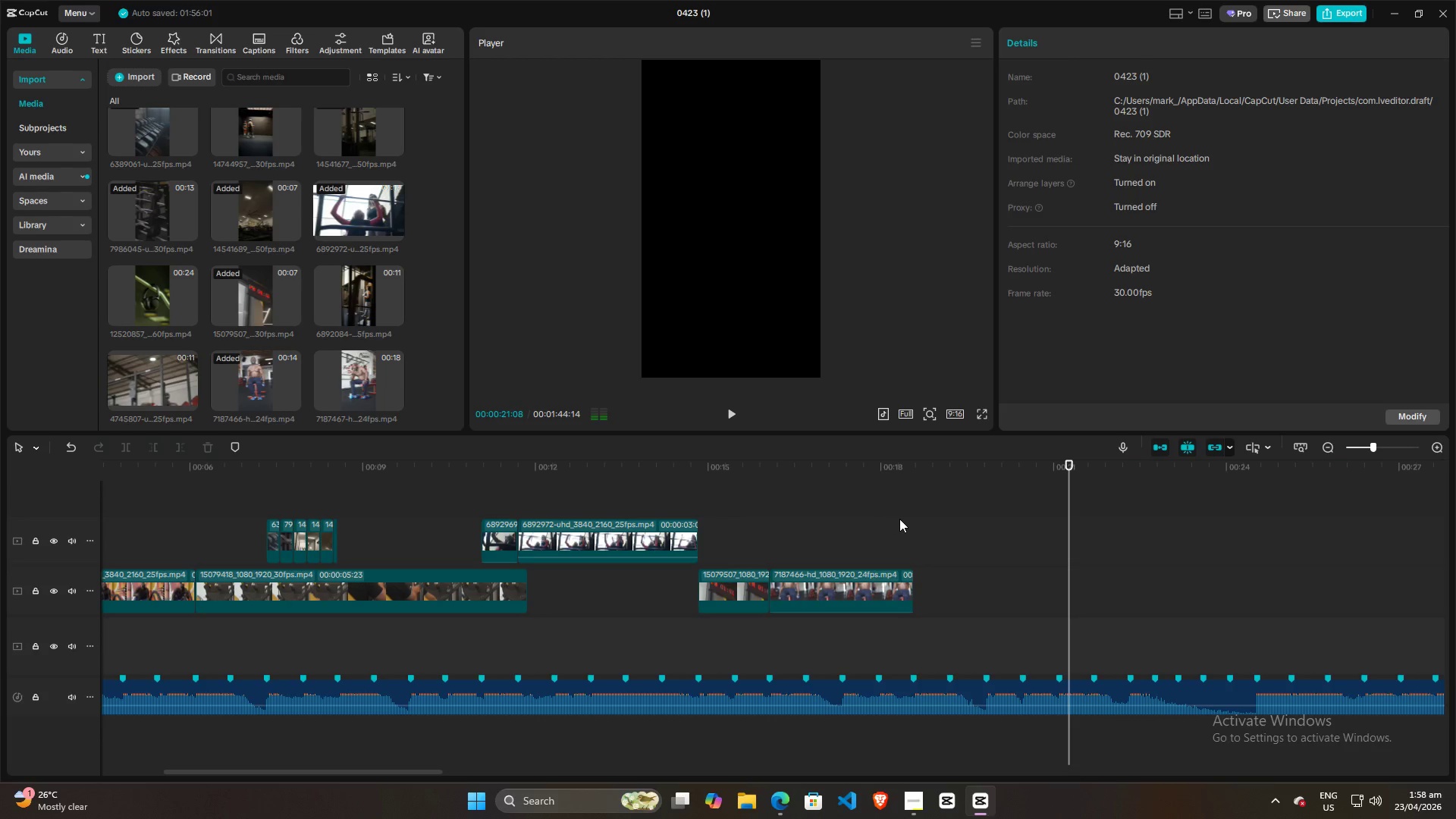 
left_click([899, 519])
 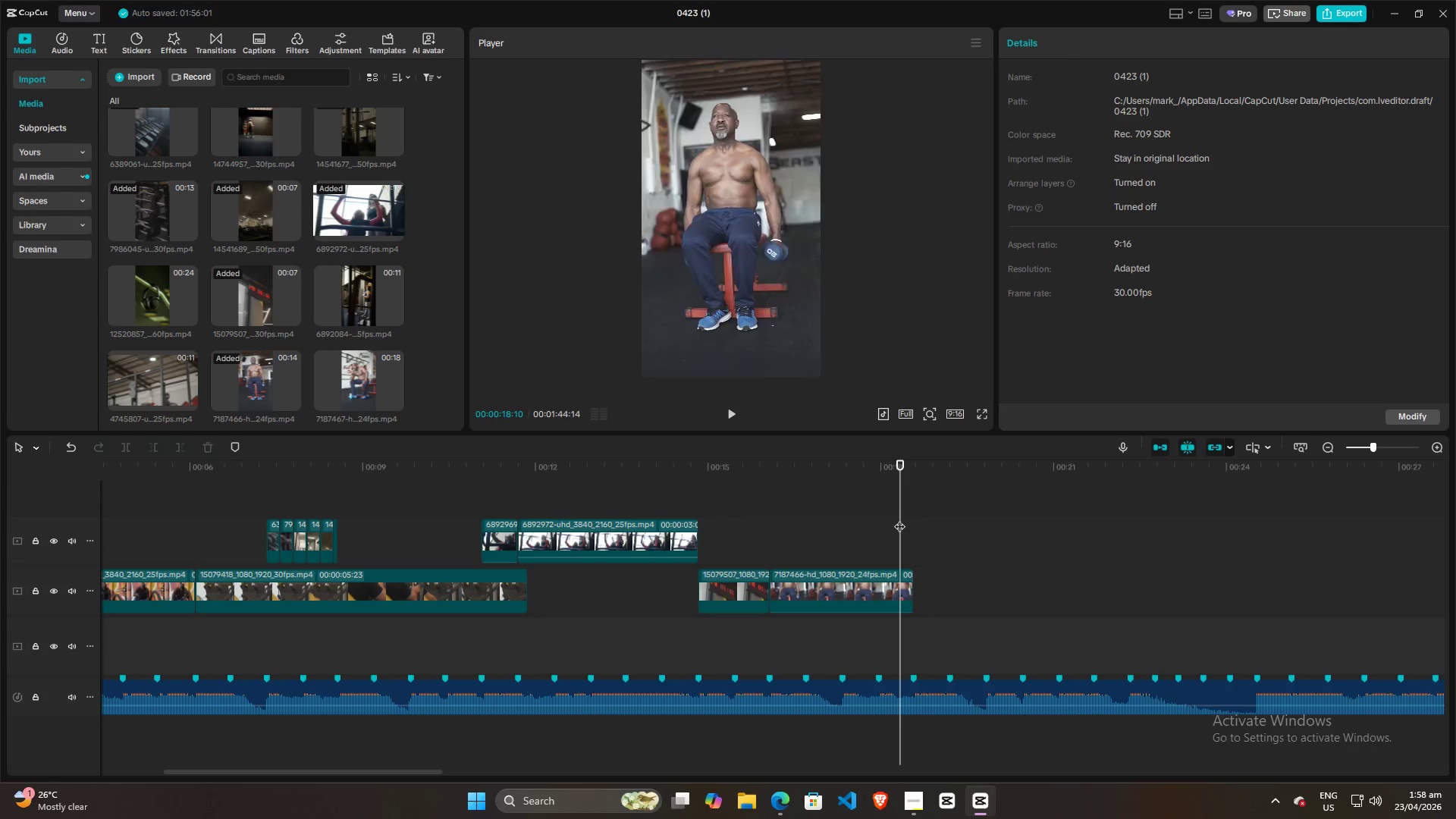 
key(Space)
 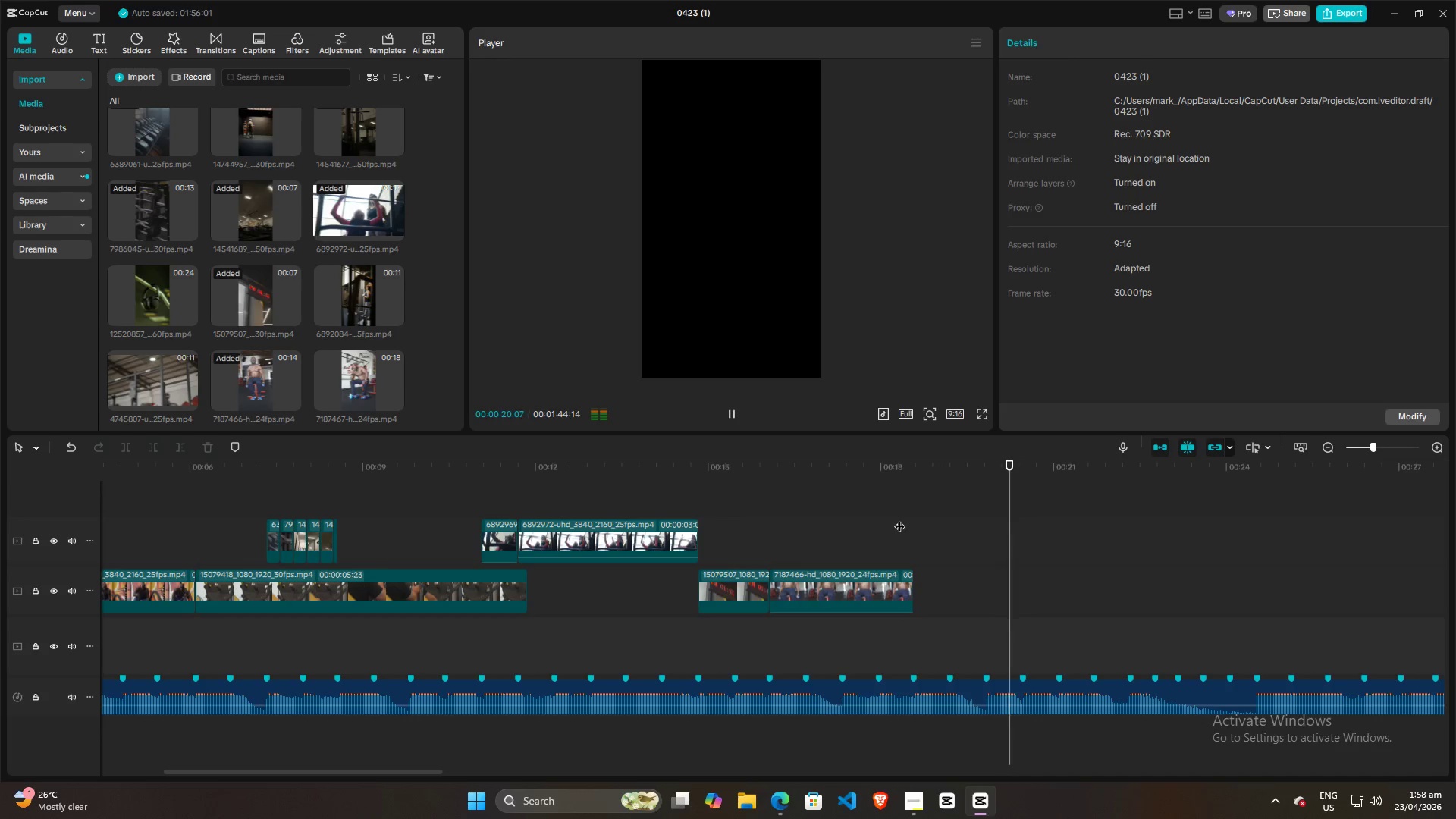 
key(Space)
 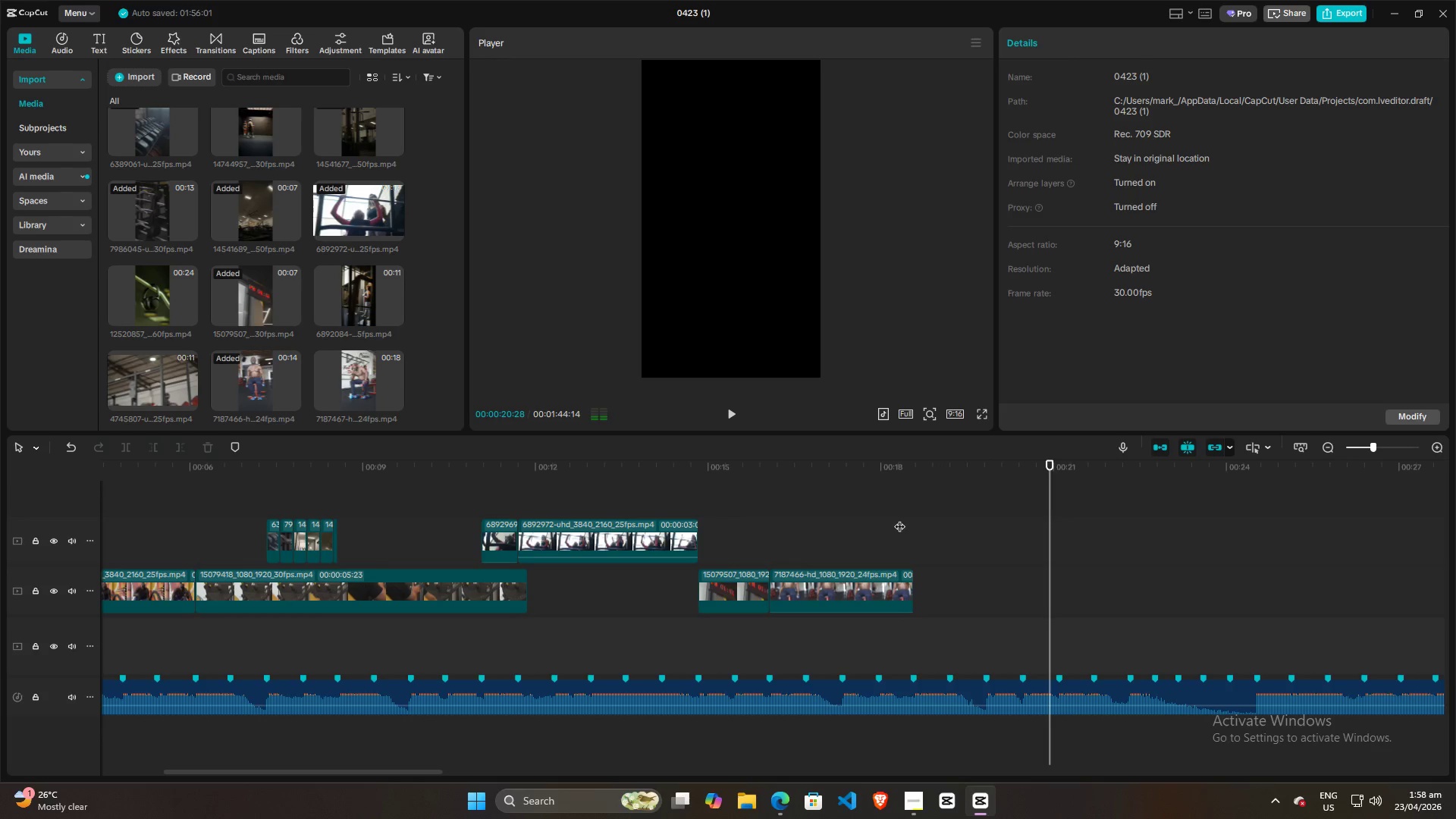 
key(Alt+AltLeft)
 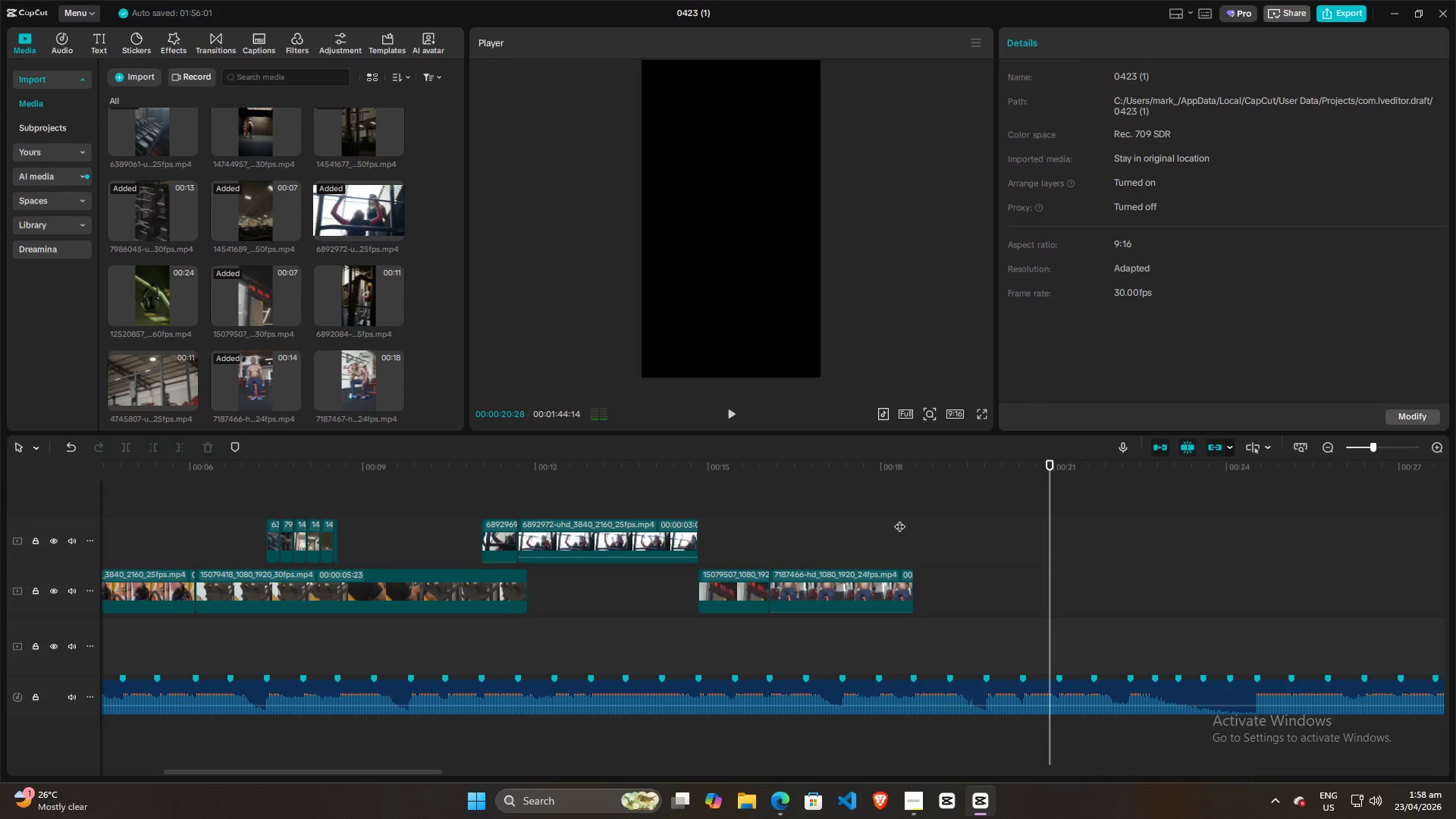 
key(Alt+Tab)
 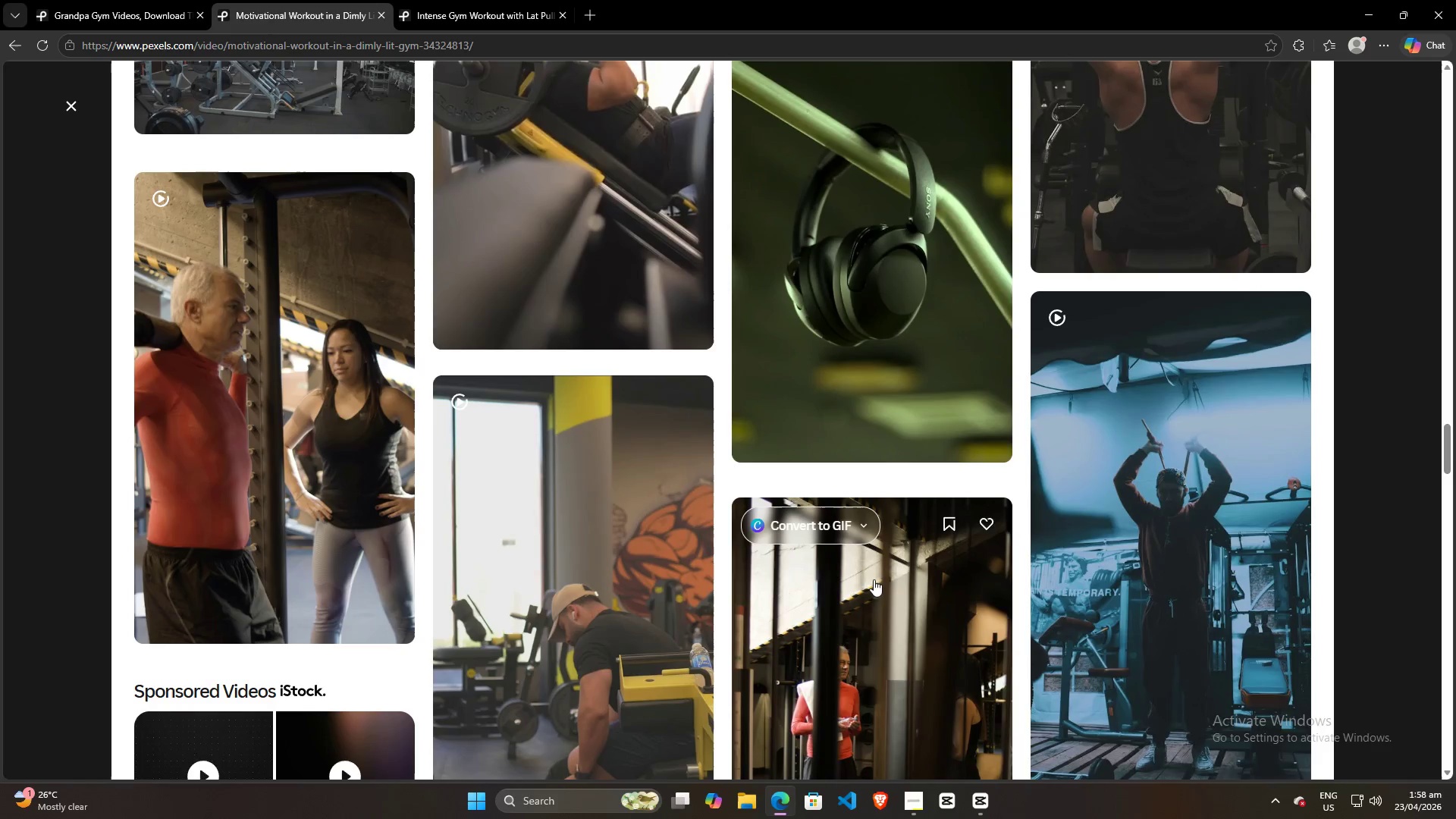 
scroll: coordinate [862, 587], scroll_direction: down, amount: 11.0
 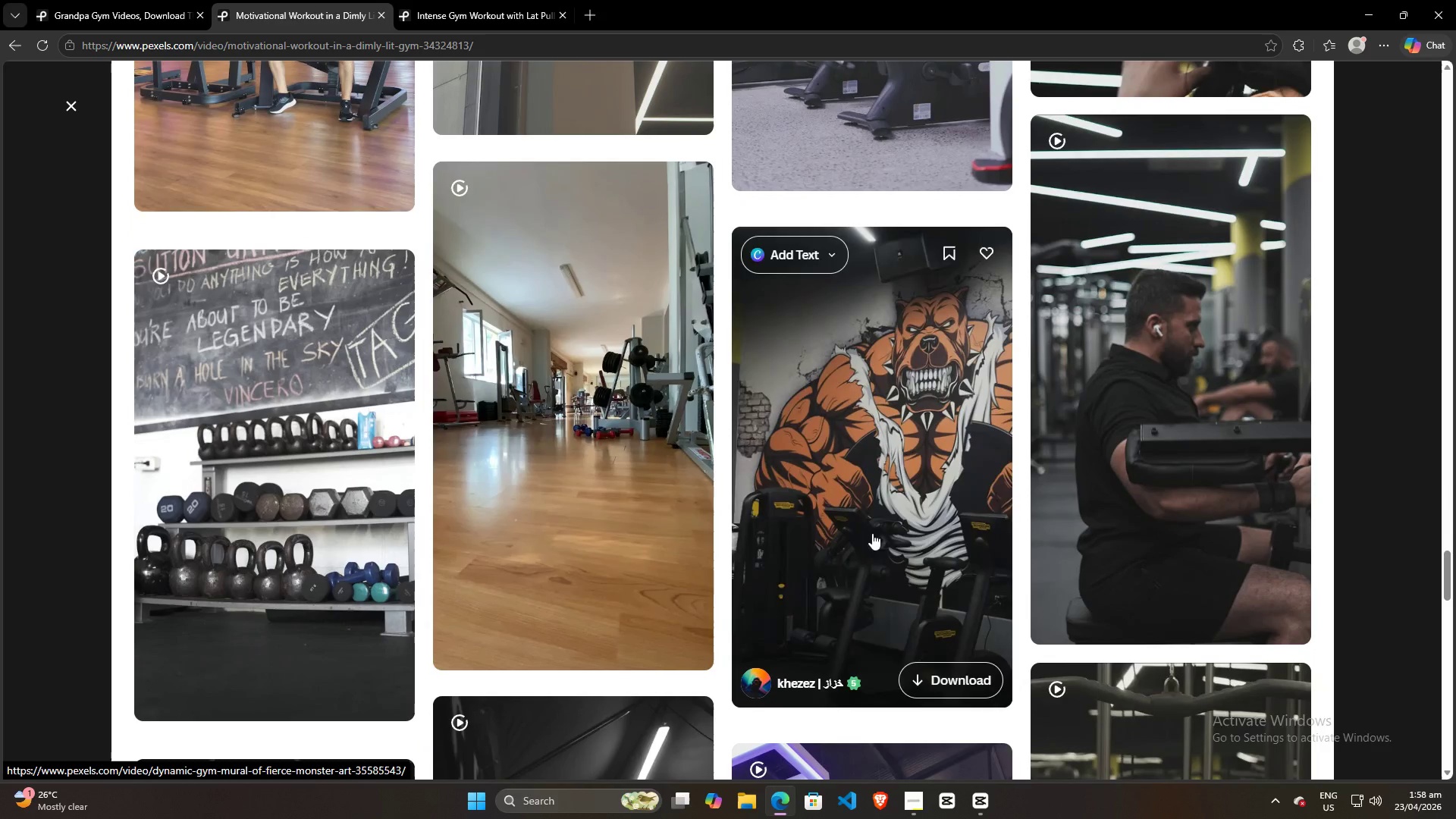 
left_click([943, 668])
 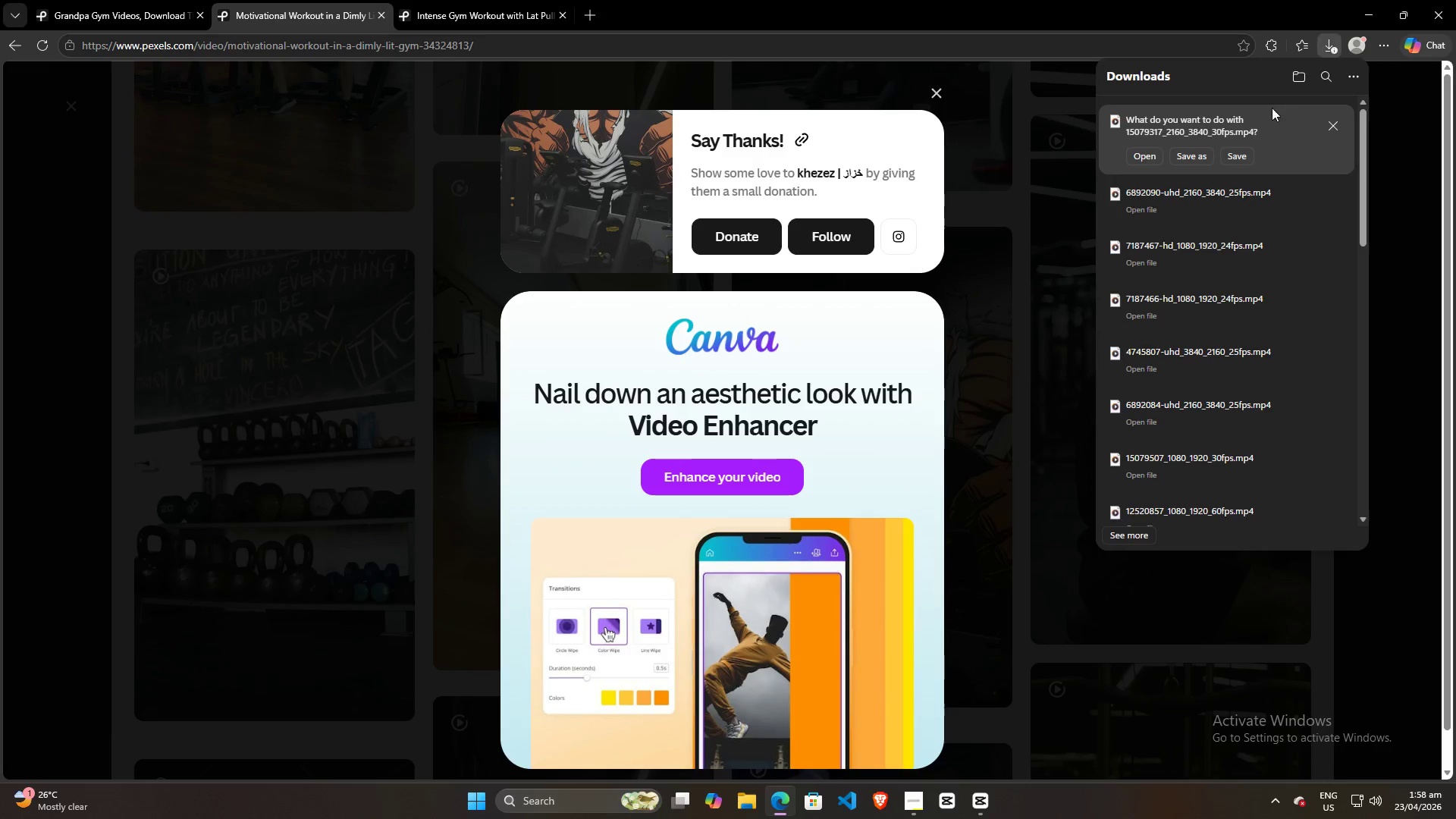 
left_click([1244, 154])
 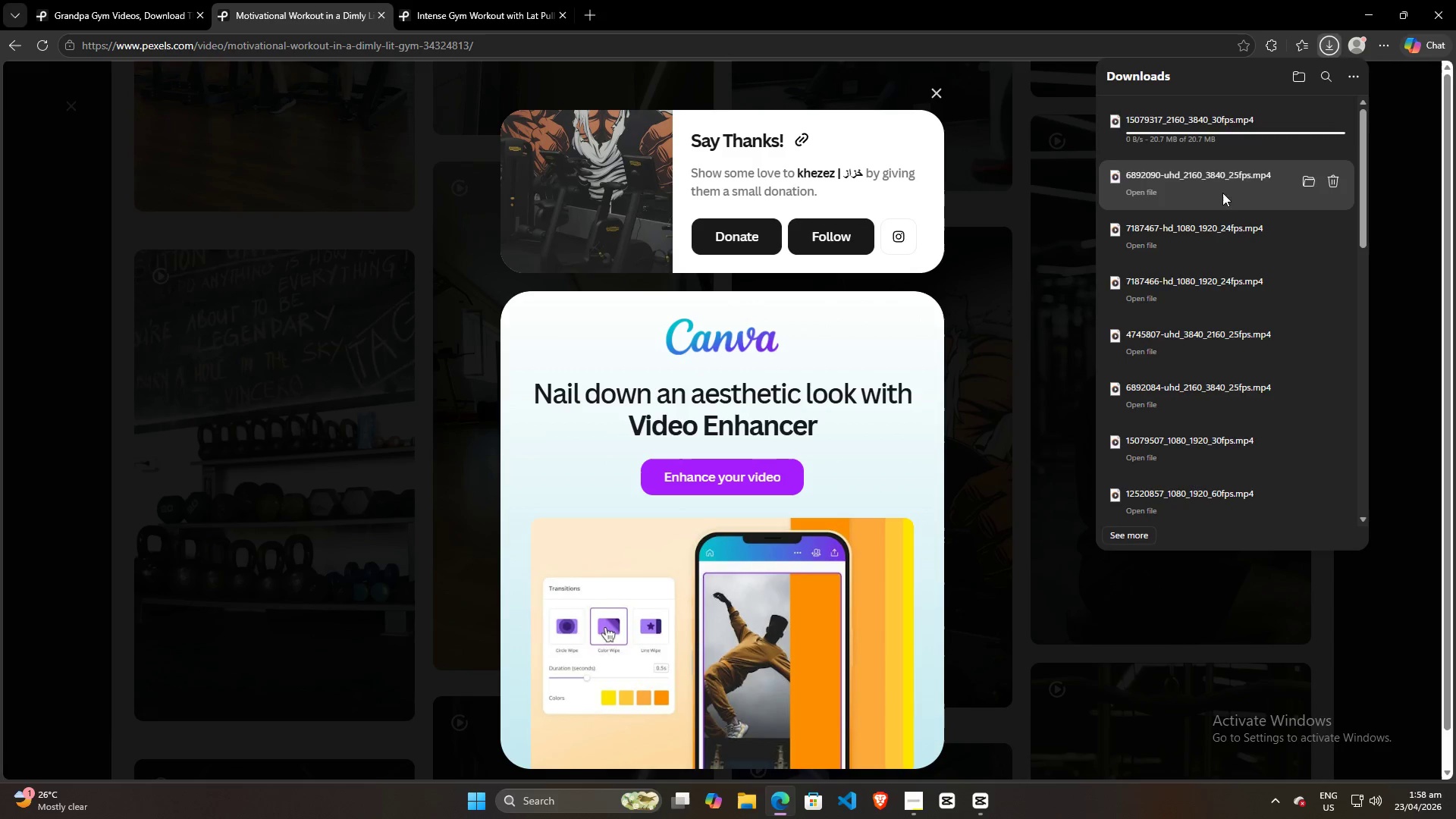 
left_click_drag(start_coordinate=[1221, 121], to_coordinate=[335, 331])
 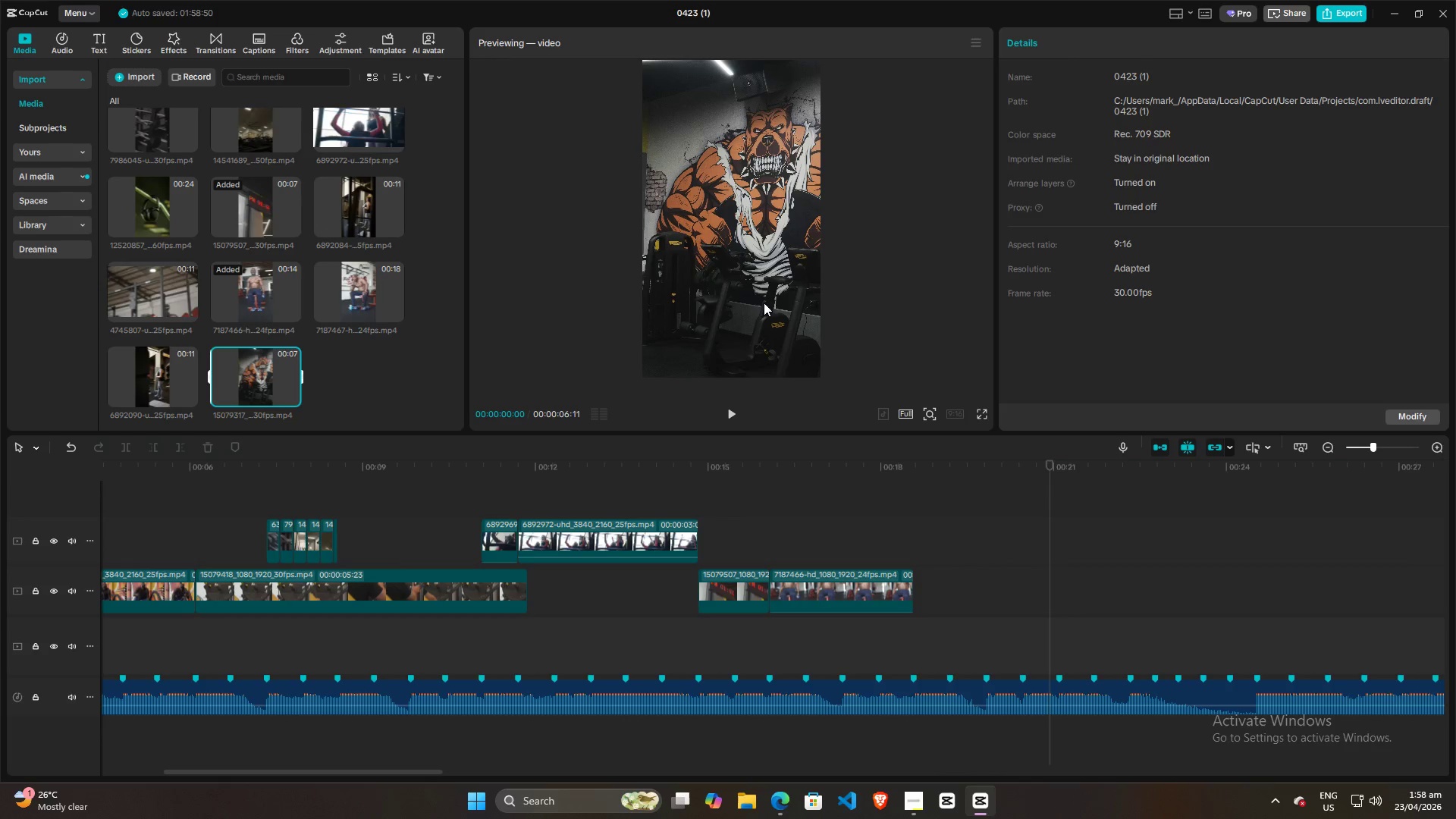 
key(Alt+AltLeft)
 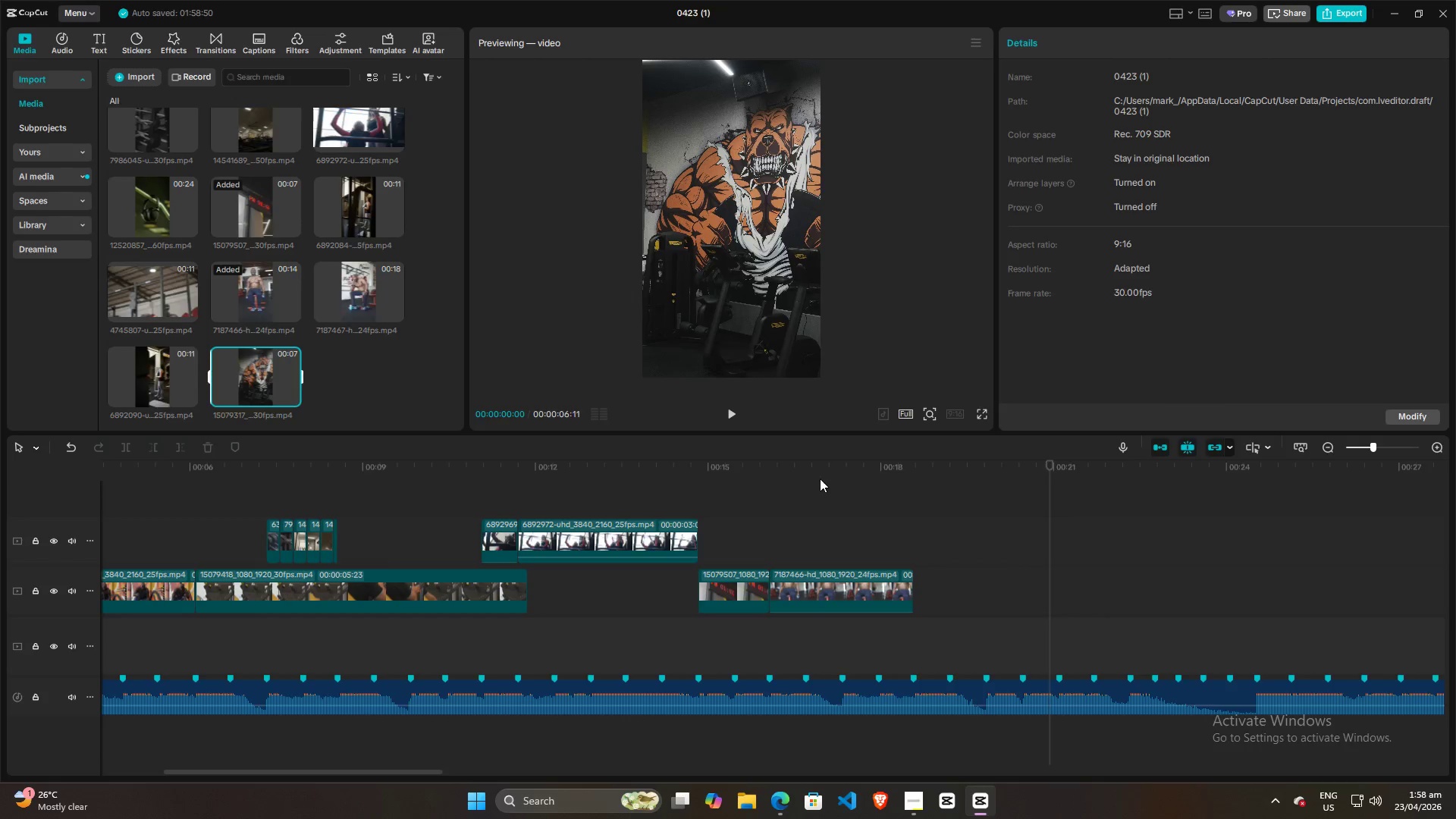 
key(Alt+Tab)
 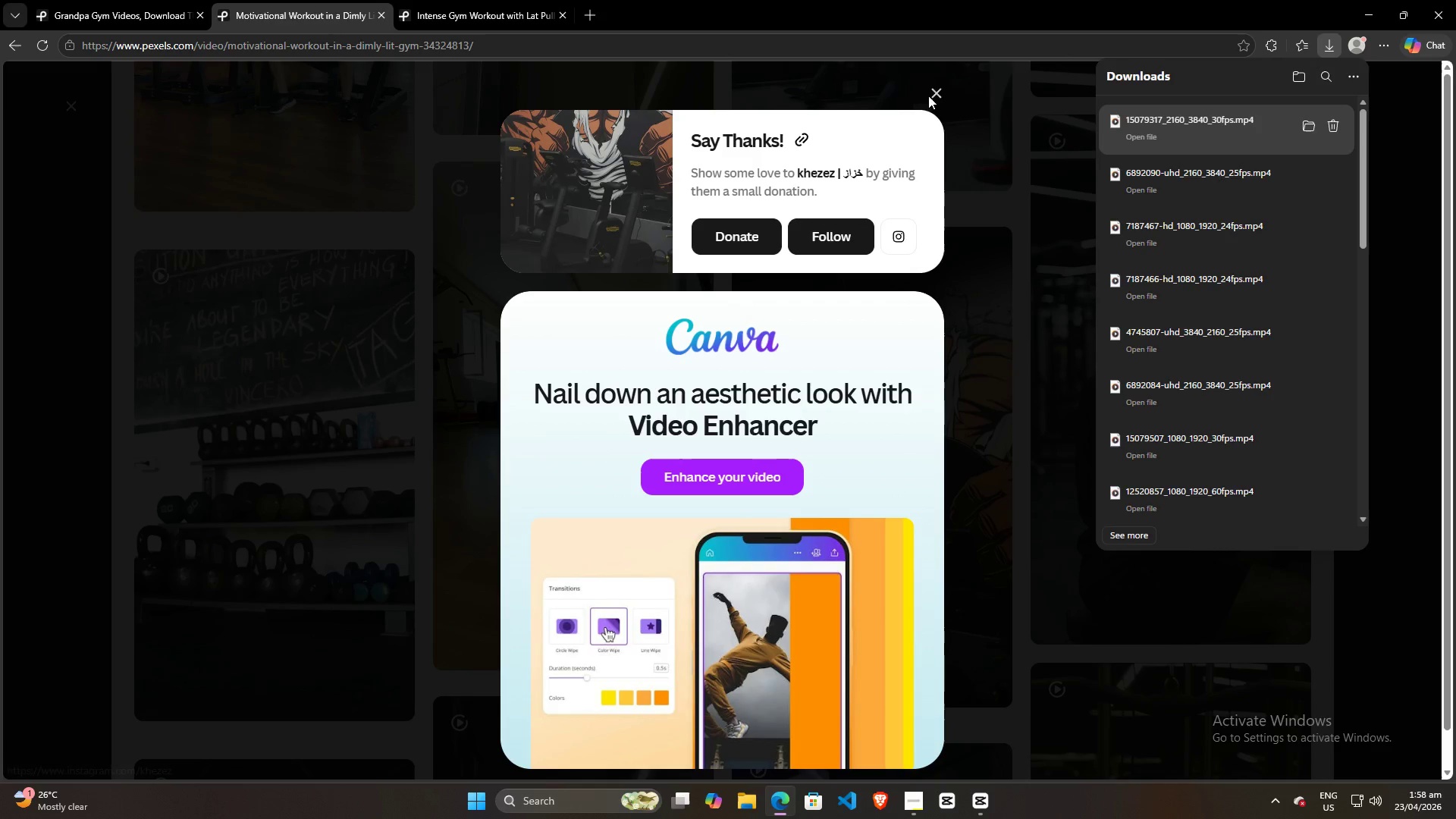 
left_click([931, 94])
 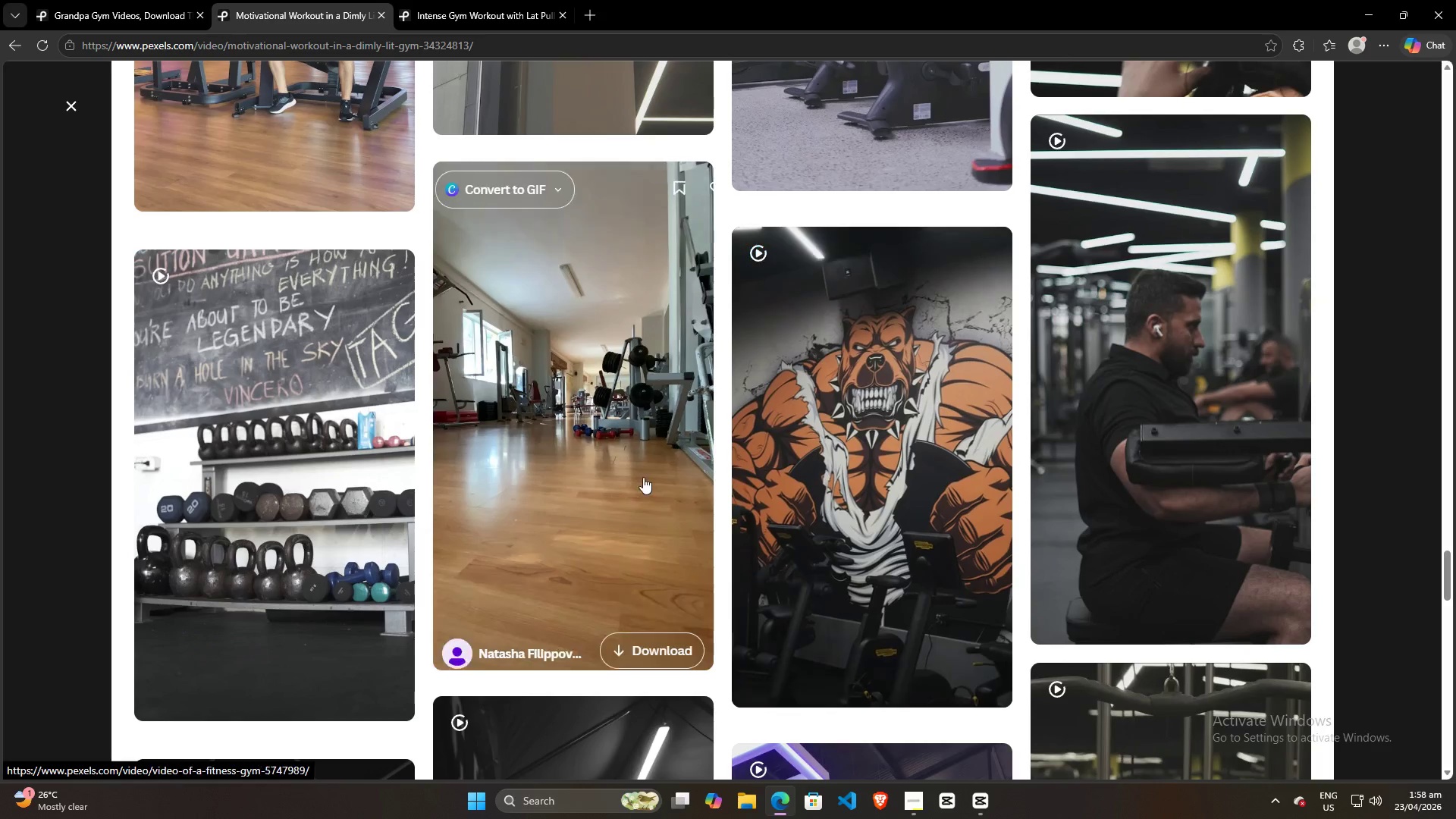 
scroll: coordinate [636, 475], scroll_direction: down, amount: 13.0
 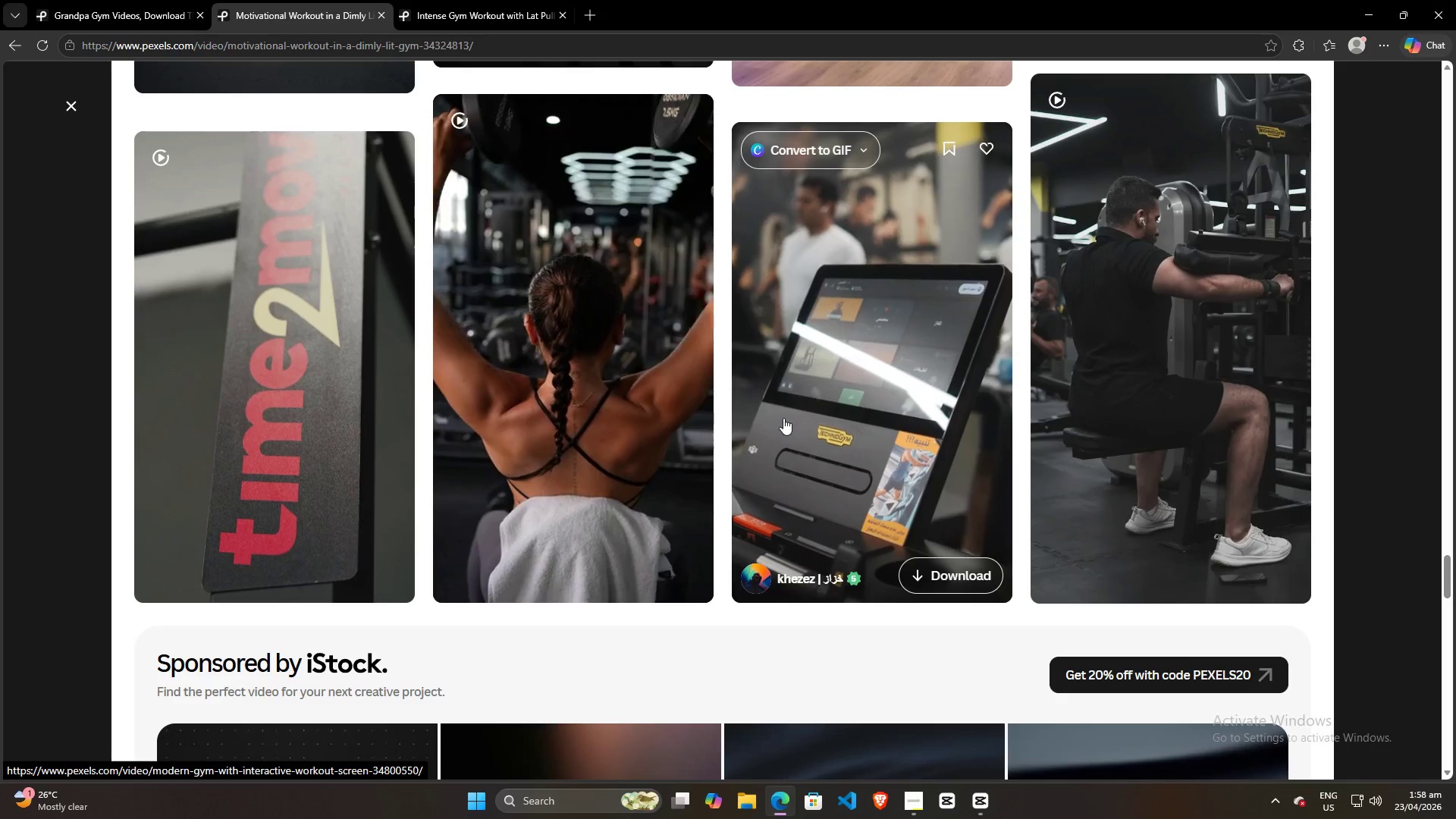 
scroll: coordinate [780, 441], scroll_direction: none, amount: 0.0
 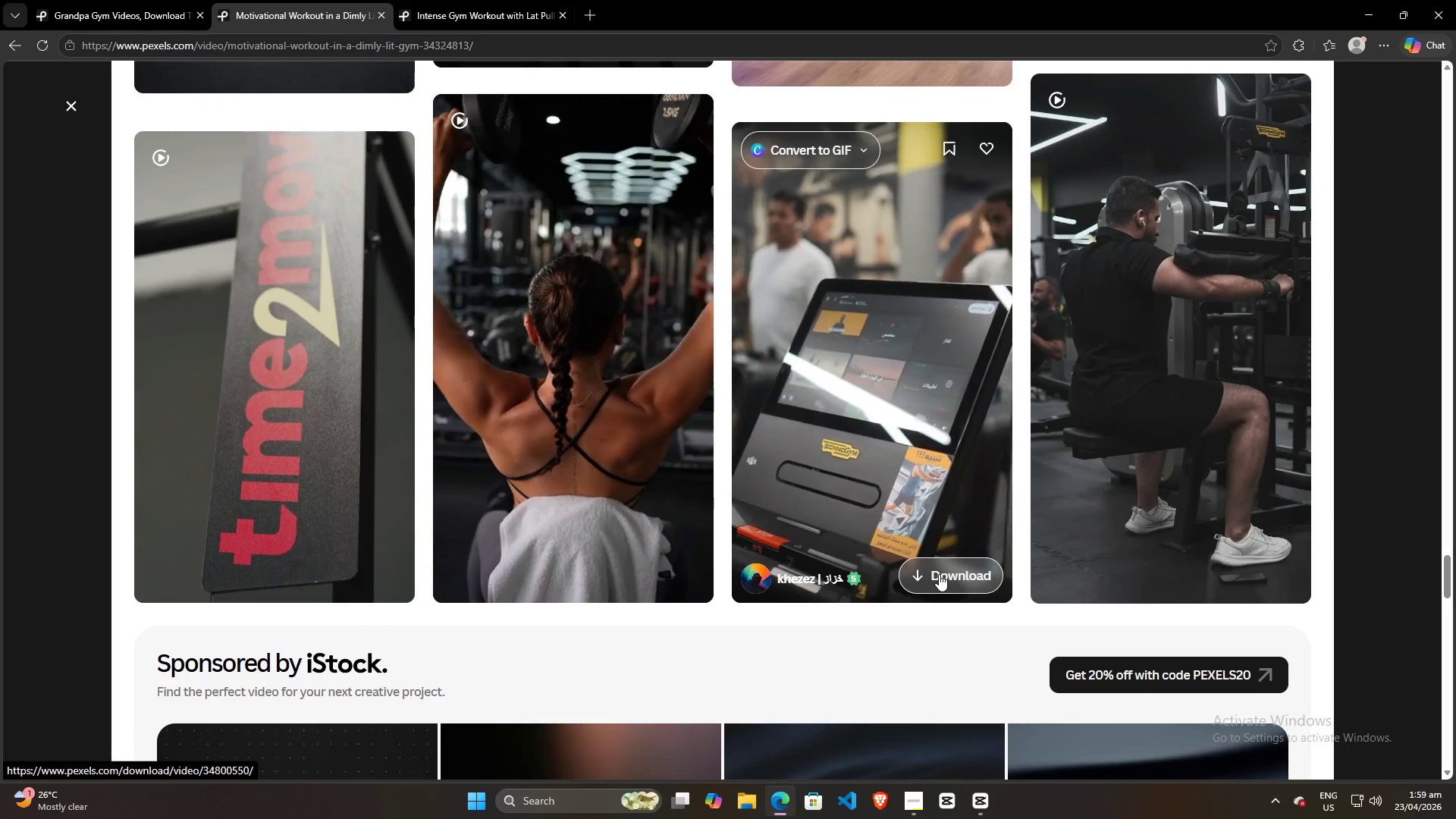 
left_click([939, 574])
 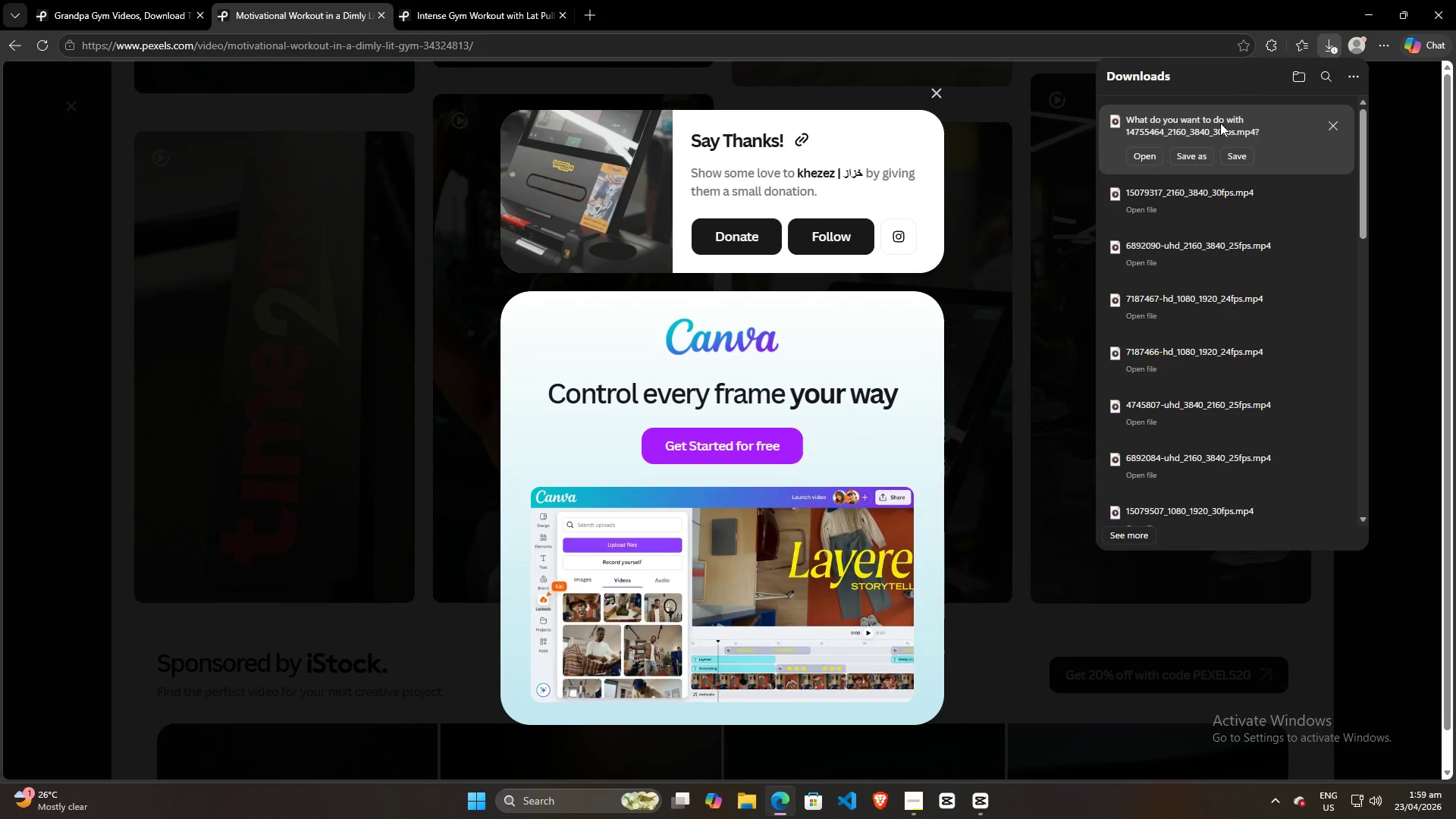 
left_click([1235, 157])
 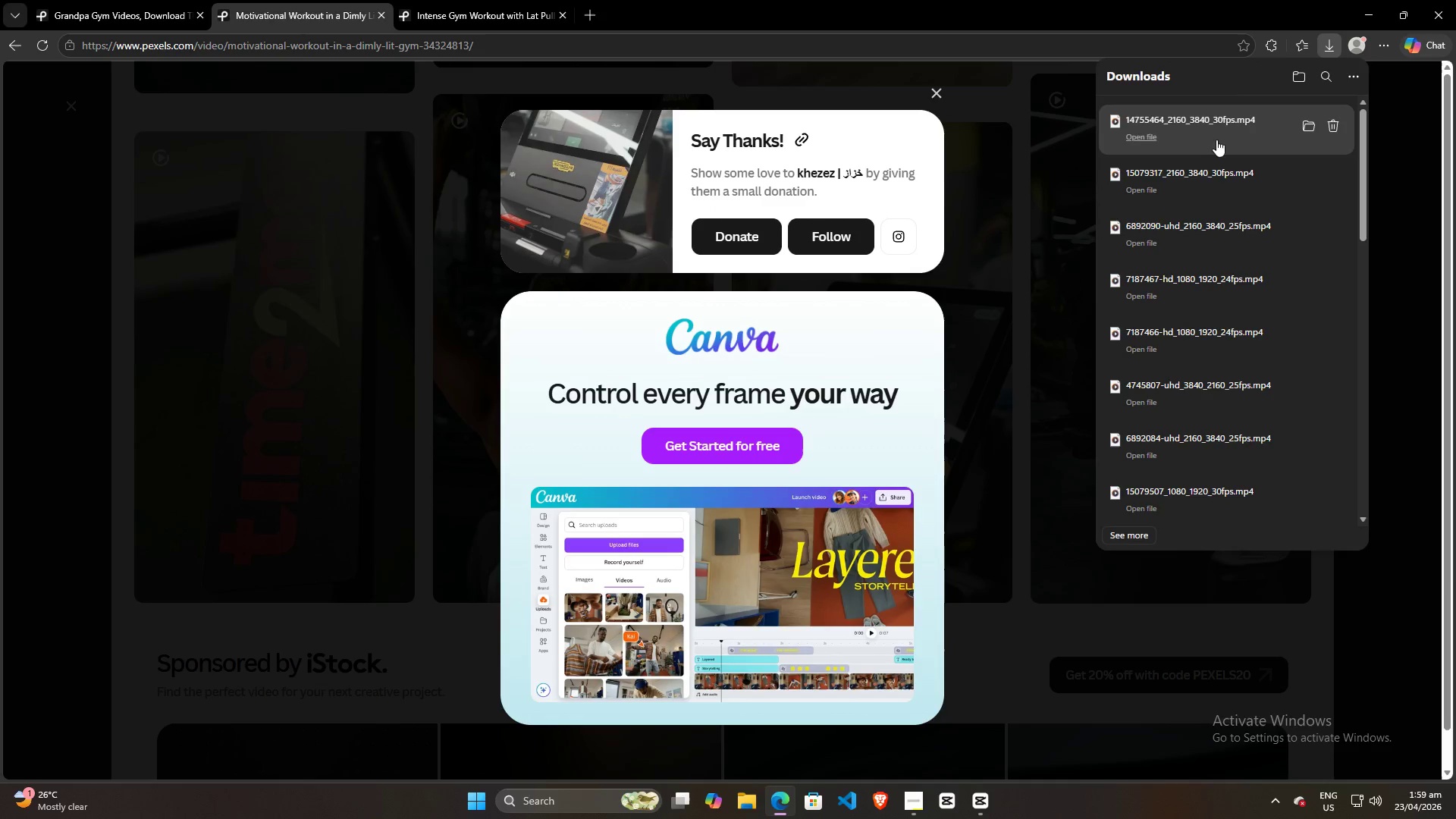 
left_click_drag(start_coordinate=[1203, 129], to_coordinate=[381, 372])
 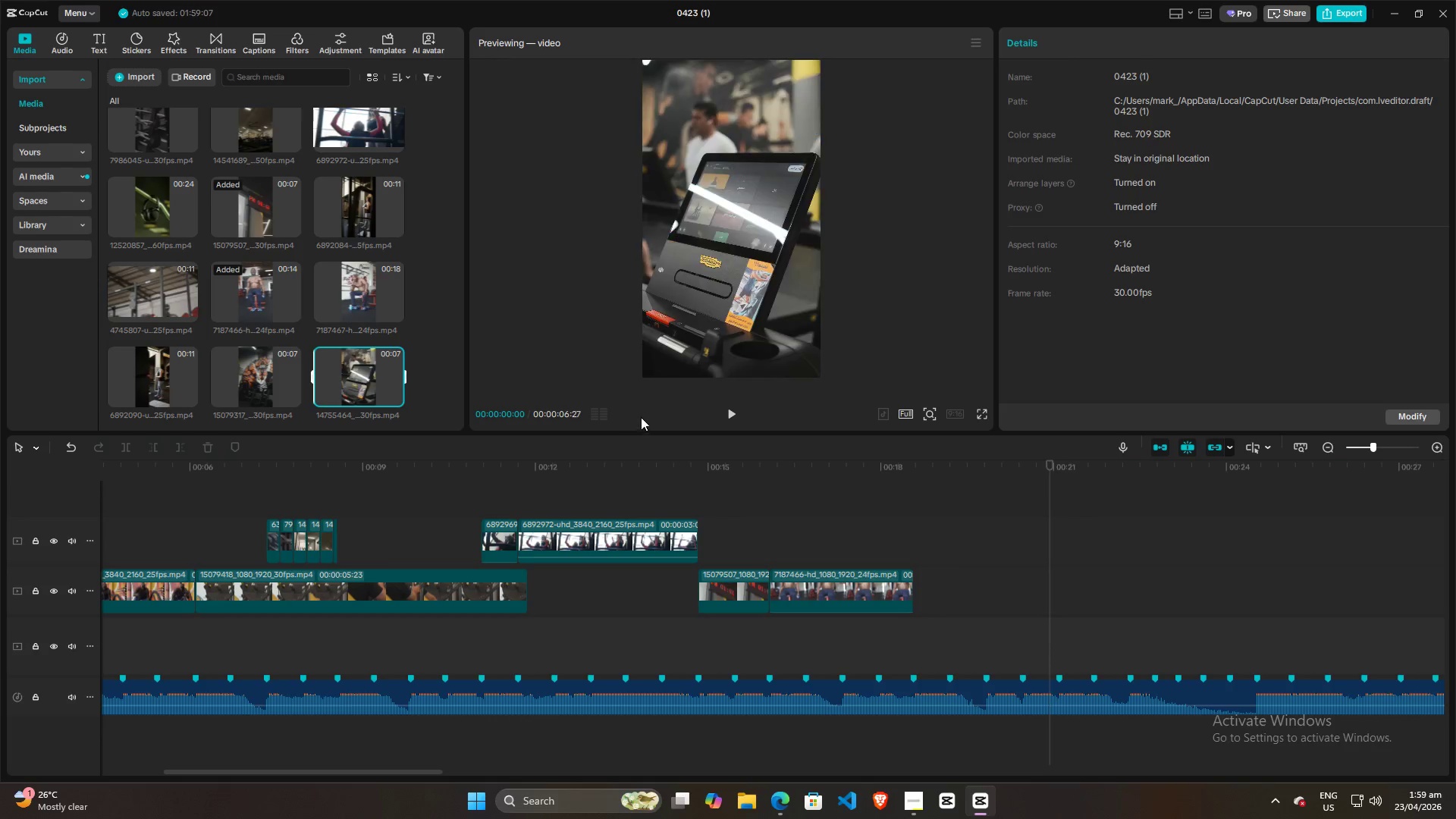 
key(Alt+AltLeft)
 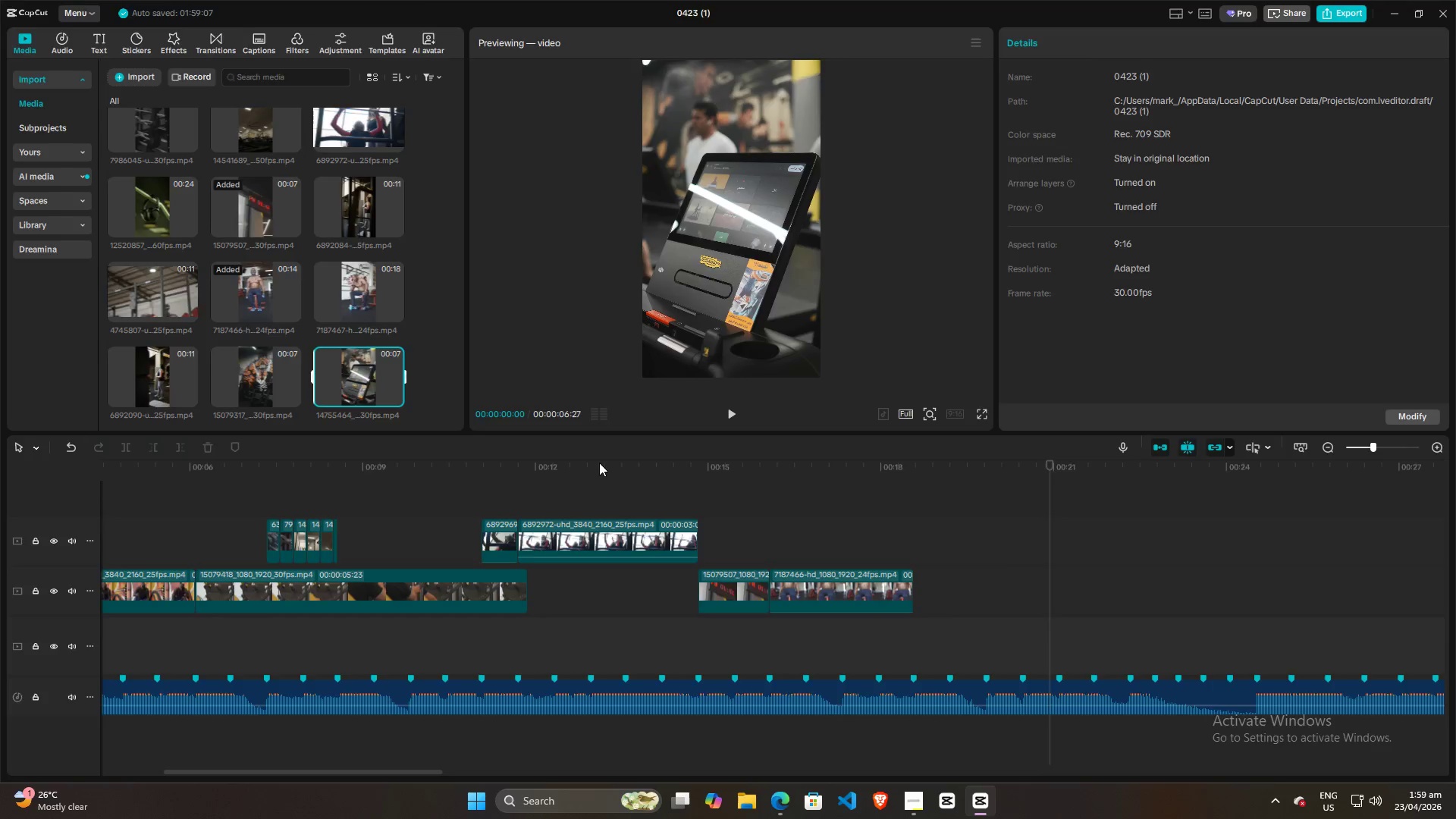 
key(Alt+Tab)
 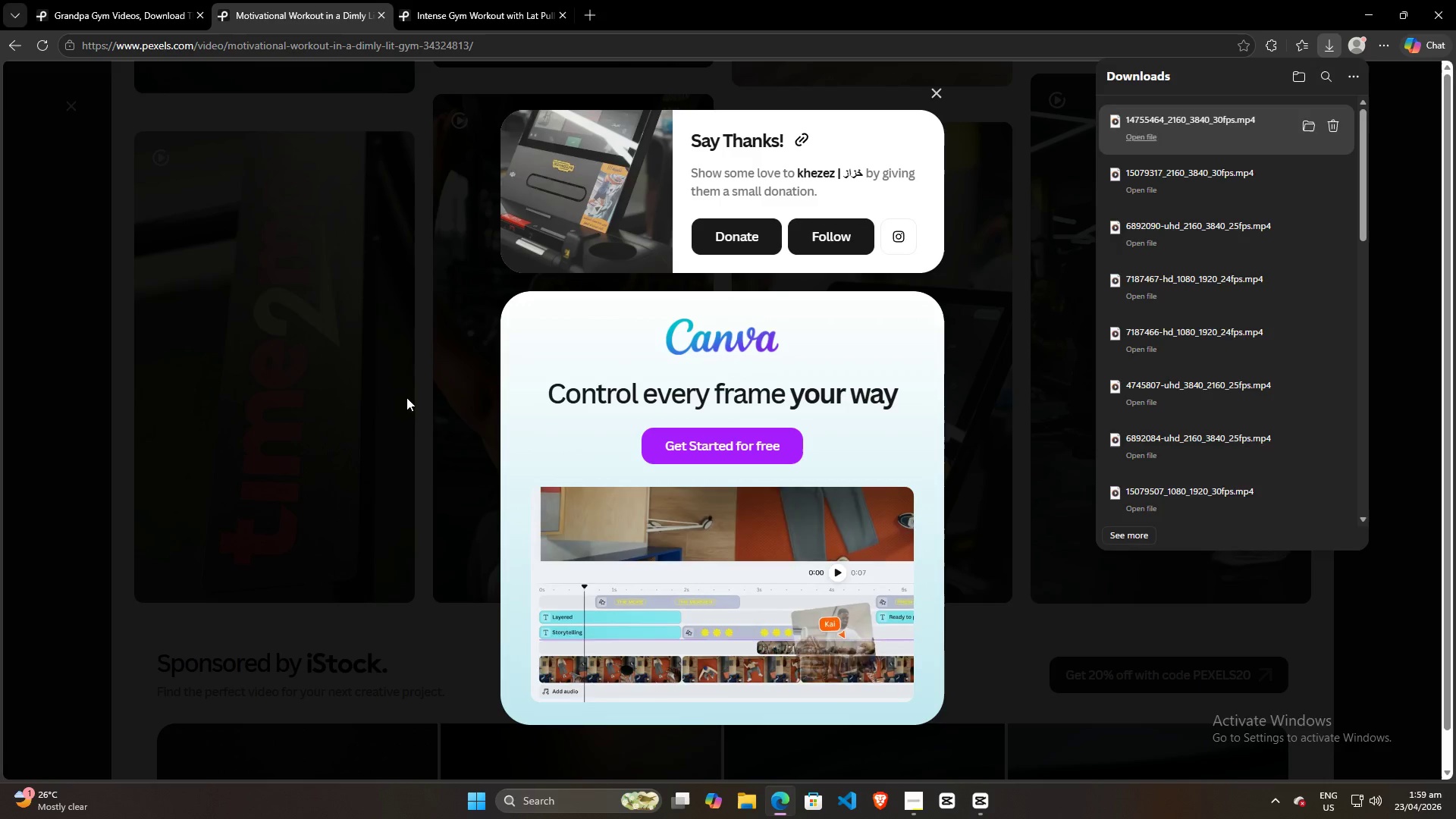 
left_click([382, 417])
 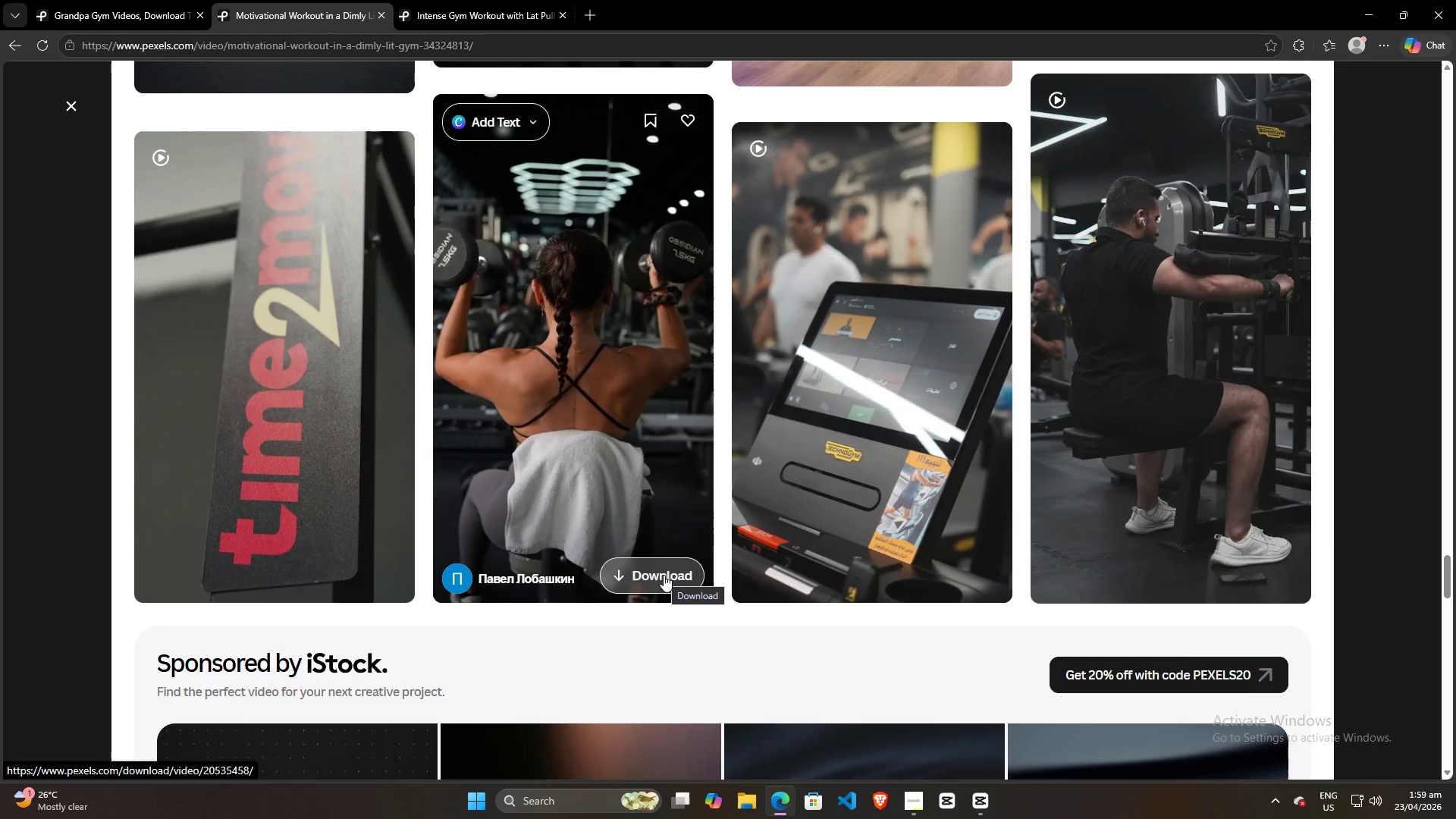 
left_click([664, 575])
 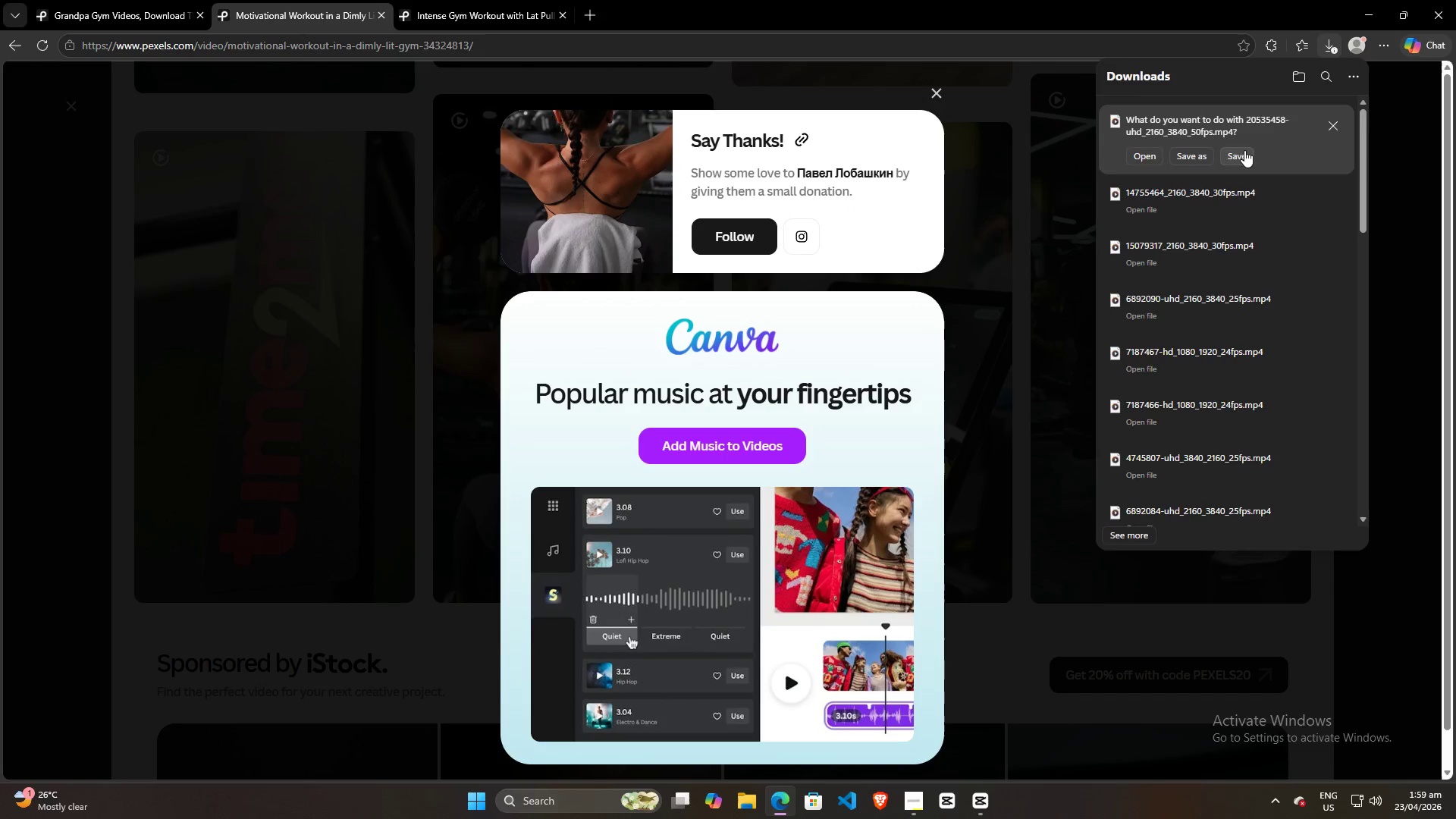 
left_click([1240, 156])
 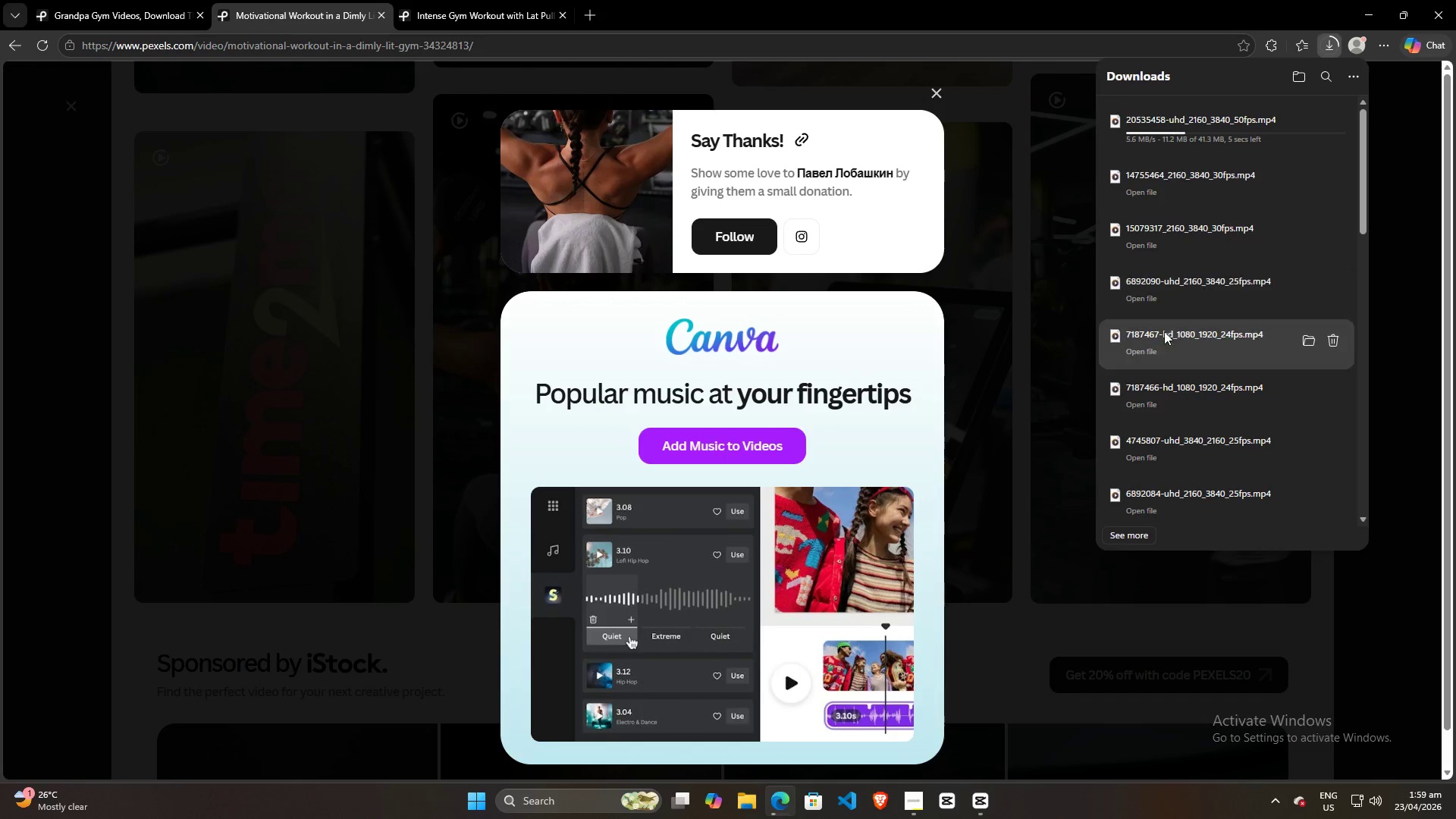 
mouse_move([1134, 290])
 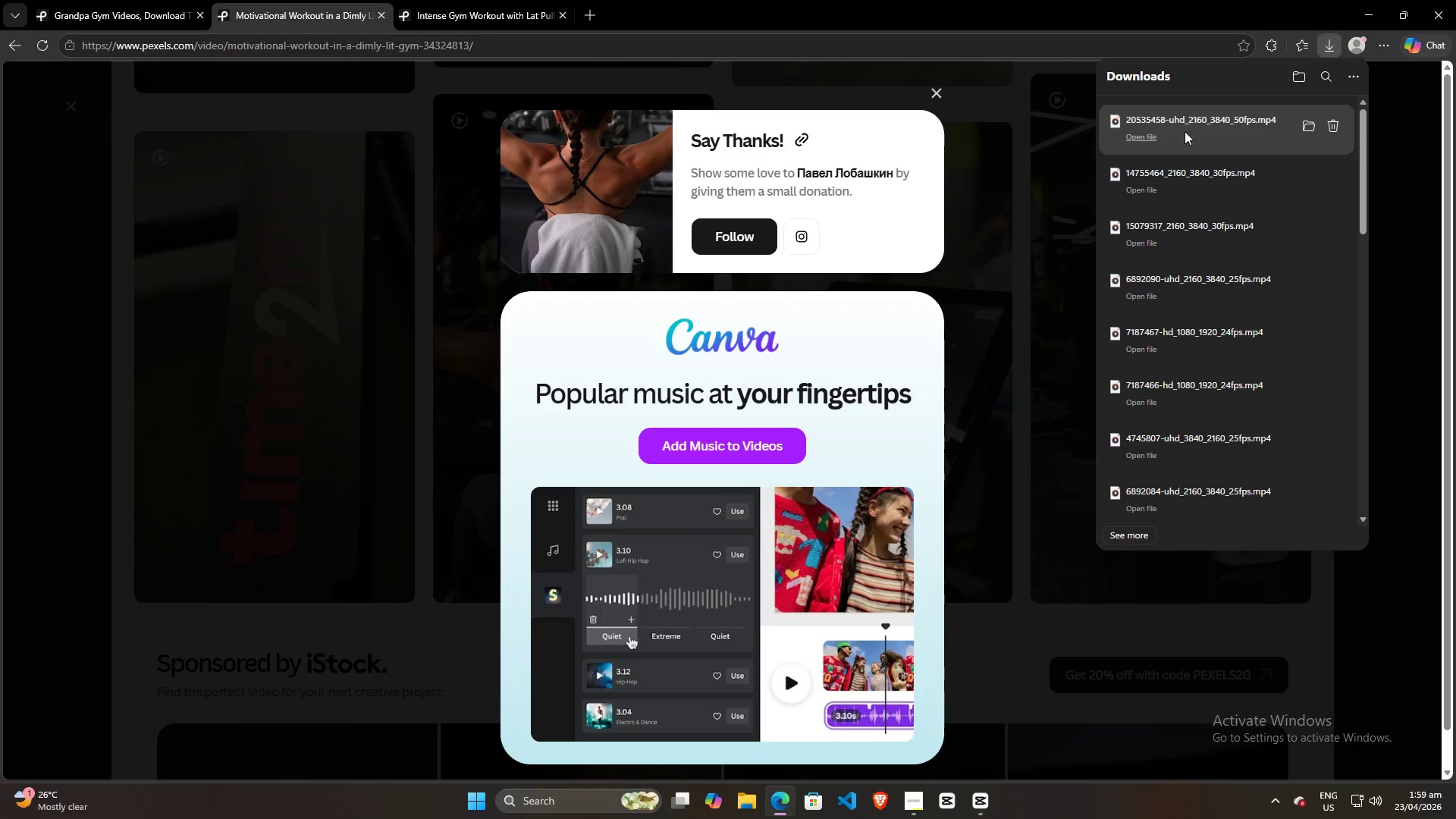 
left_click_drag(start_coordinate=[1187, 125], to_coordinate=[422, 375])
 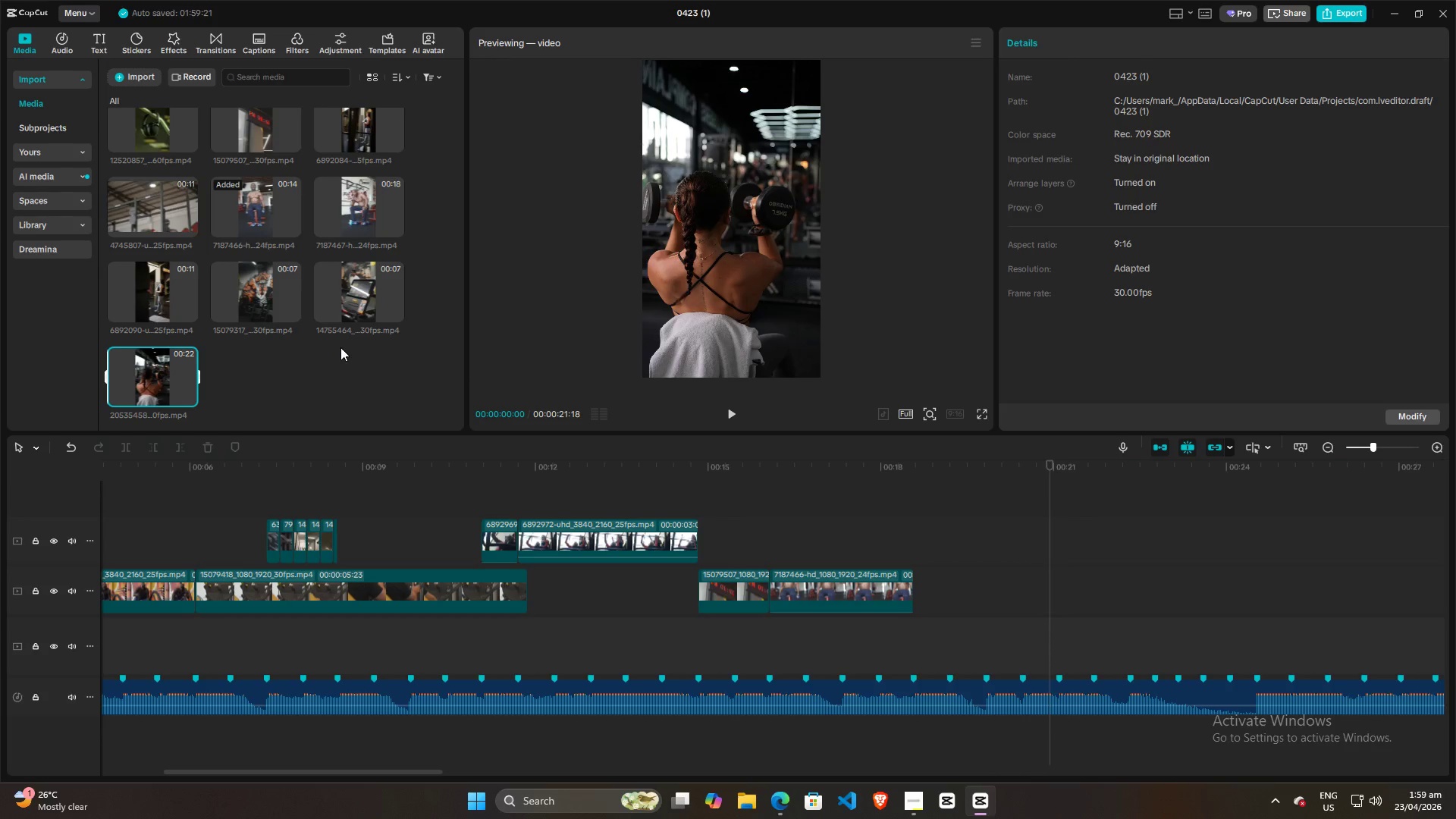 
left_click([833, 540])
 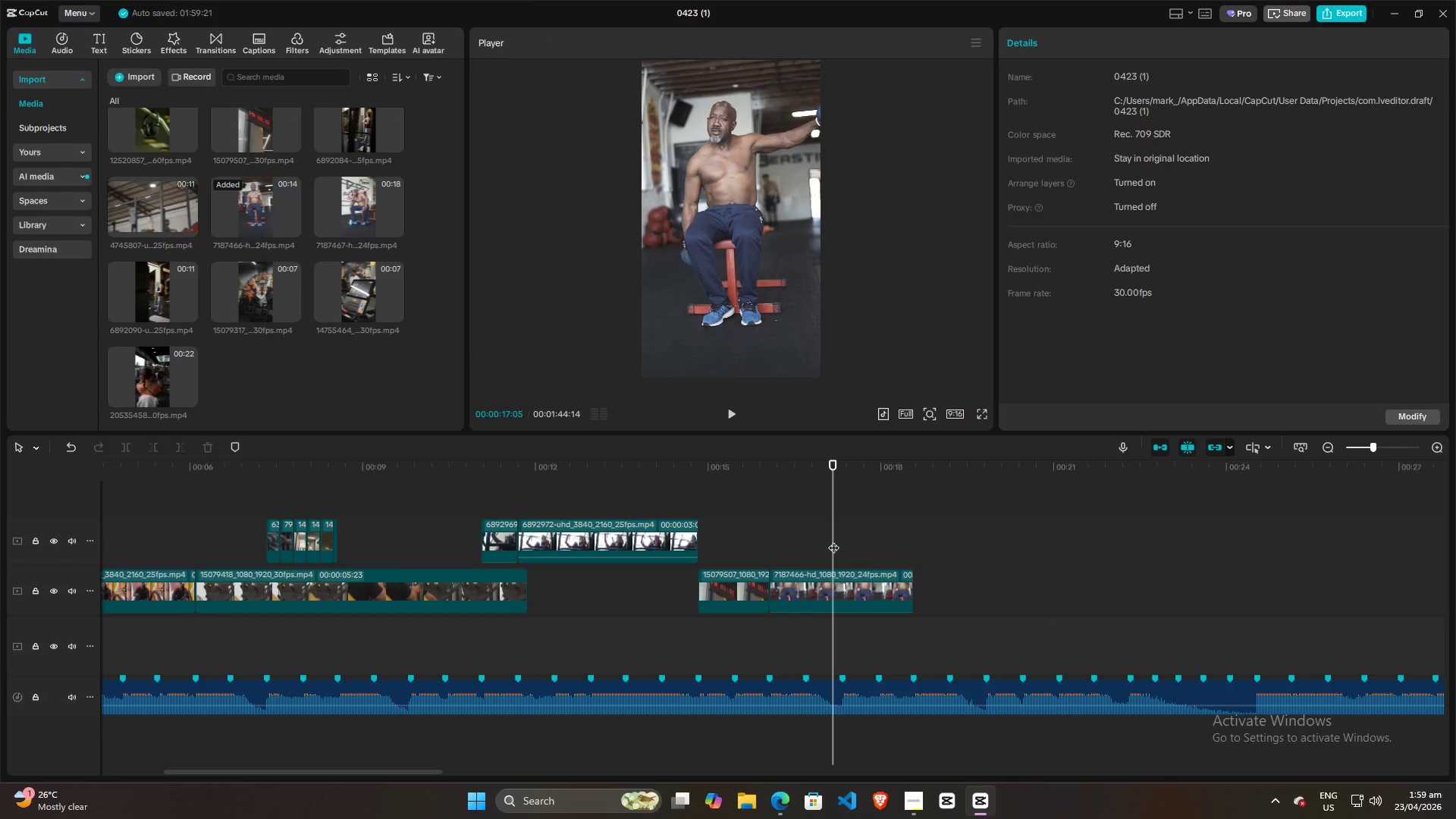 
key(Space)
 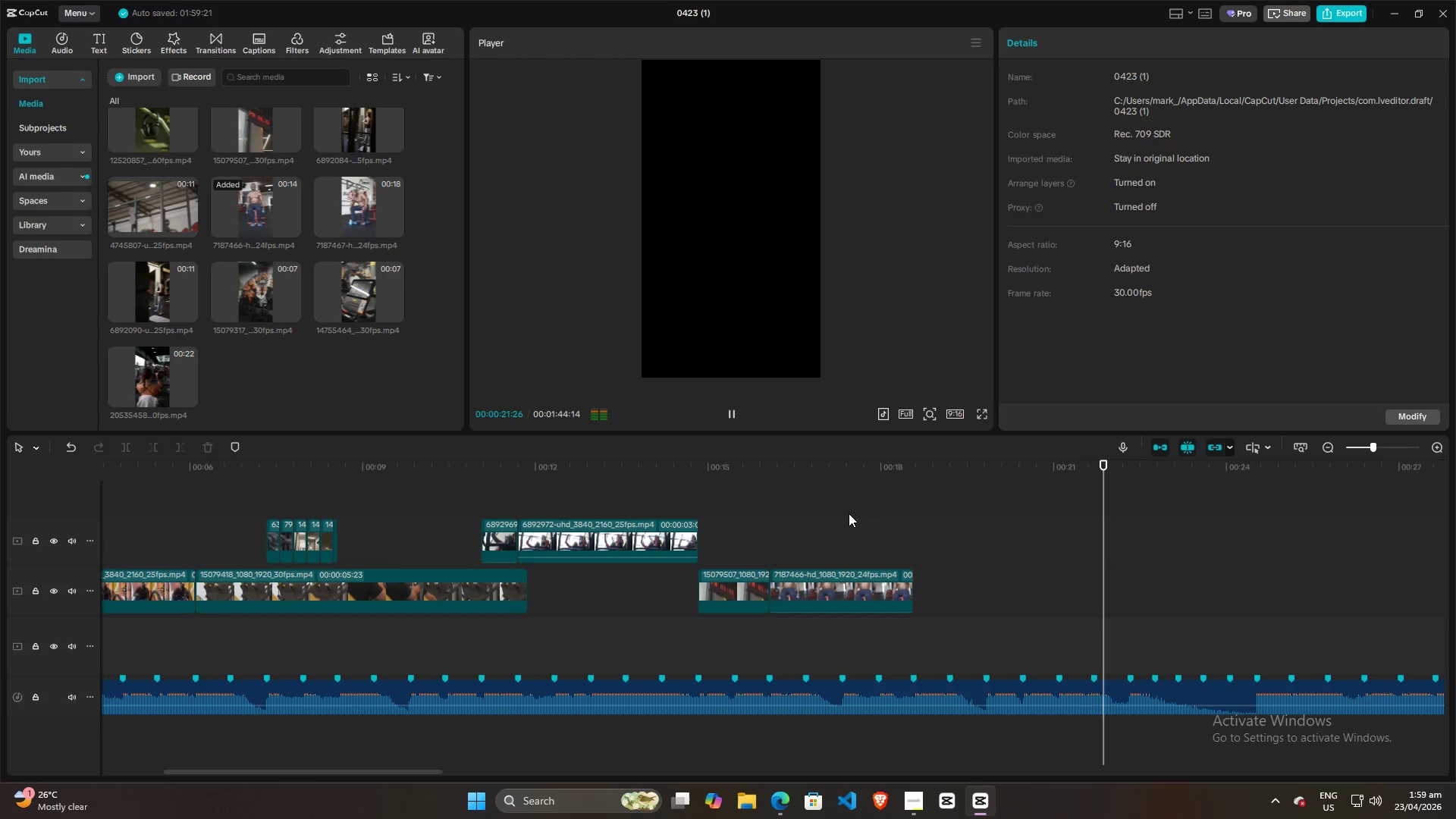 
wait(6.39)
 